 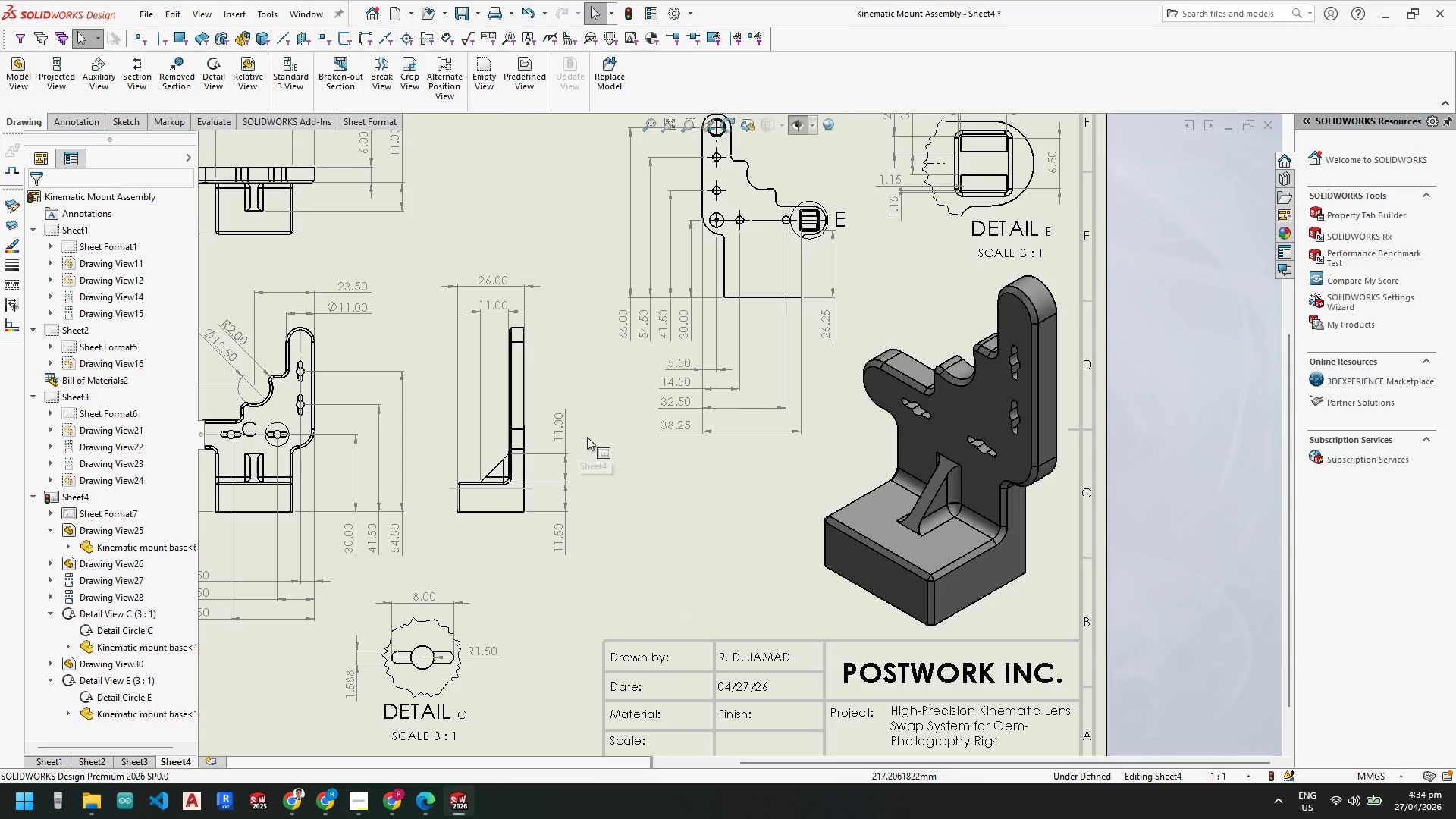 
scroll: coordinate [705, 483], scroll_direction: up, amount: 2.0
 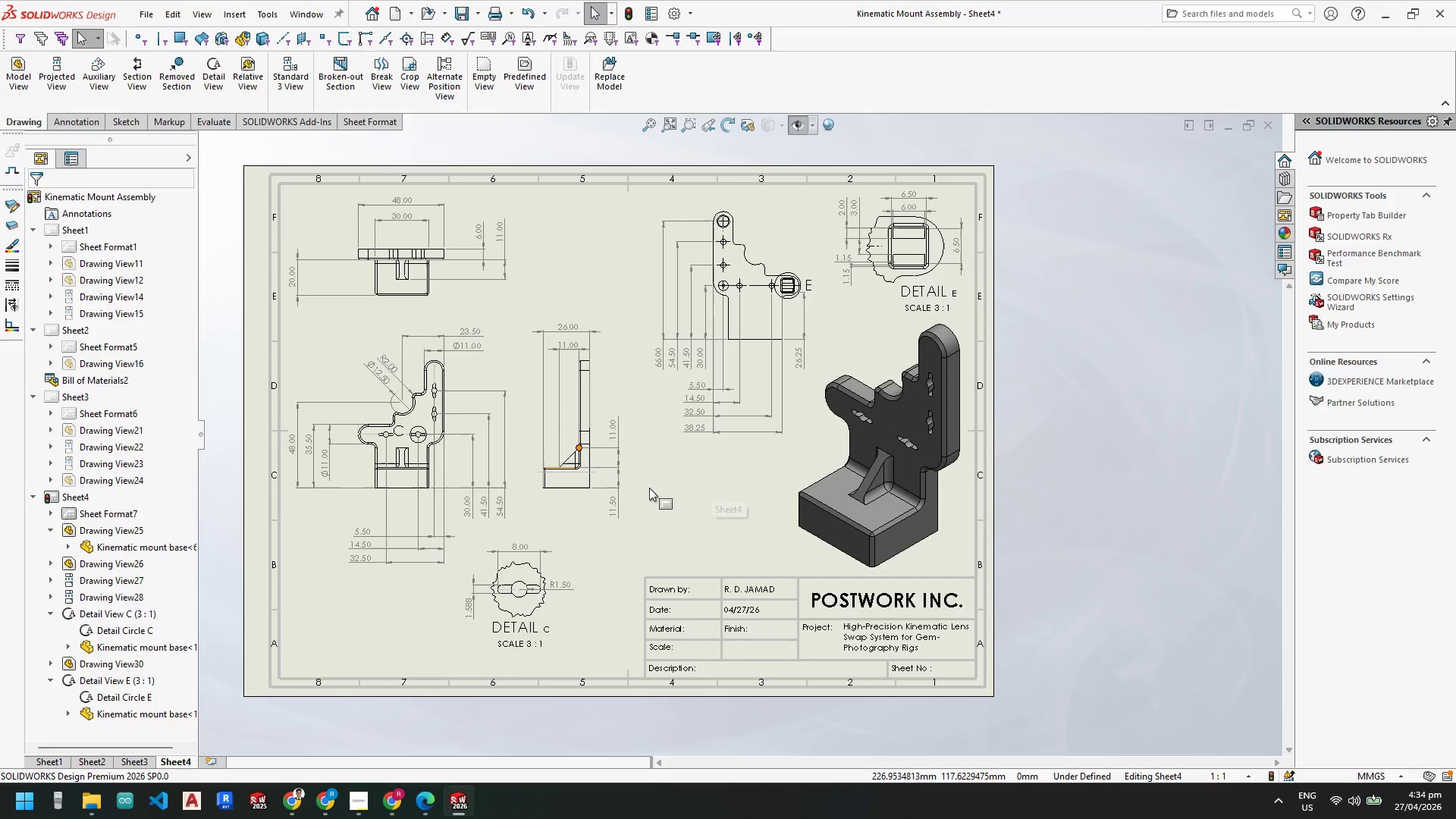 
scroll: coordinate [457, 469], scroll_direction: down, amount: 3.0
 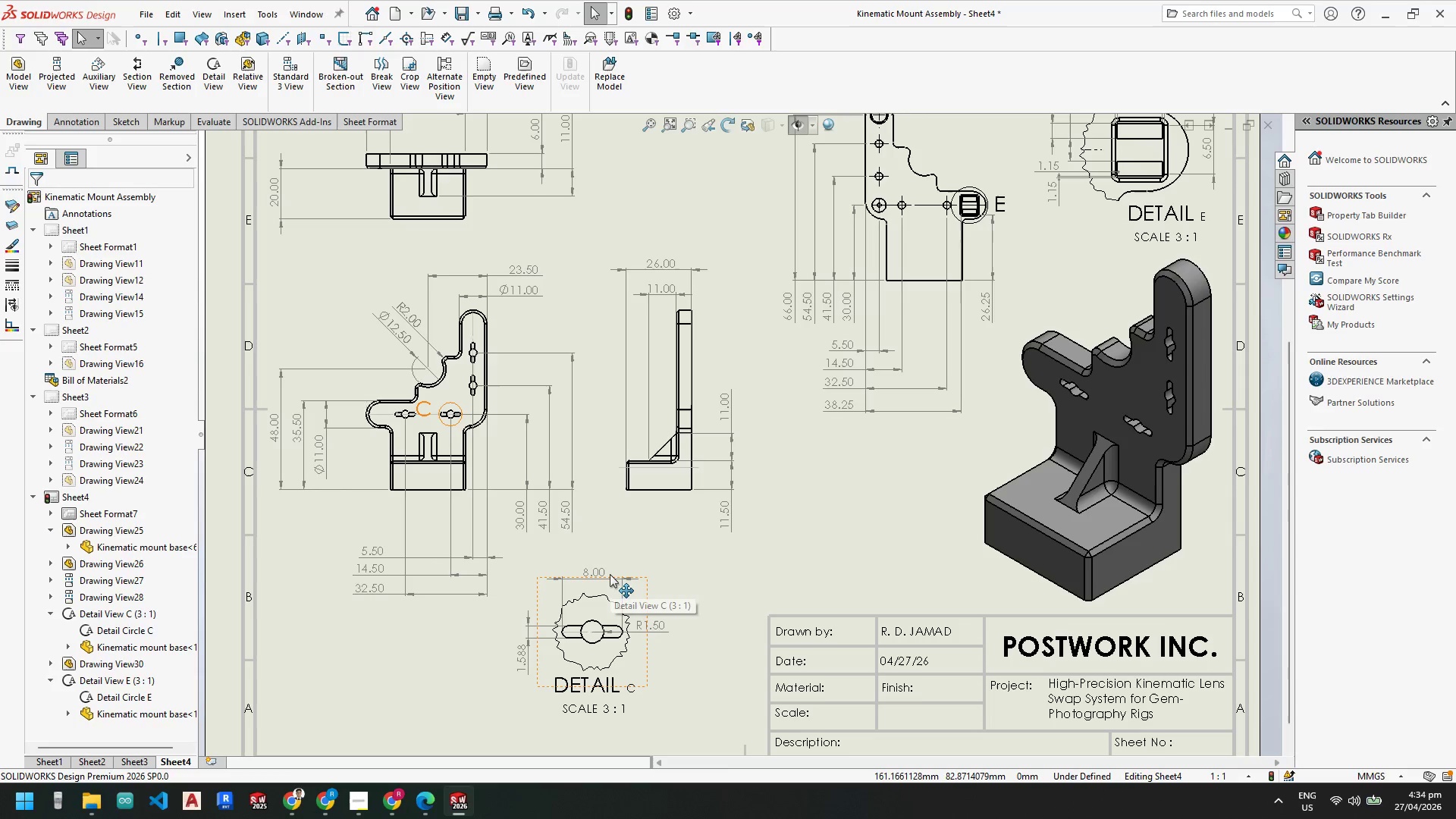 
wait(9.29)
 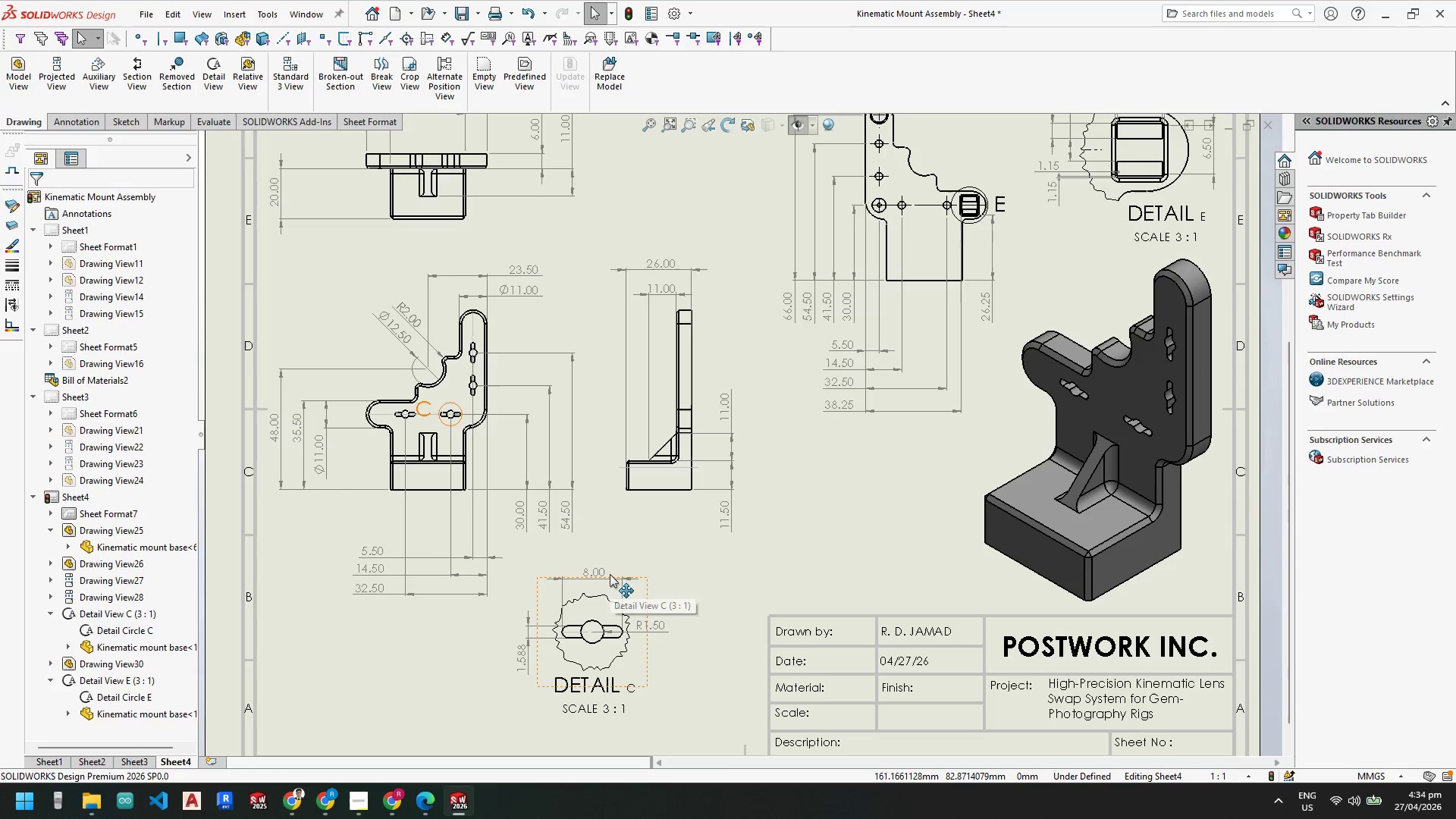 
scroll: coordinate [699, 377], scroll_direction: down, amount: 6.0
 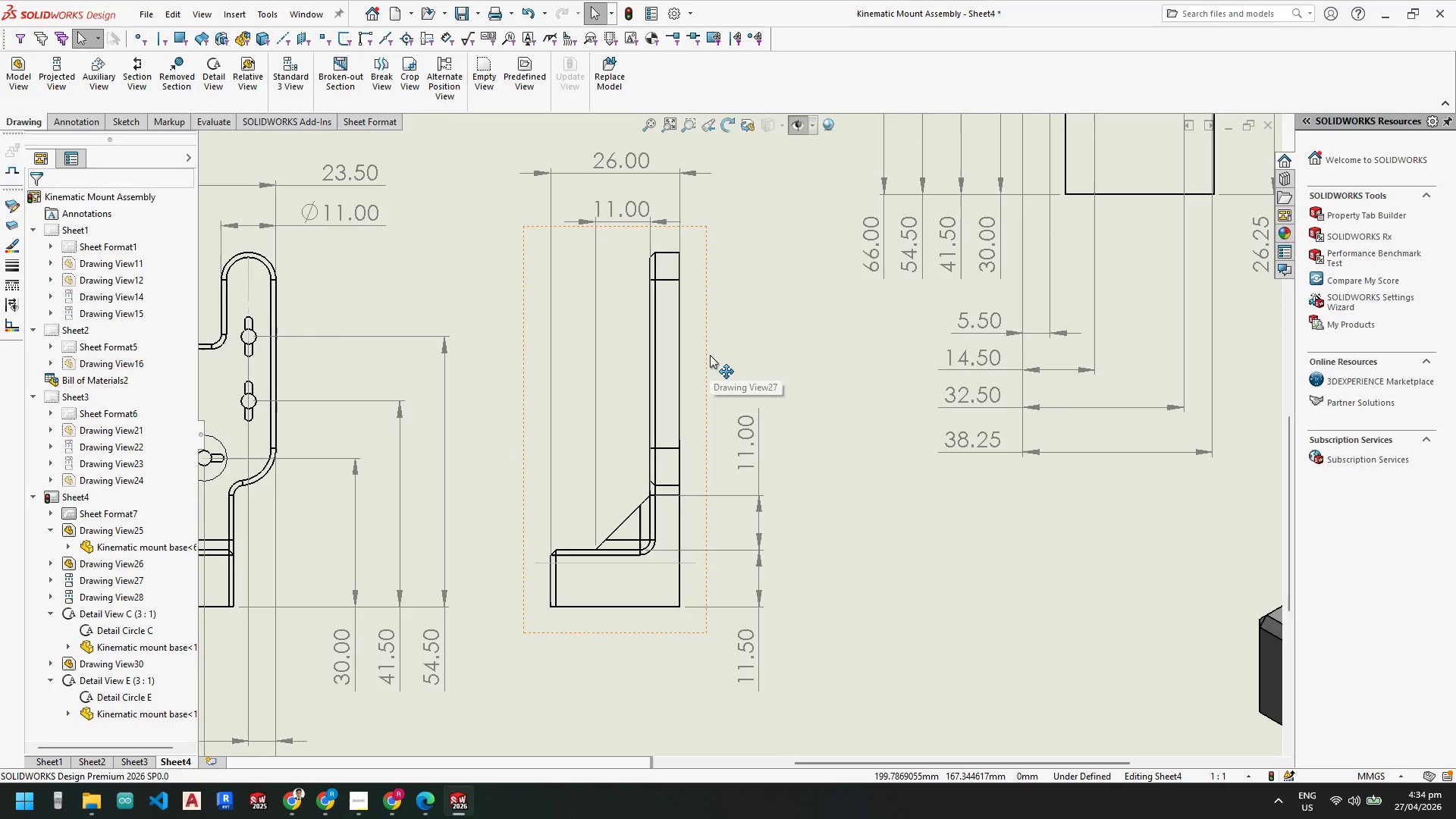 
left_click([710, 355])
 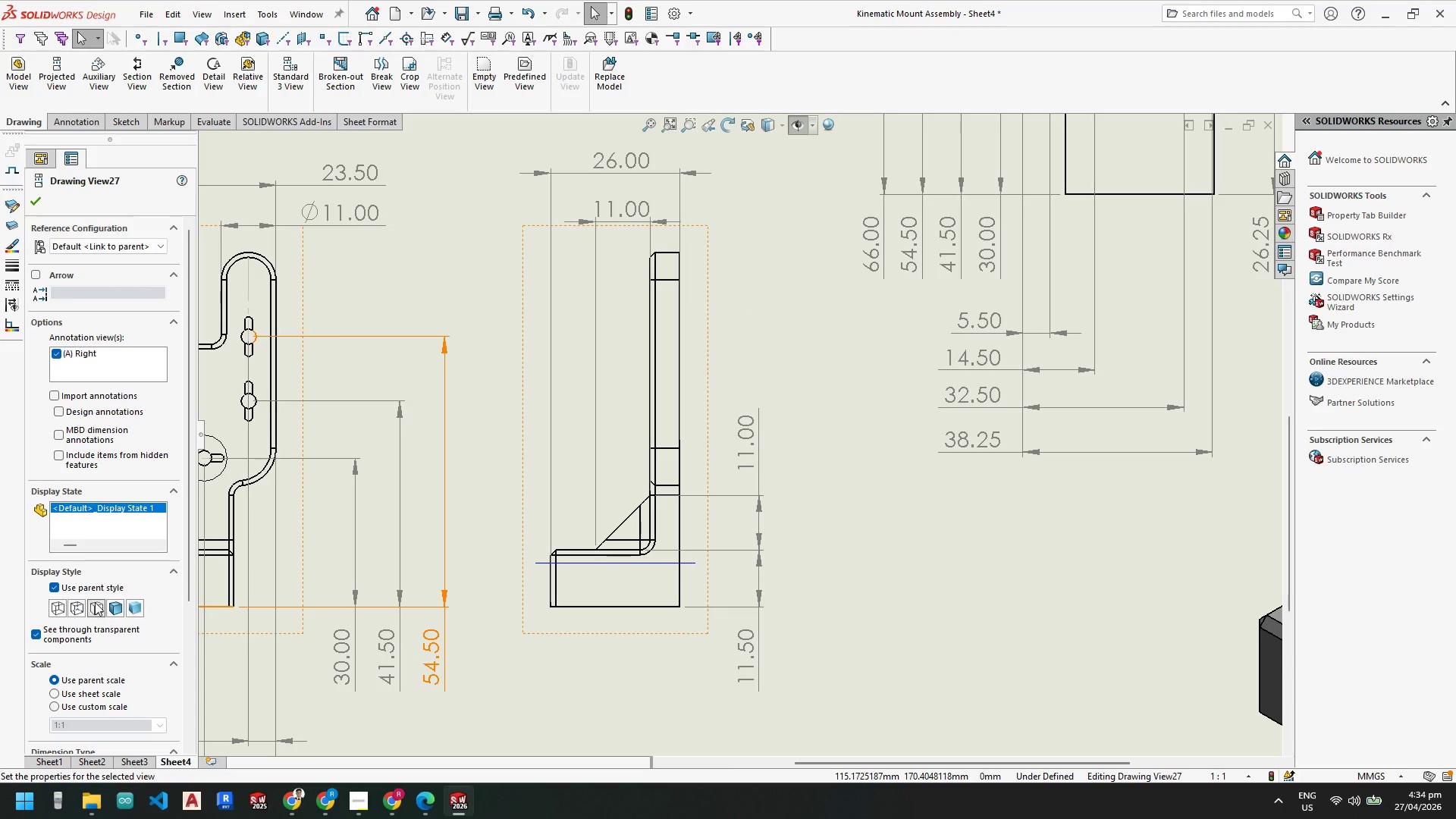 
left_click([80, 610])
 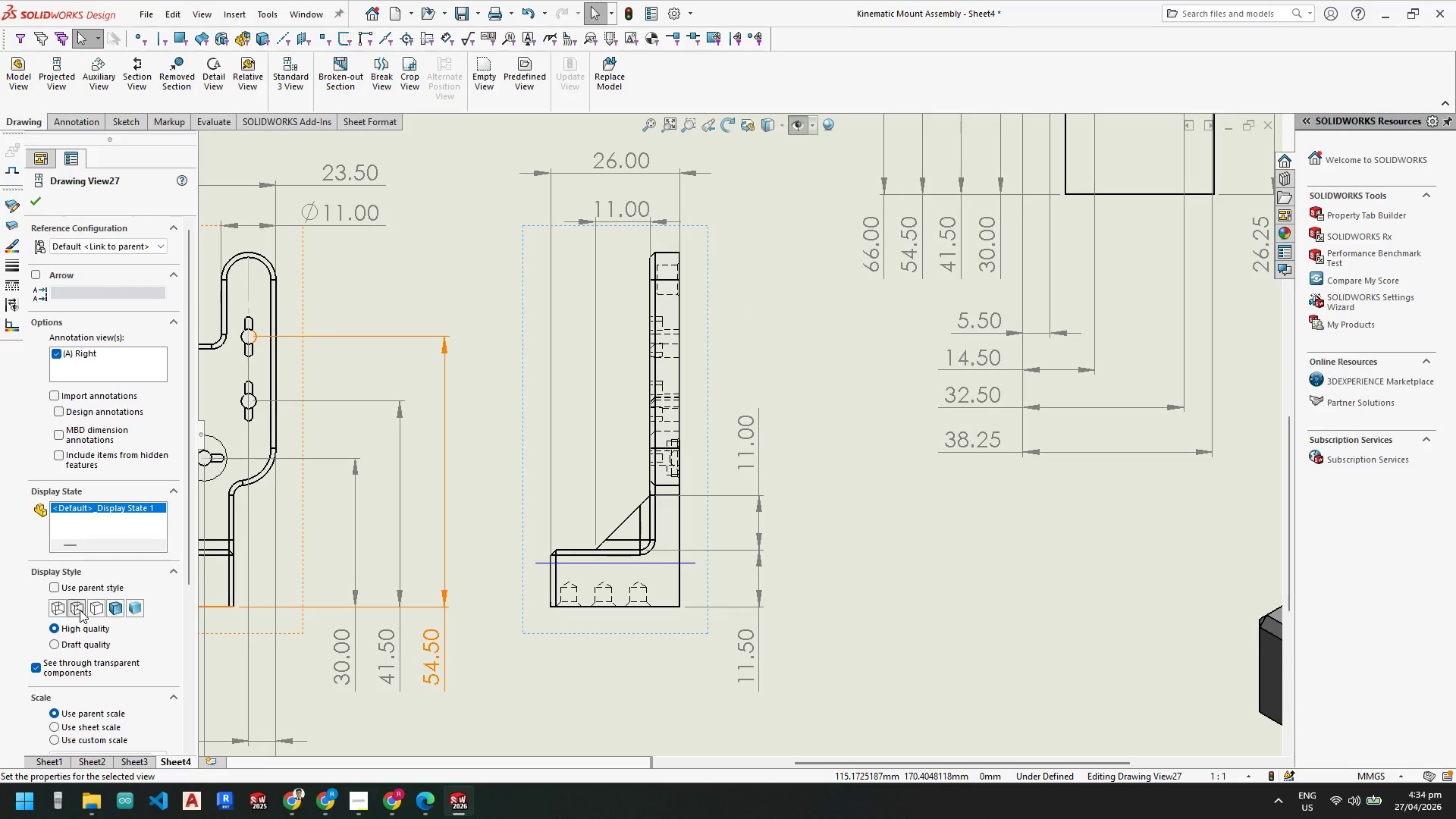 
left_click([80, 610])
 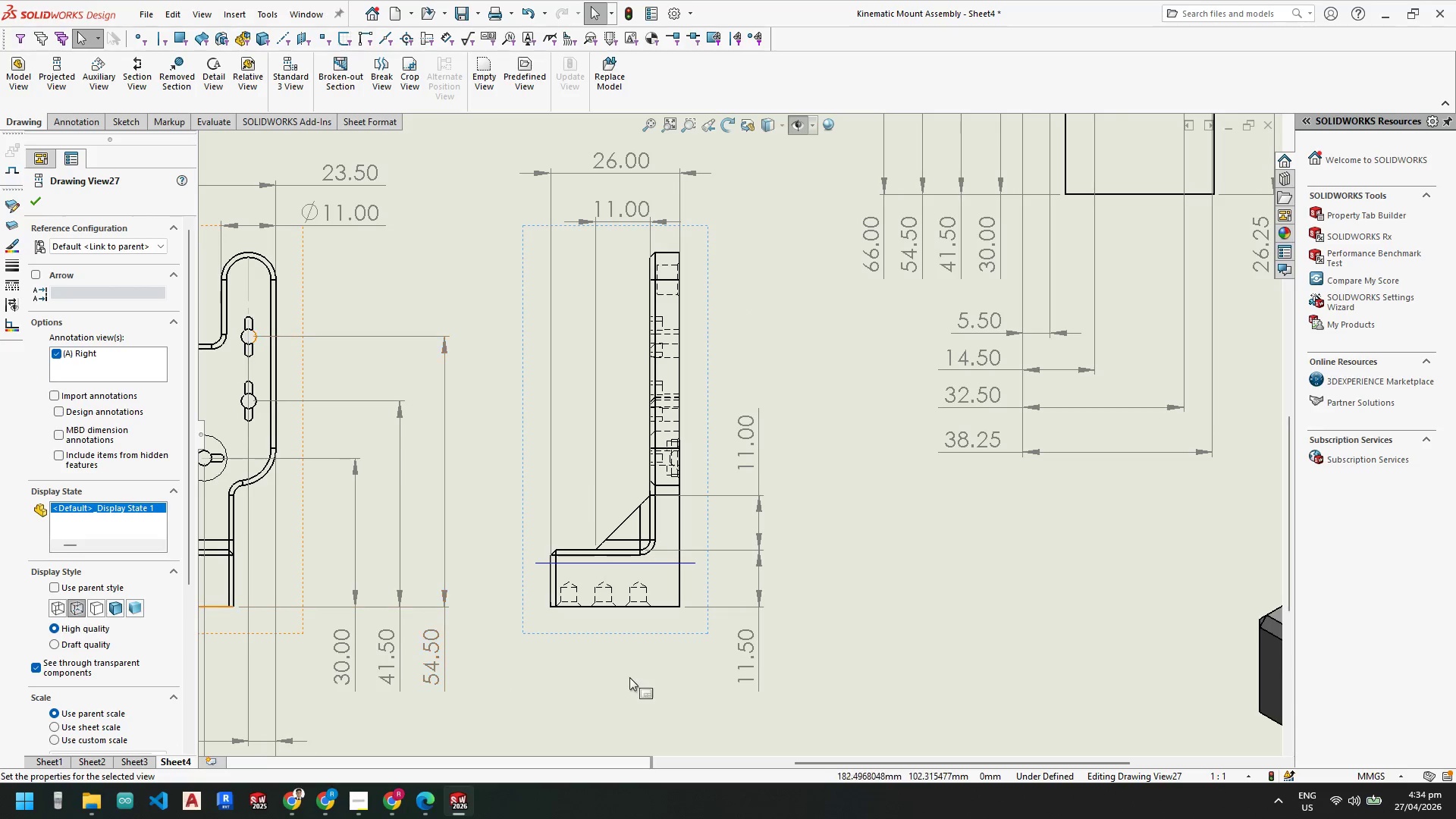 
scroll: coordinate [469, 441], scroll_direction: down, amount: 3.0
 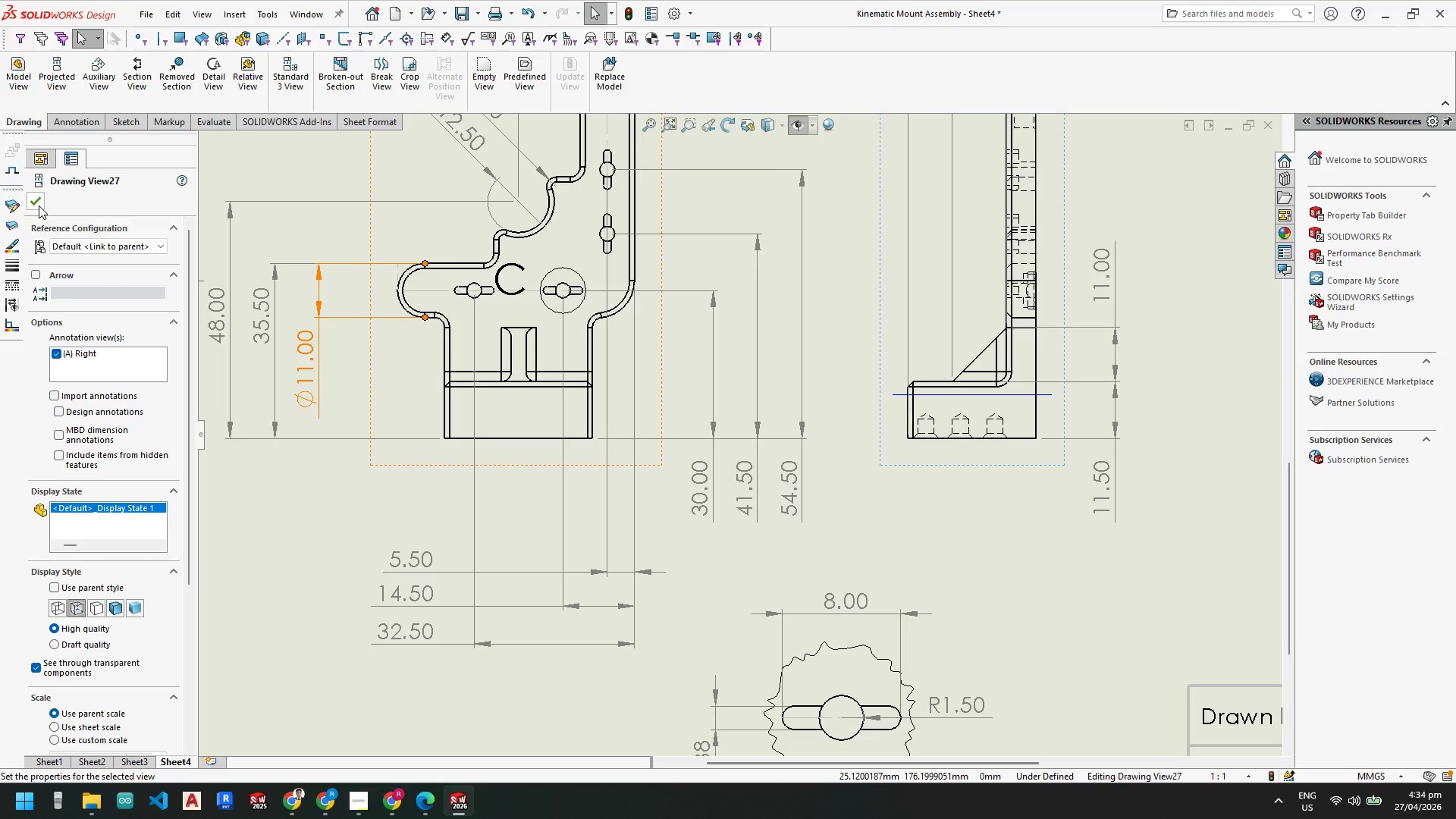 
left_click([39, 206])
 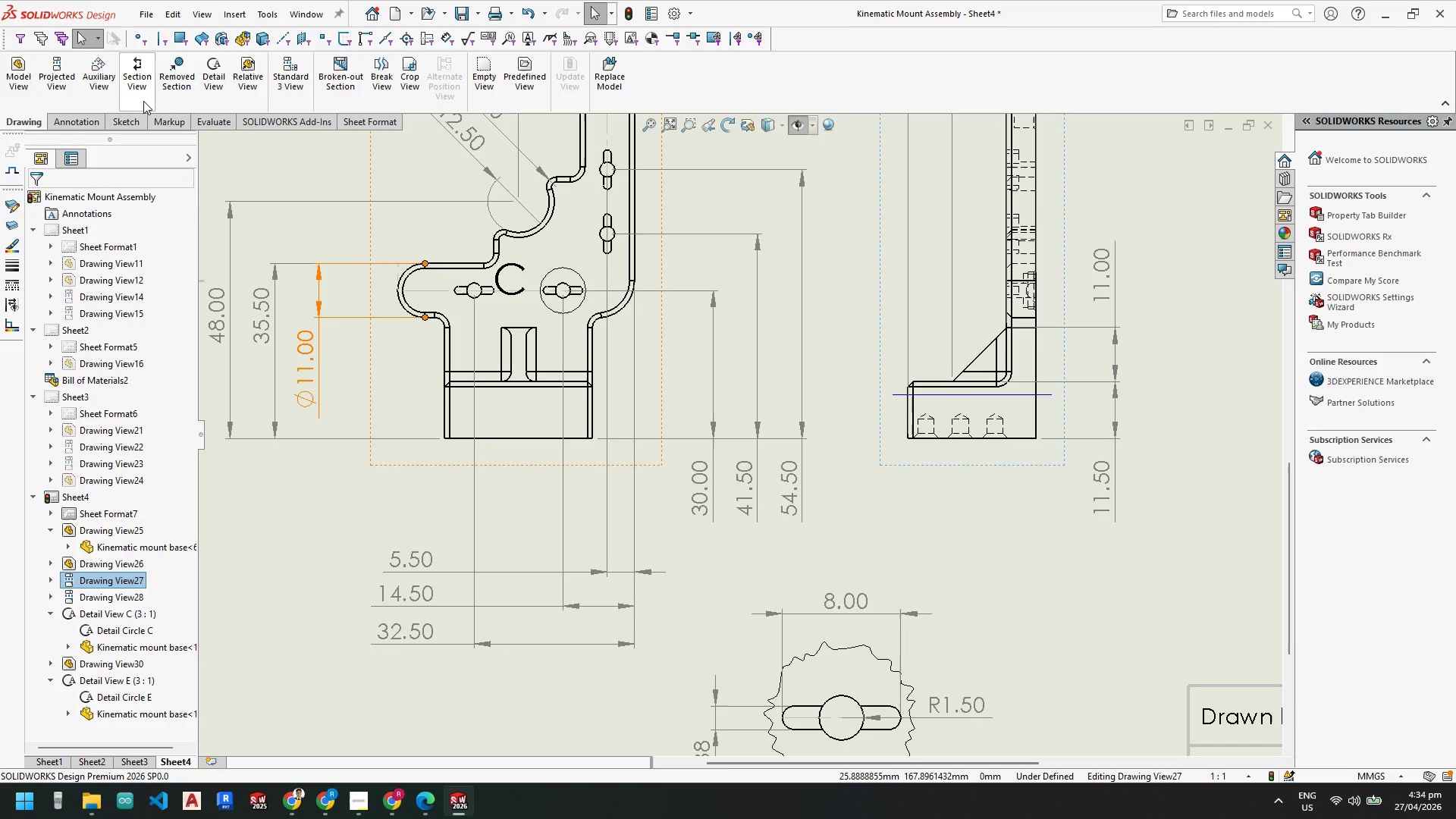 
left_click([141, 99])
 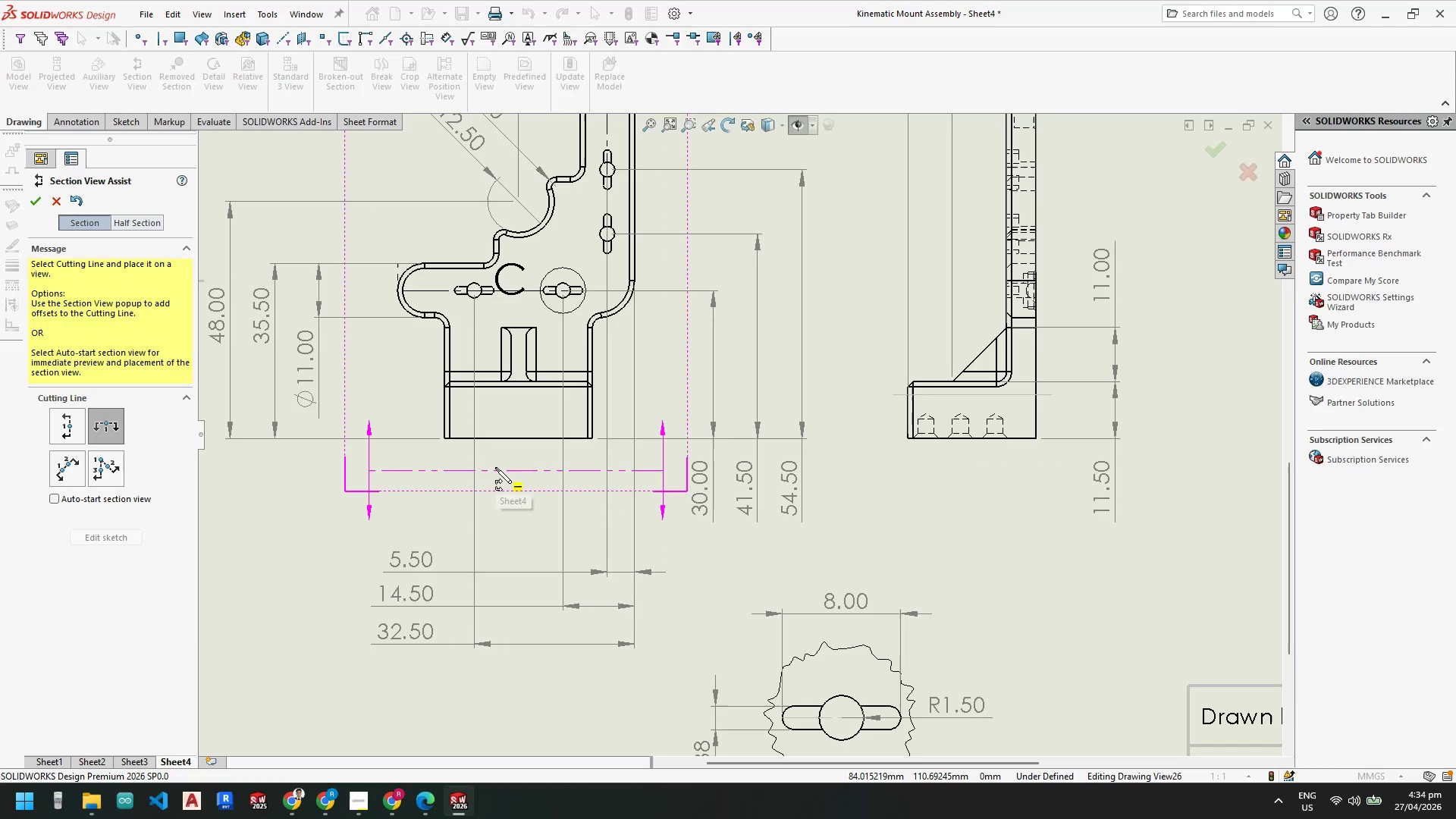 
left_click([495, 467])
 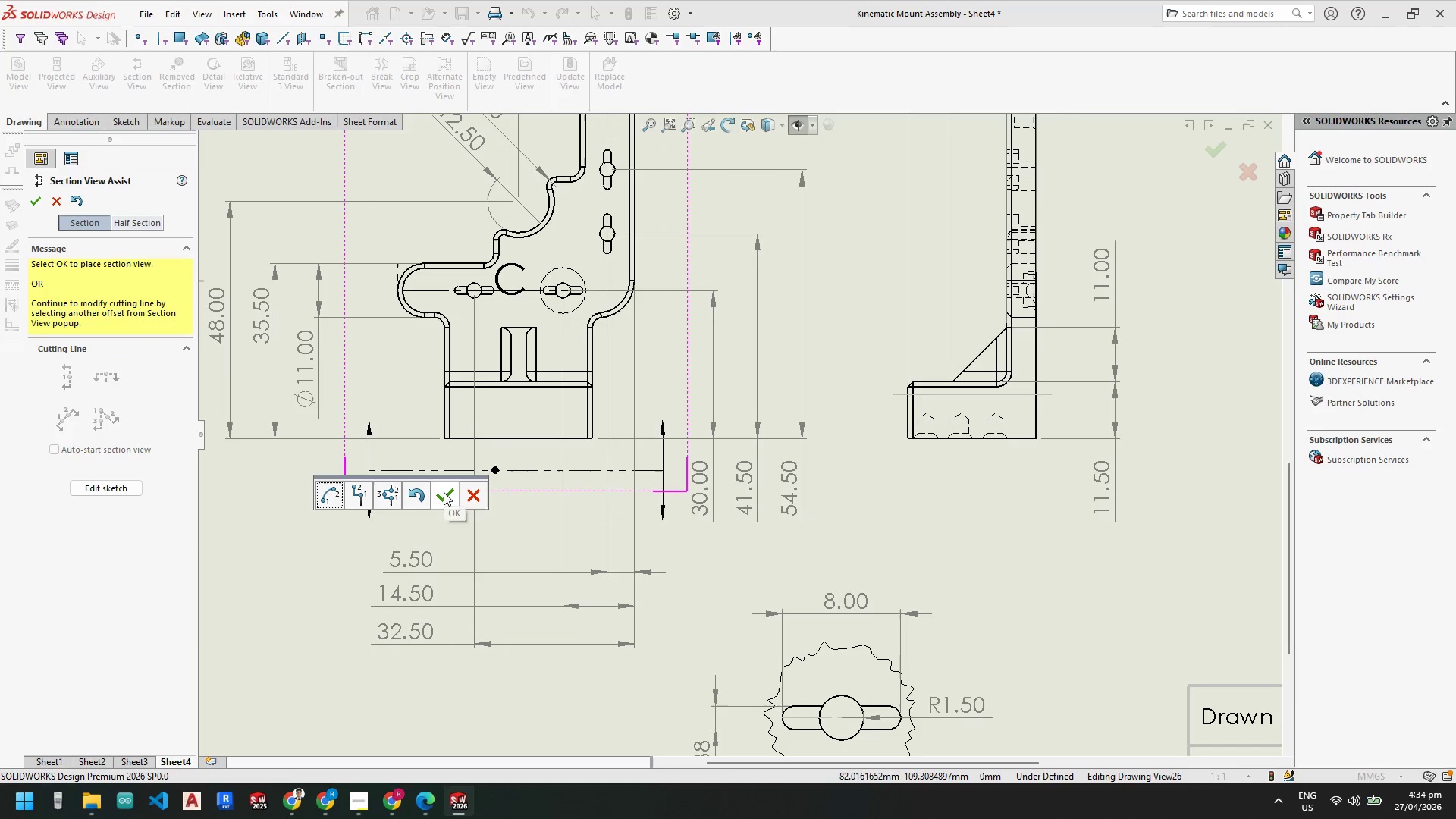 
left_click([444, 492])
 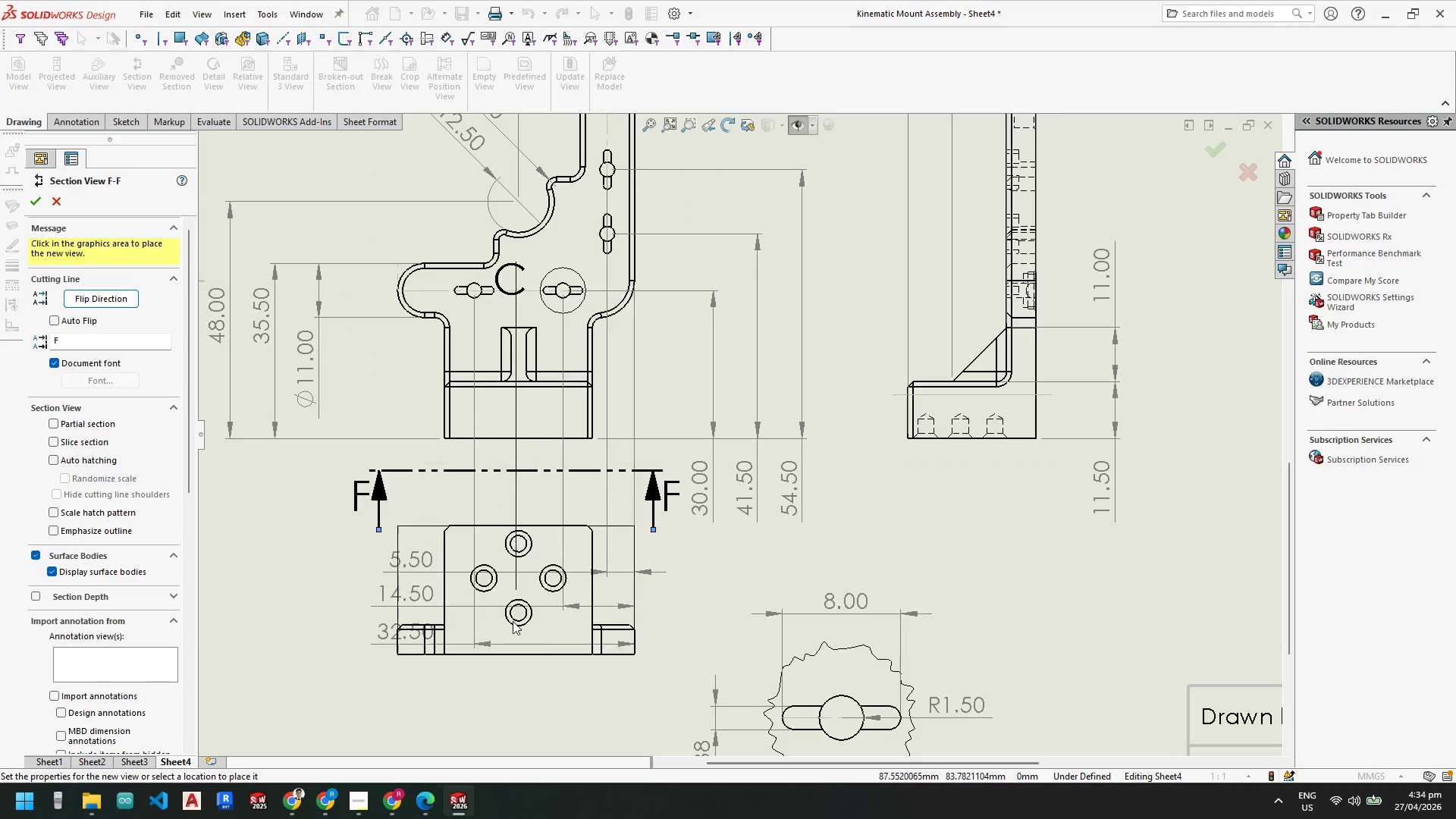 
scroll: coordinate [640, 640], scroll_direction: up, amount: 3.0
 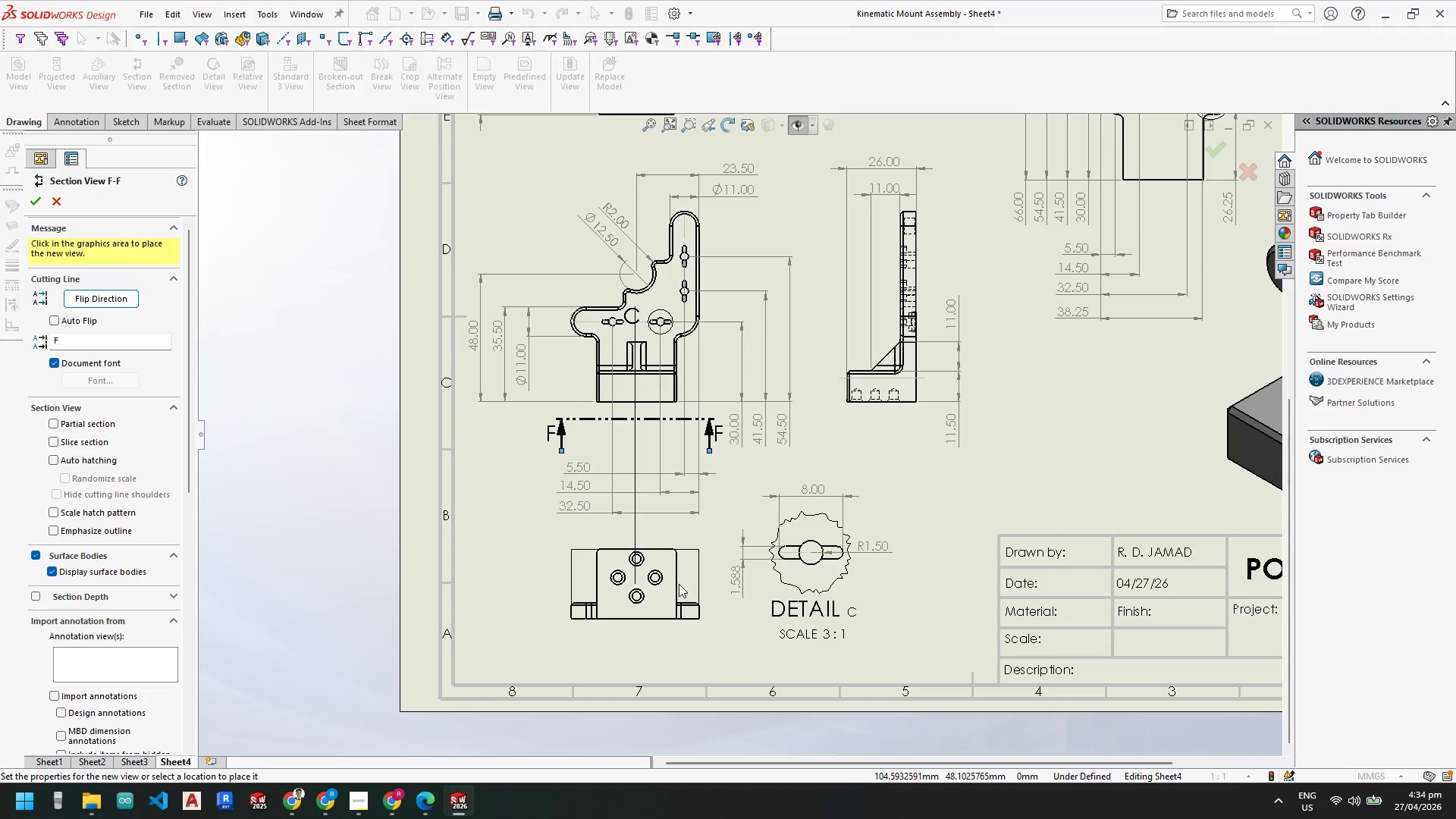 
left_click([679, 584])
 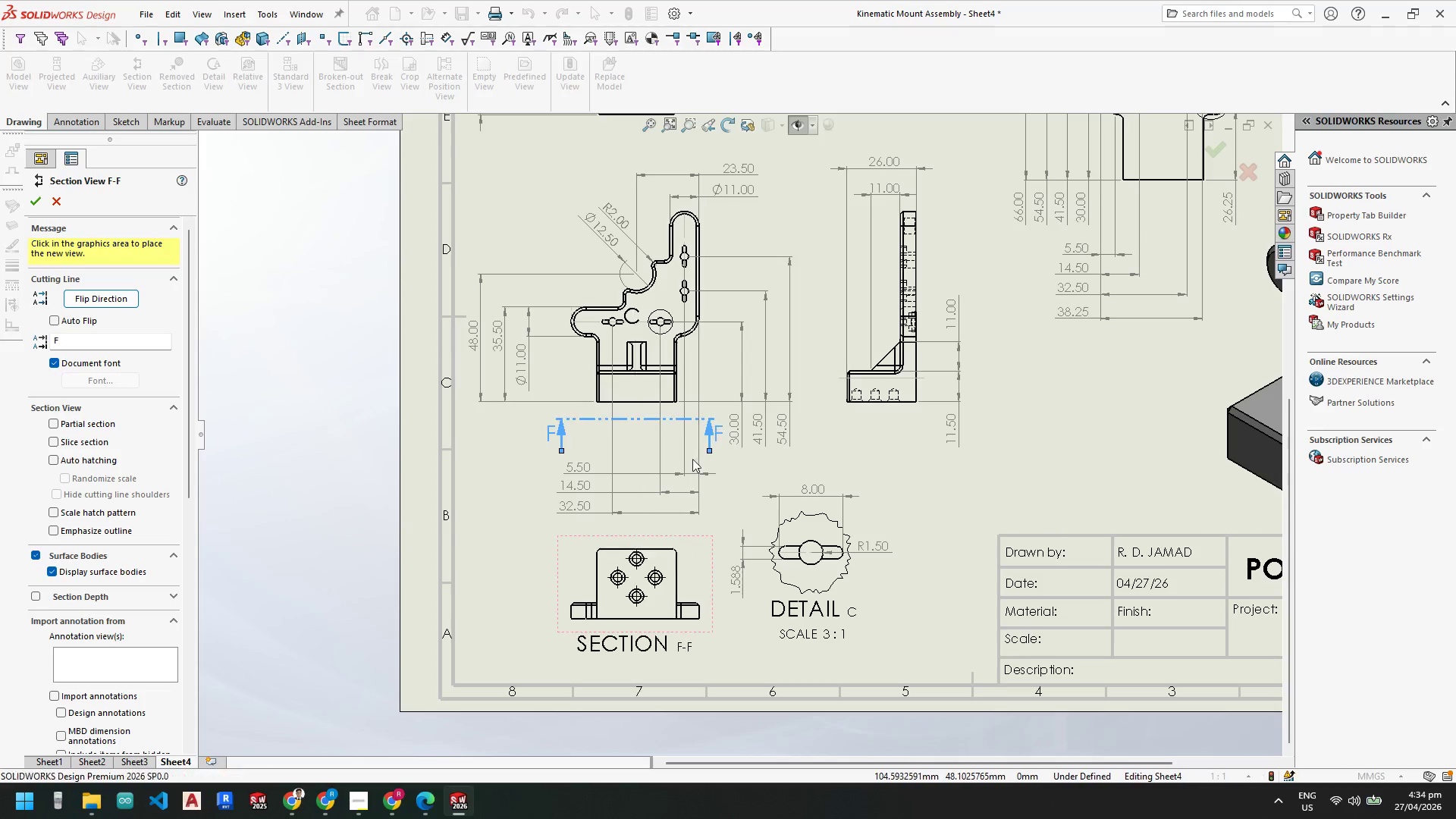 
scroll: coordinate [666, 422], scroll_direction: down, amount: 5.0
 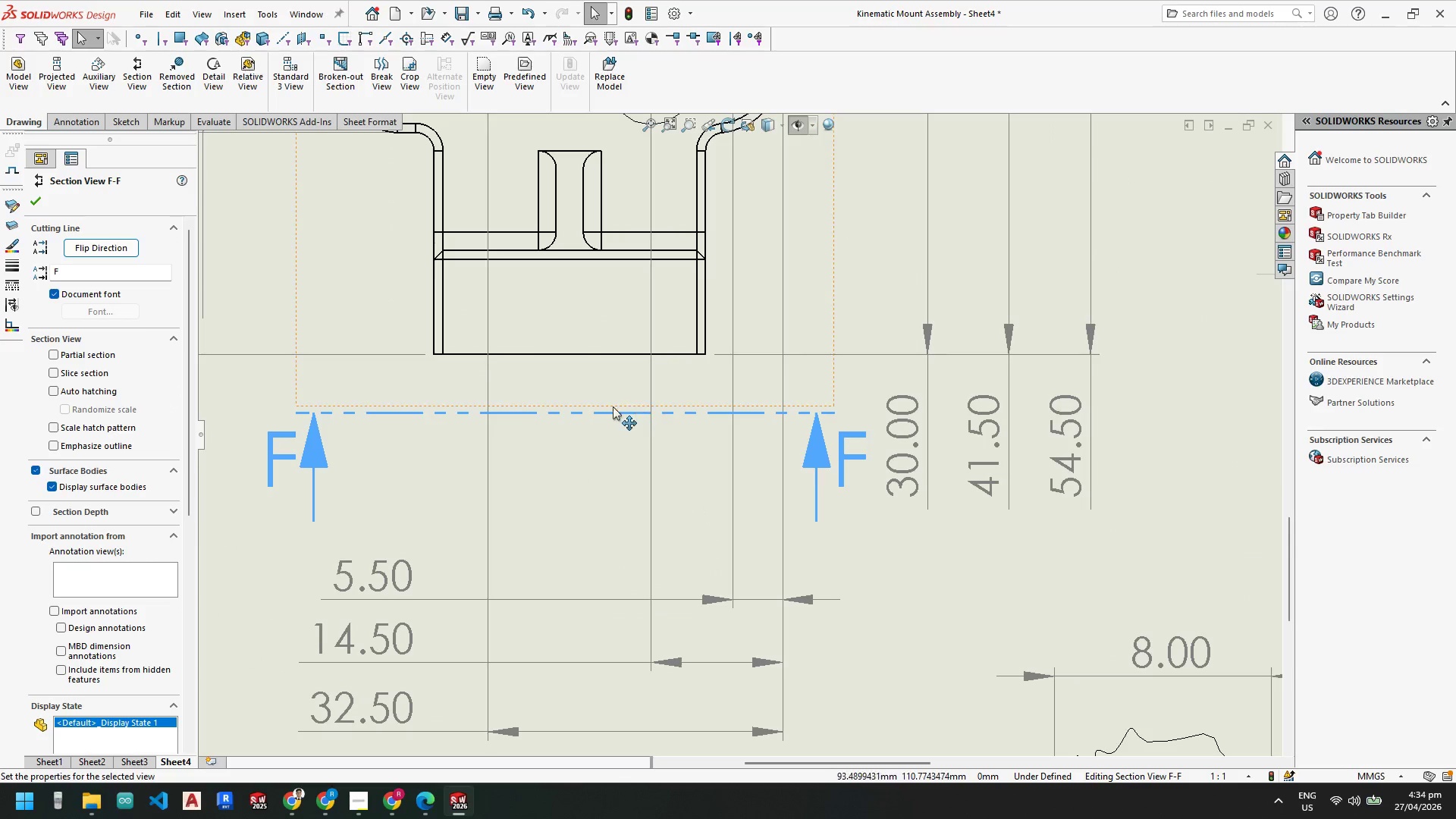 
left_click_drag(start_coordinate=[605, 412], to_coordinate=[605, 354])
 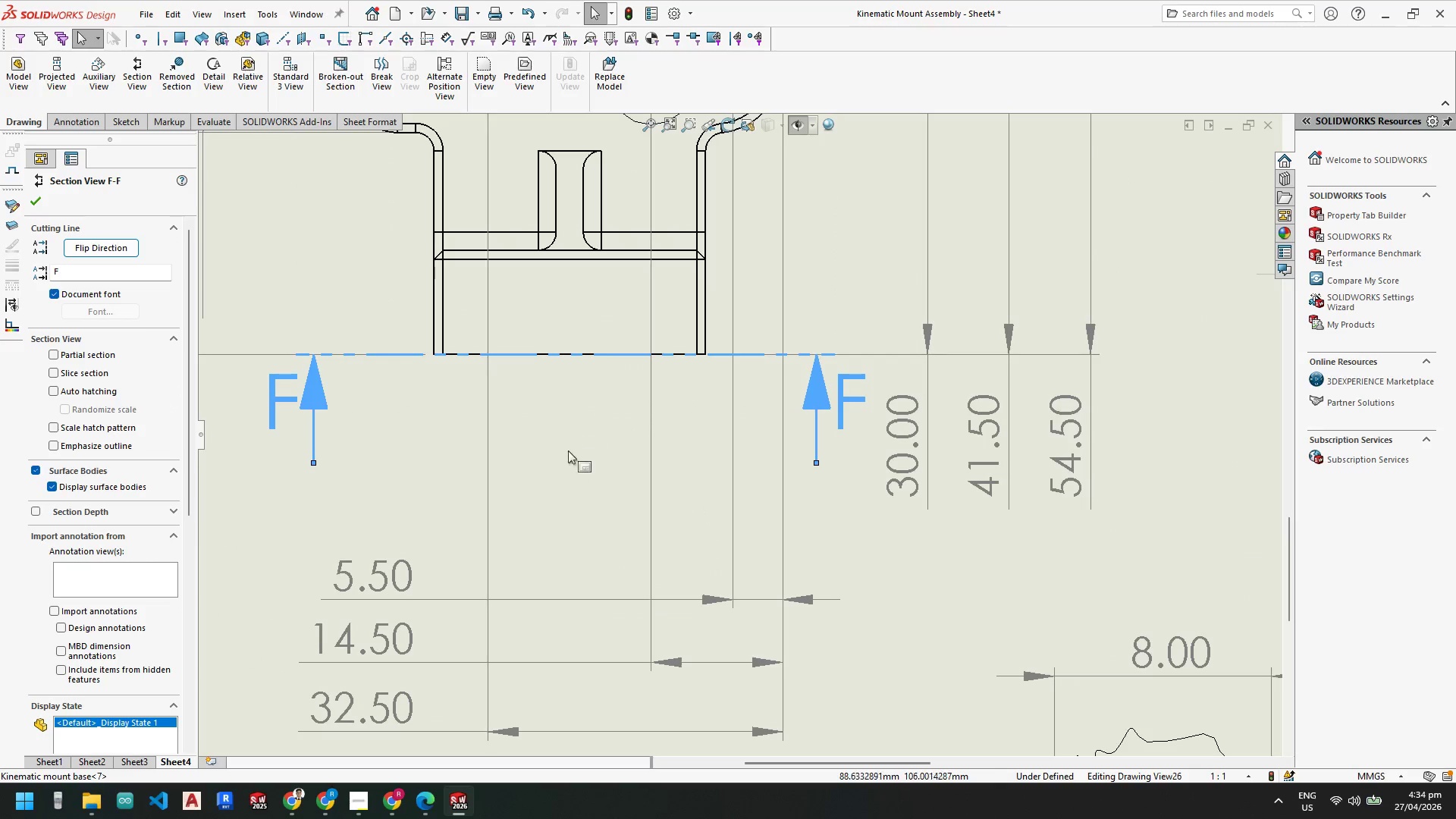 
scroll: coordinate [723, 598], scroll_direction: none, amount: 0.0
 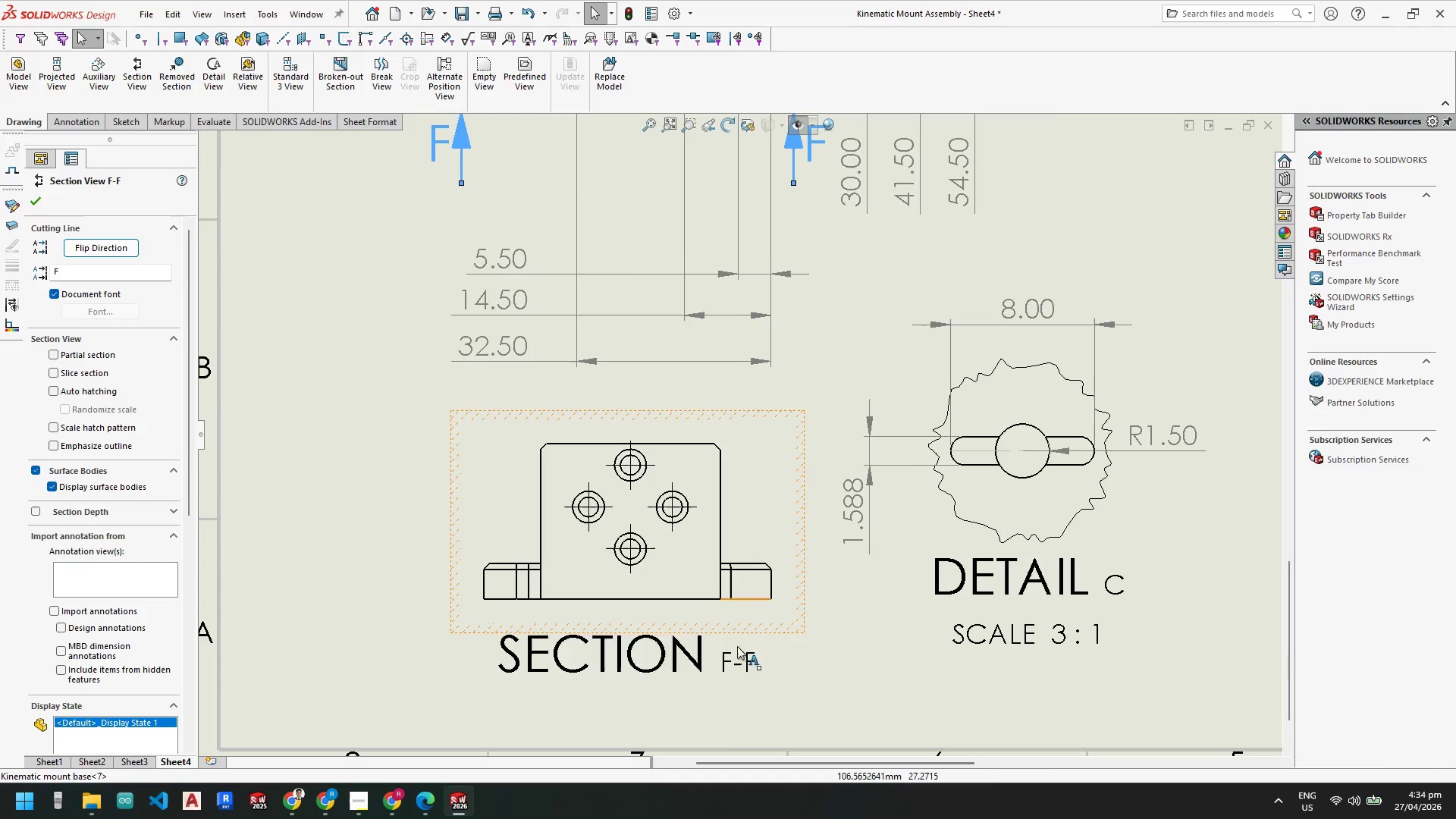 
scroll: coordinate [735, 648], scroll_direction: up, amount: 3.0
 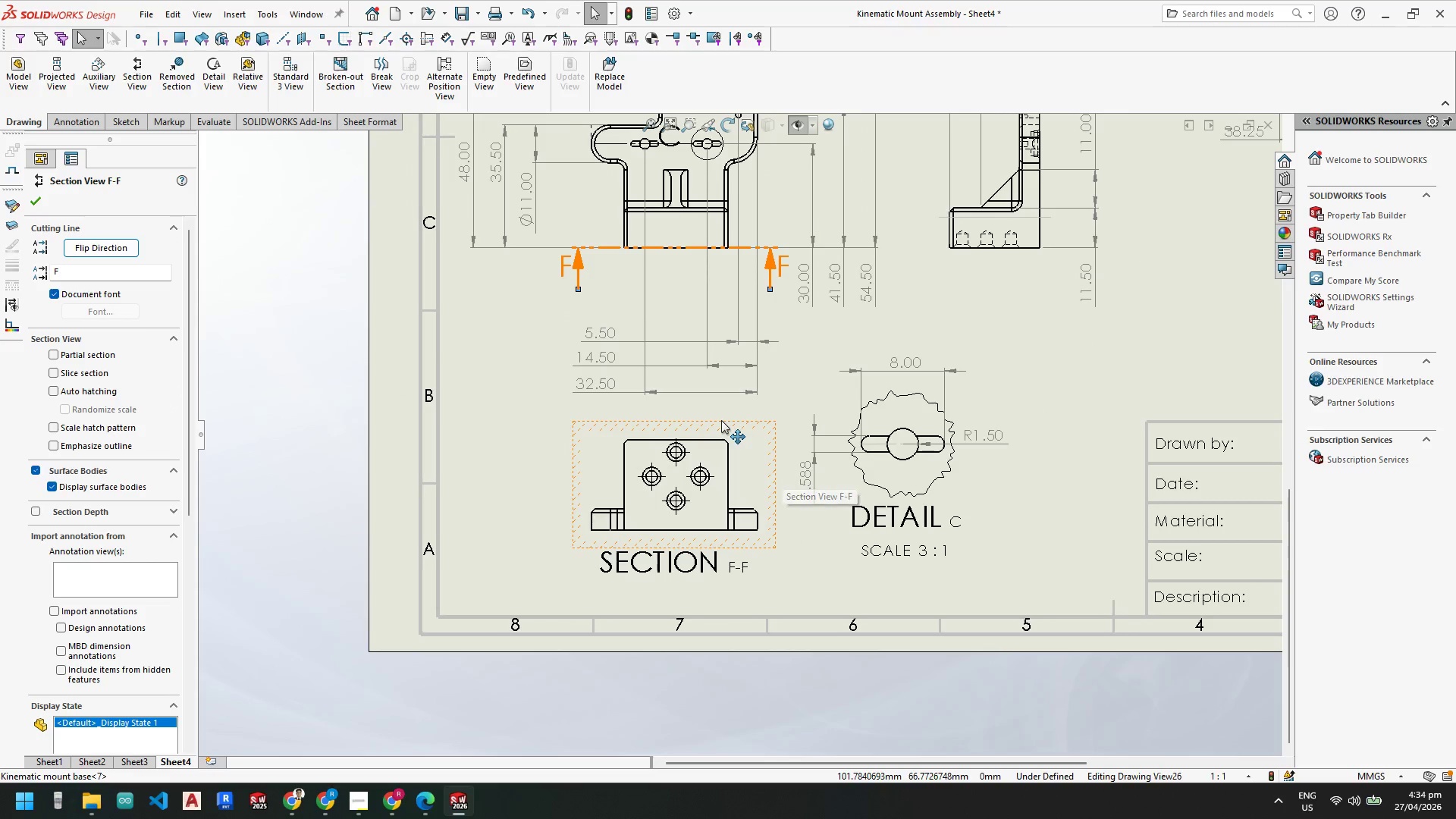 
left_click_drag(start_coordinate=[721, 428], to_coordinate=[619, 428])
 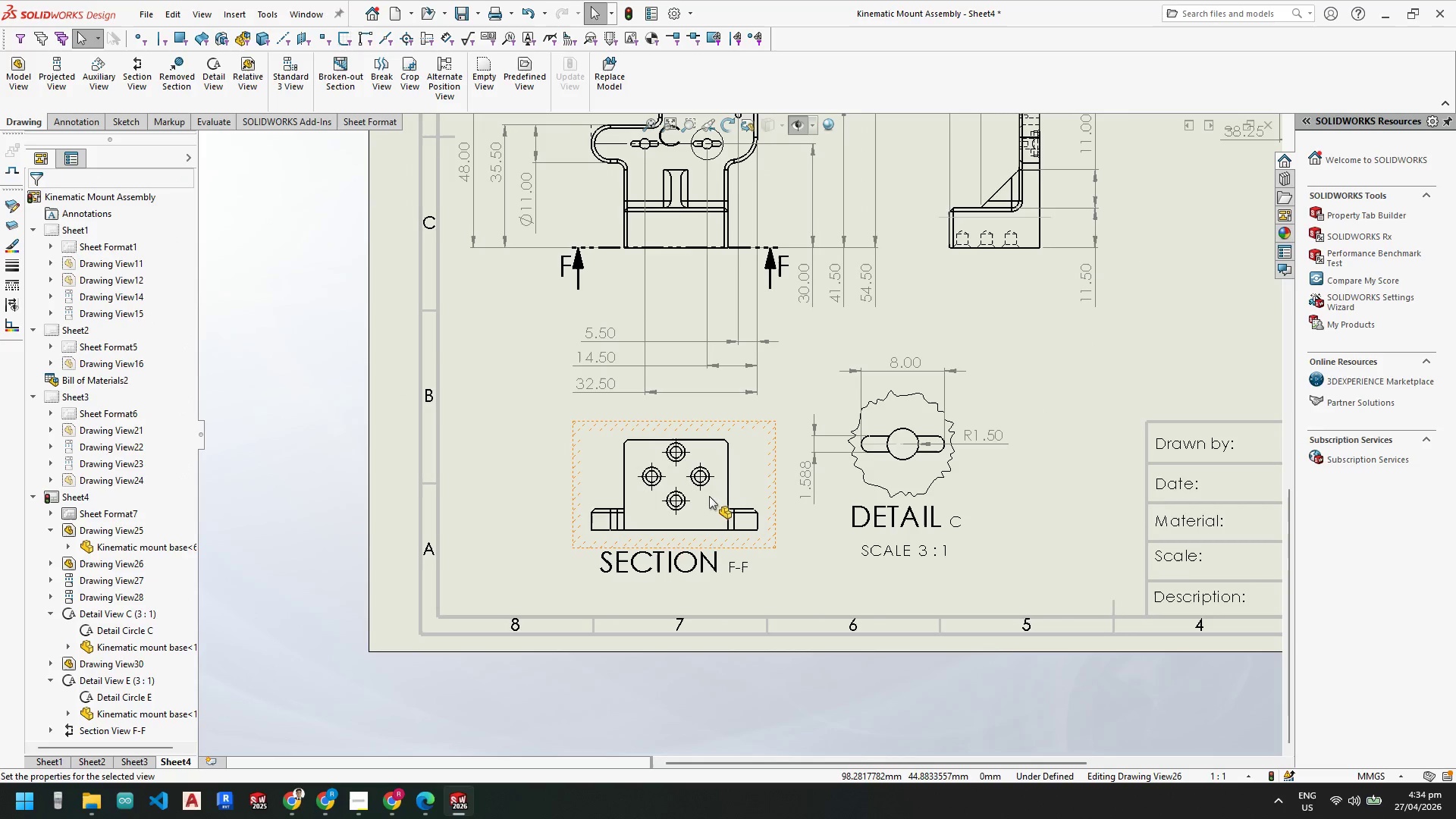 
key(Escape)
 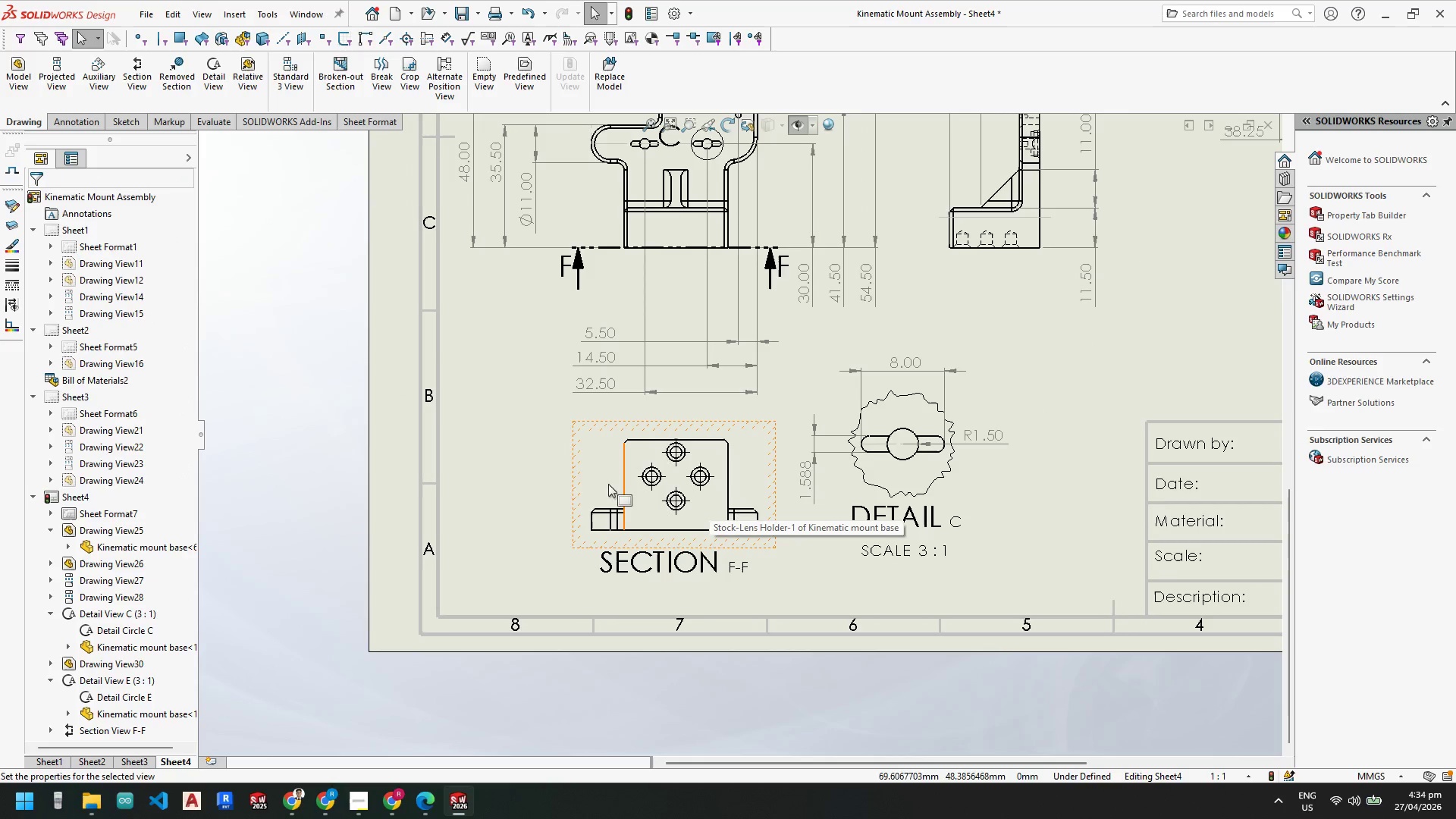 
hold_key(key=Escape, duration=3.67)
 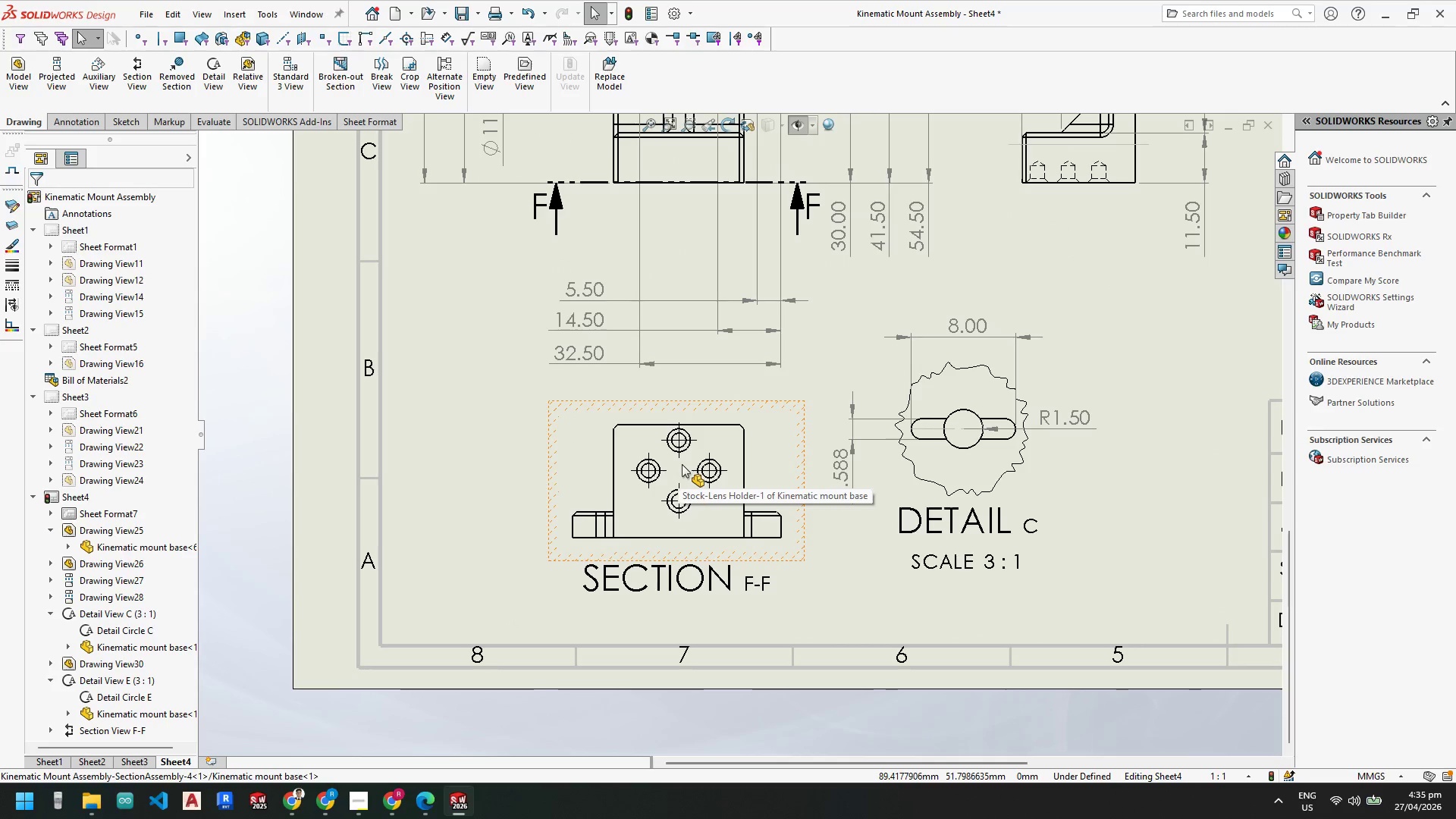 
left_click_drag(start_coordinate=[623, 488], to_coordinate=[573, 489])
 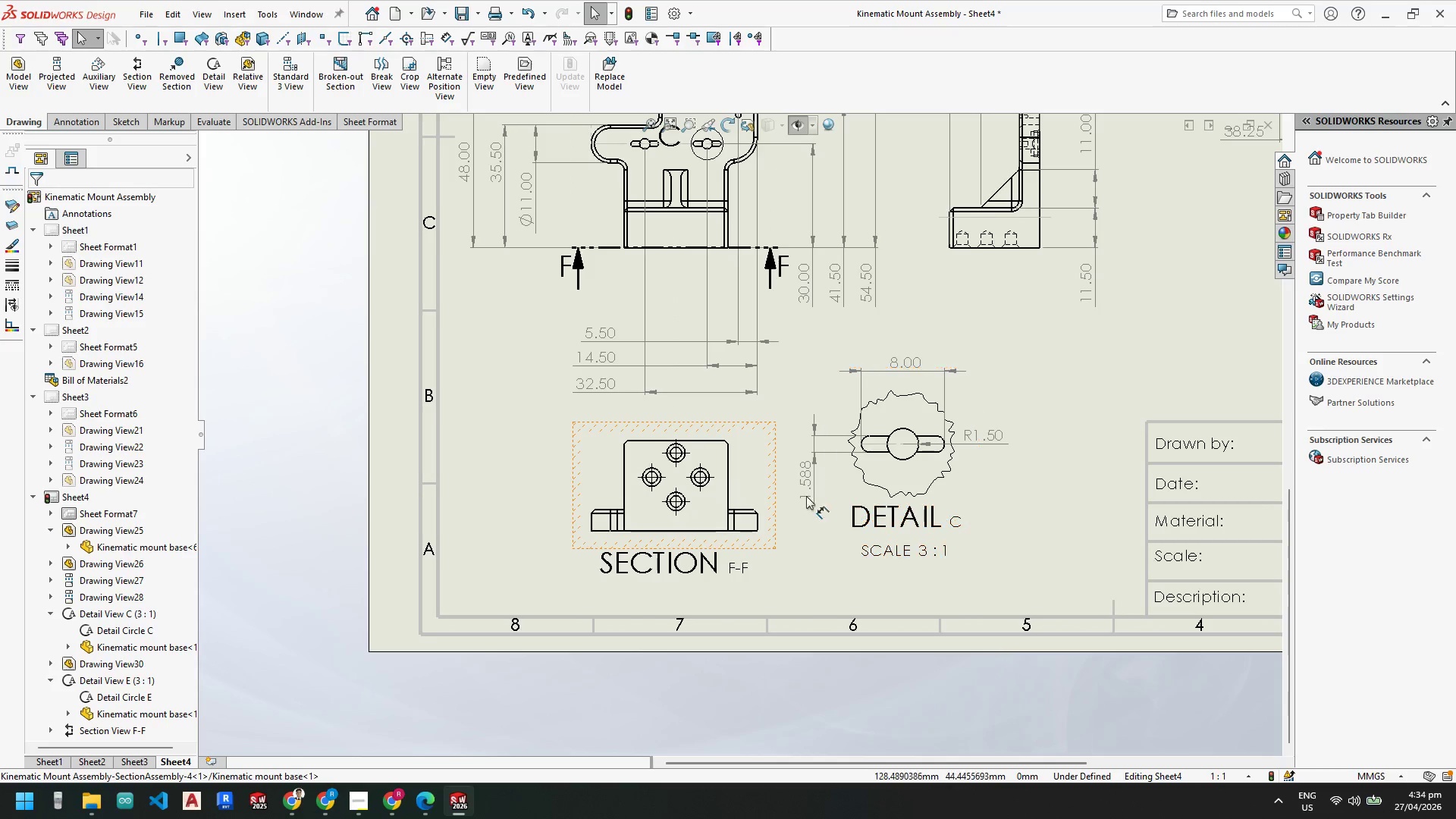 
scroll: coordinate [667, 479], scroll_direction: down, amount: 2.0
 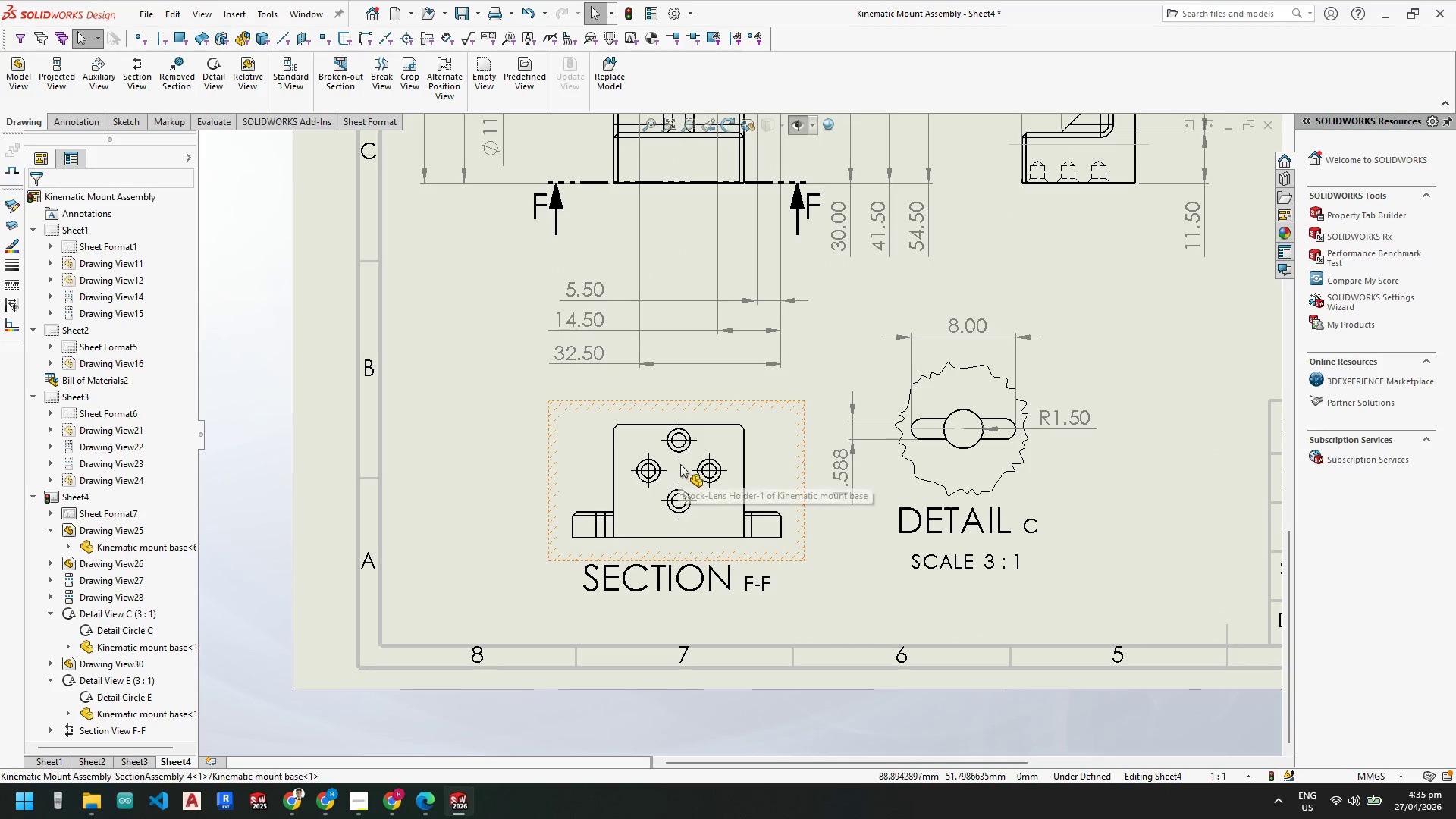 
key(Escape)
 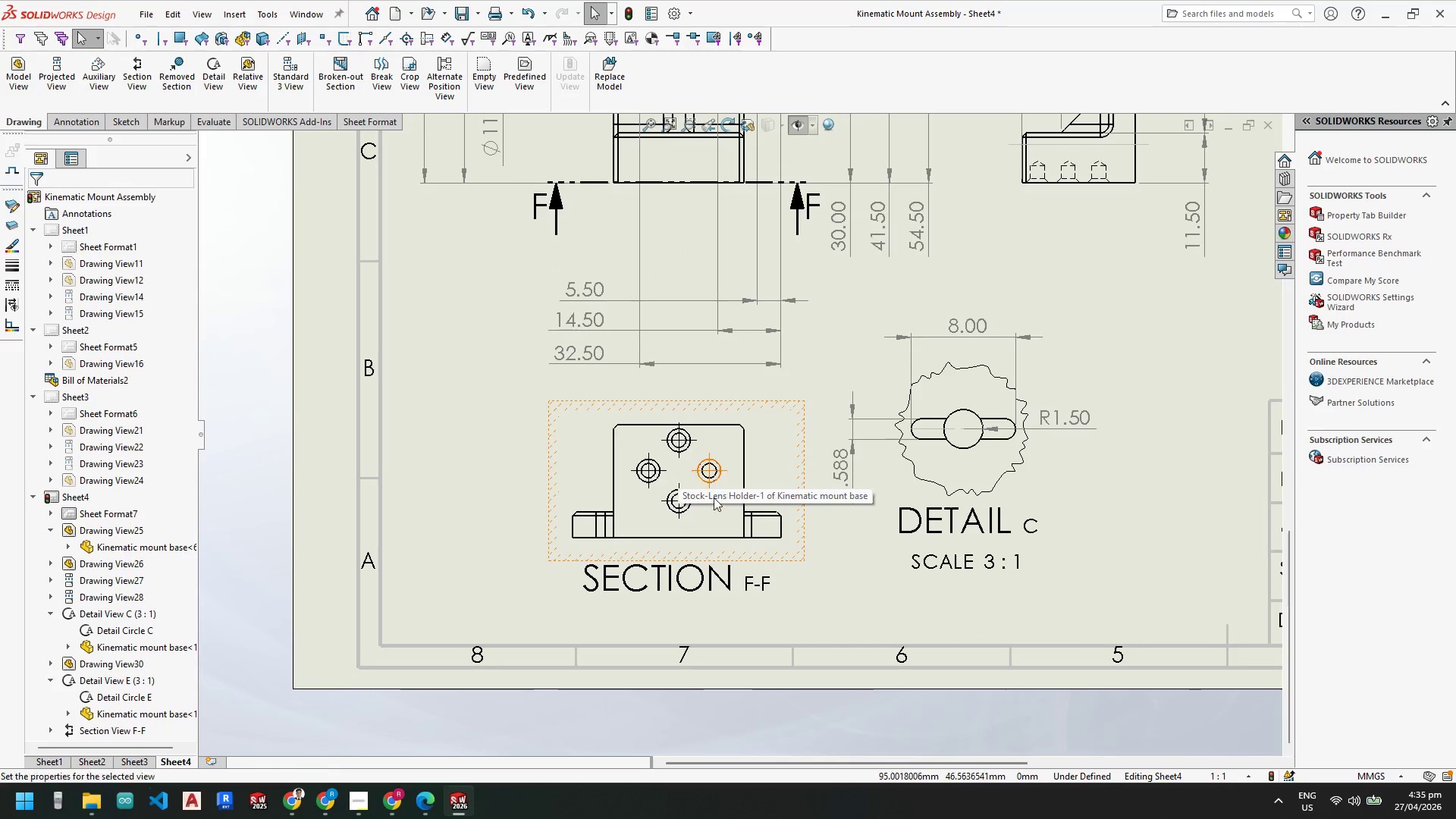 
scroll: coordinate [714, 425], scroll_direction: down, amount: 9.0
 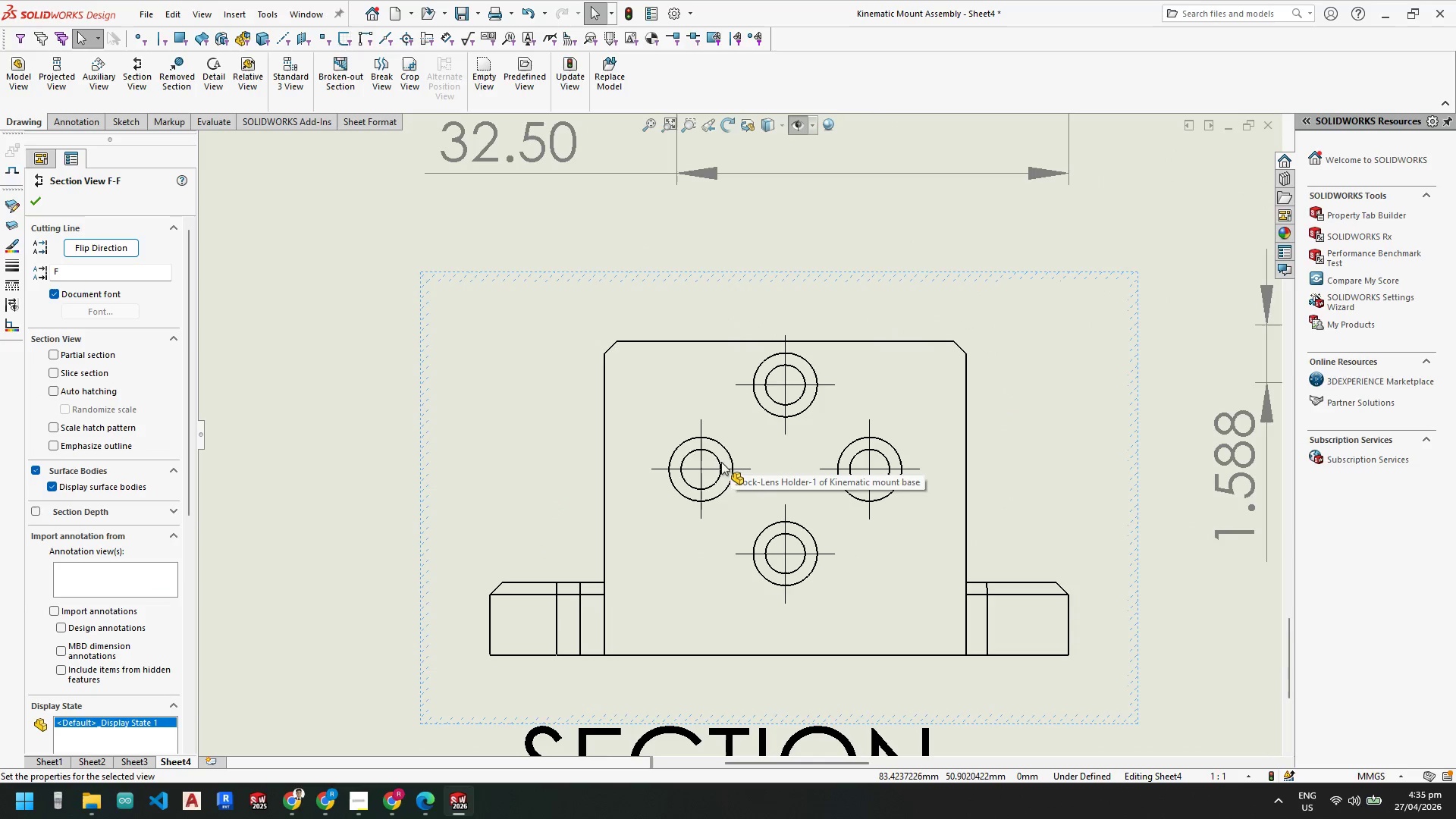 
key(Escape)
 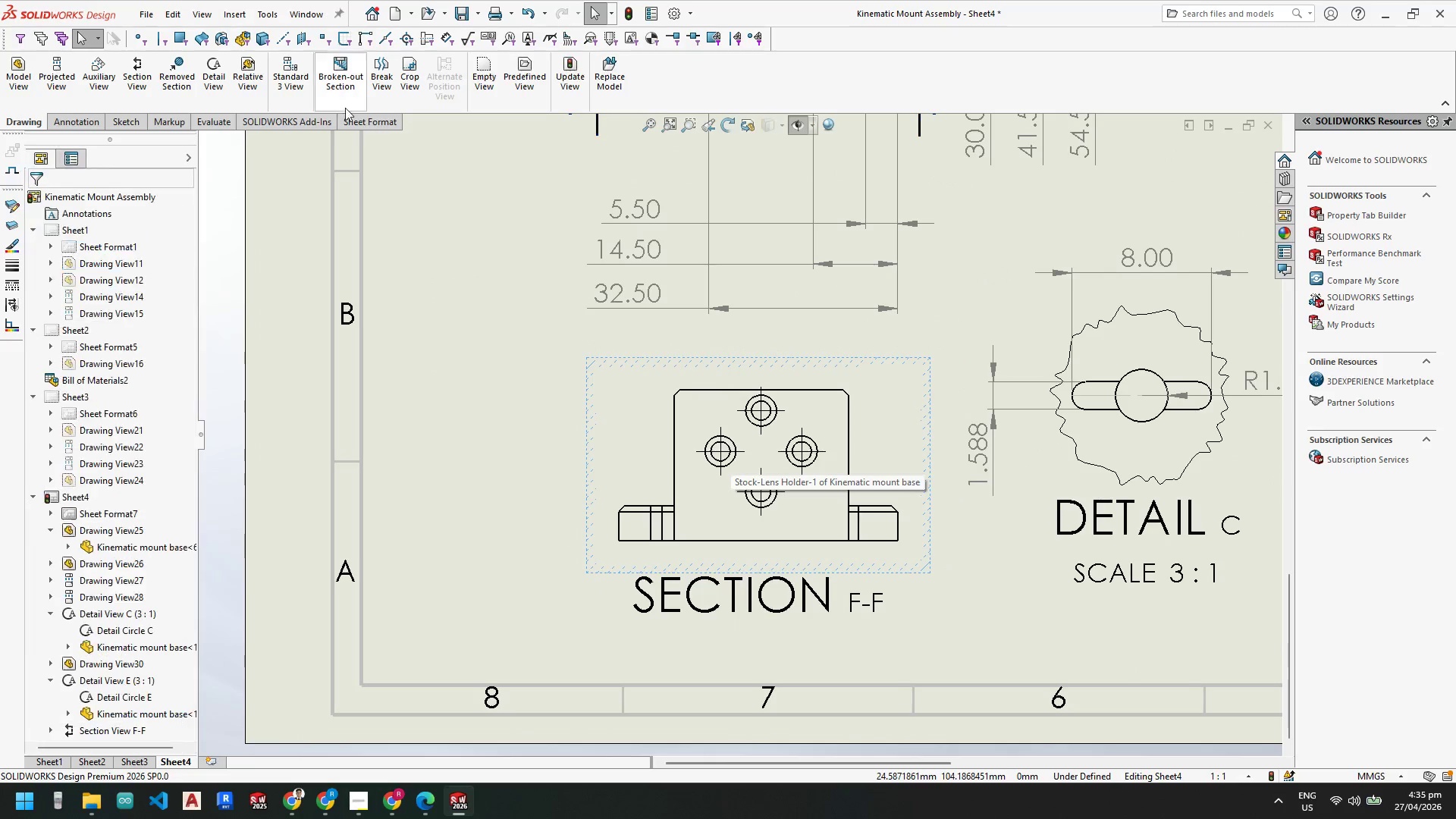 
key(Escape)
 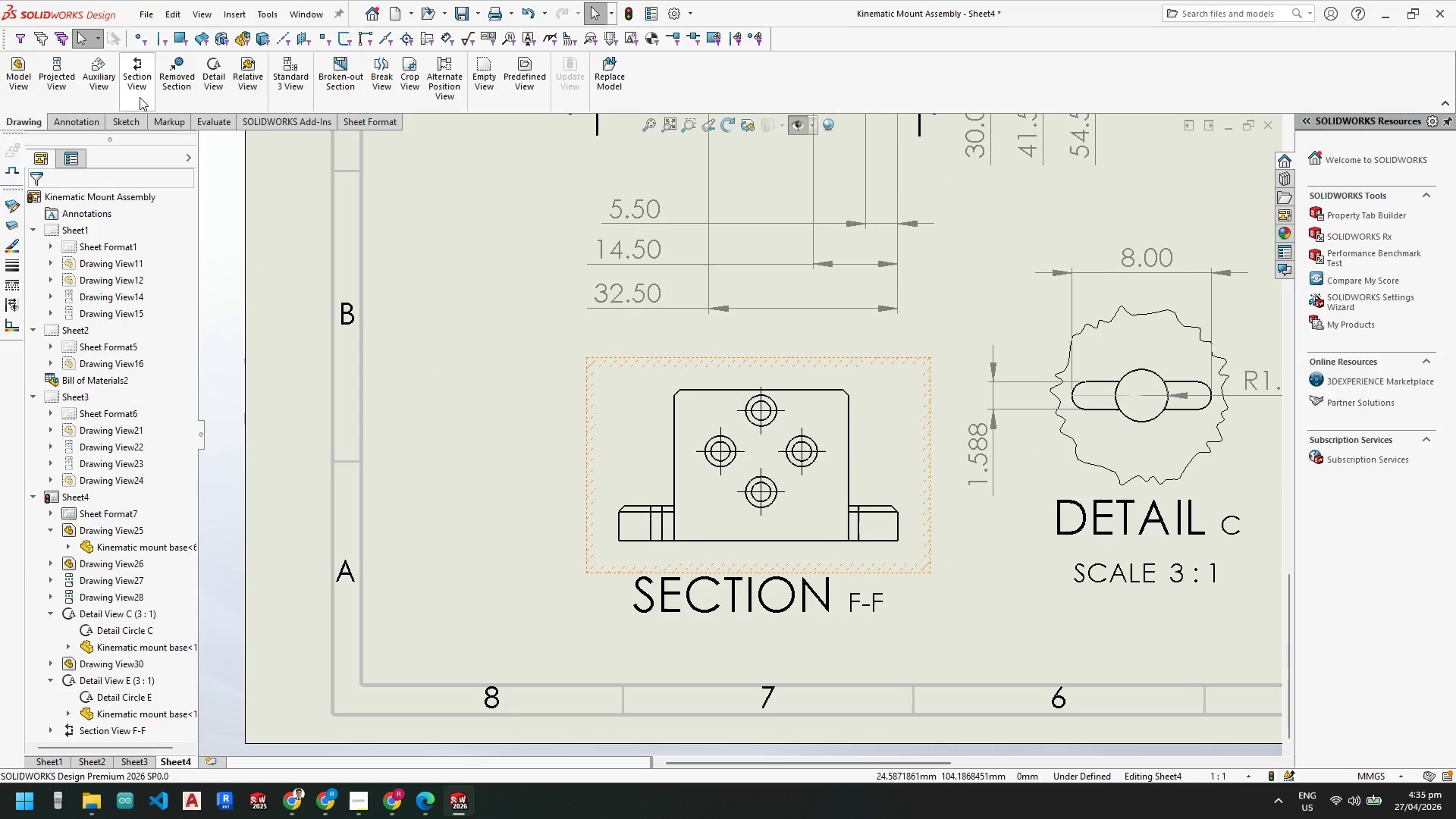 
scroll: coordinate [733, 461], scroll_direction: up, amount: 4.0
 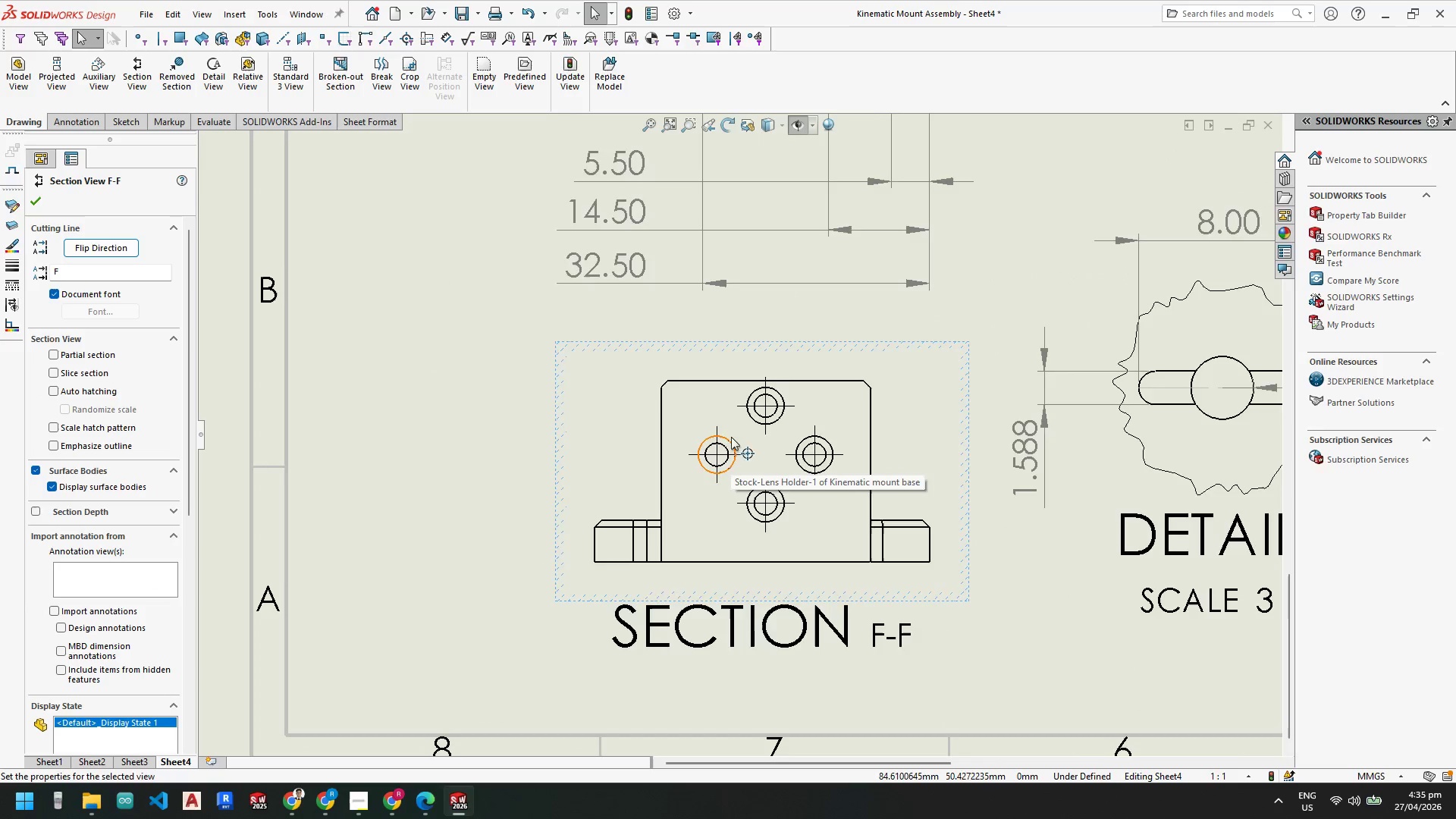 
left_click([212, 122])
 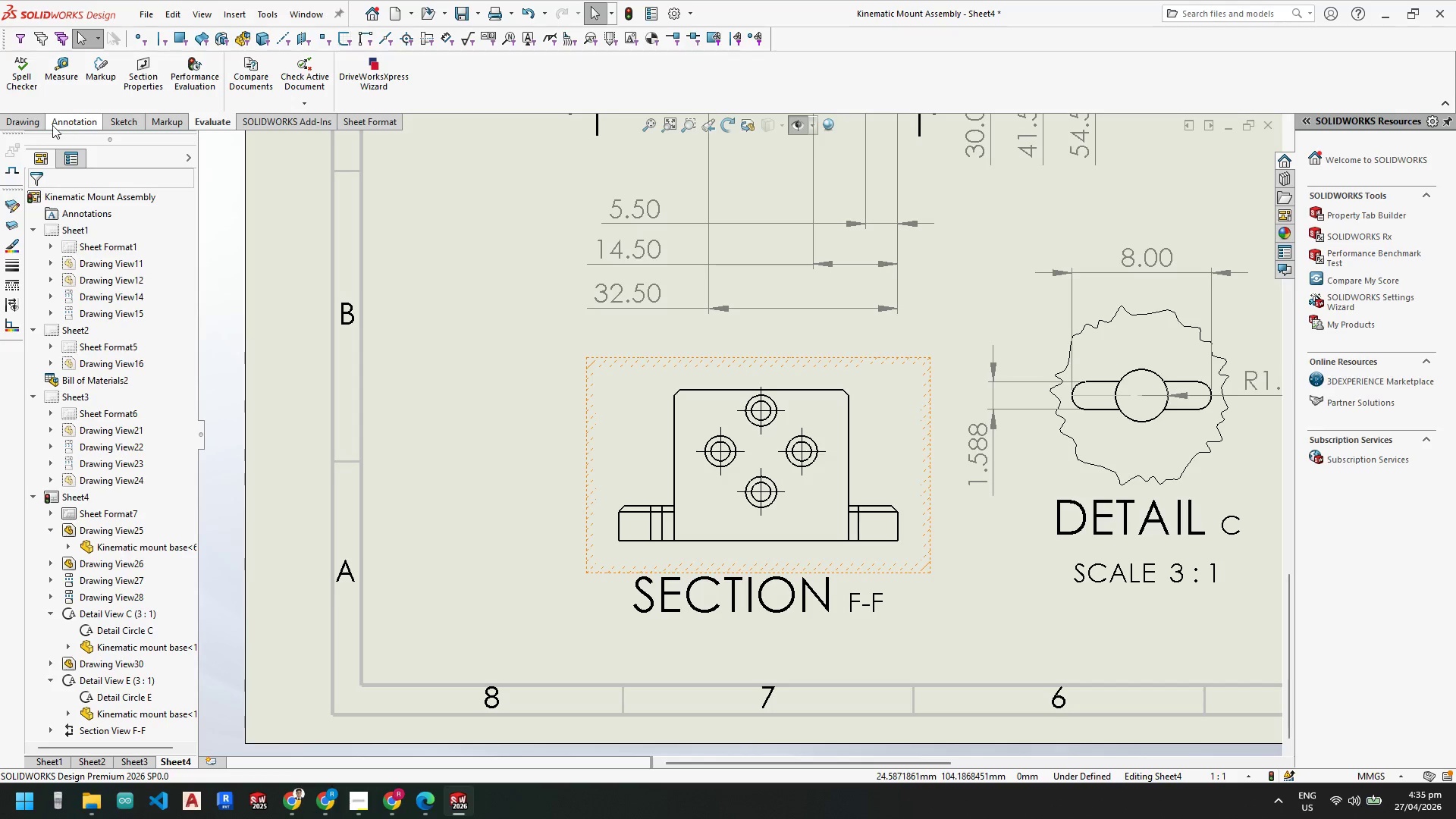 
left_click([33, 121])
 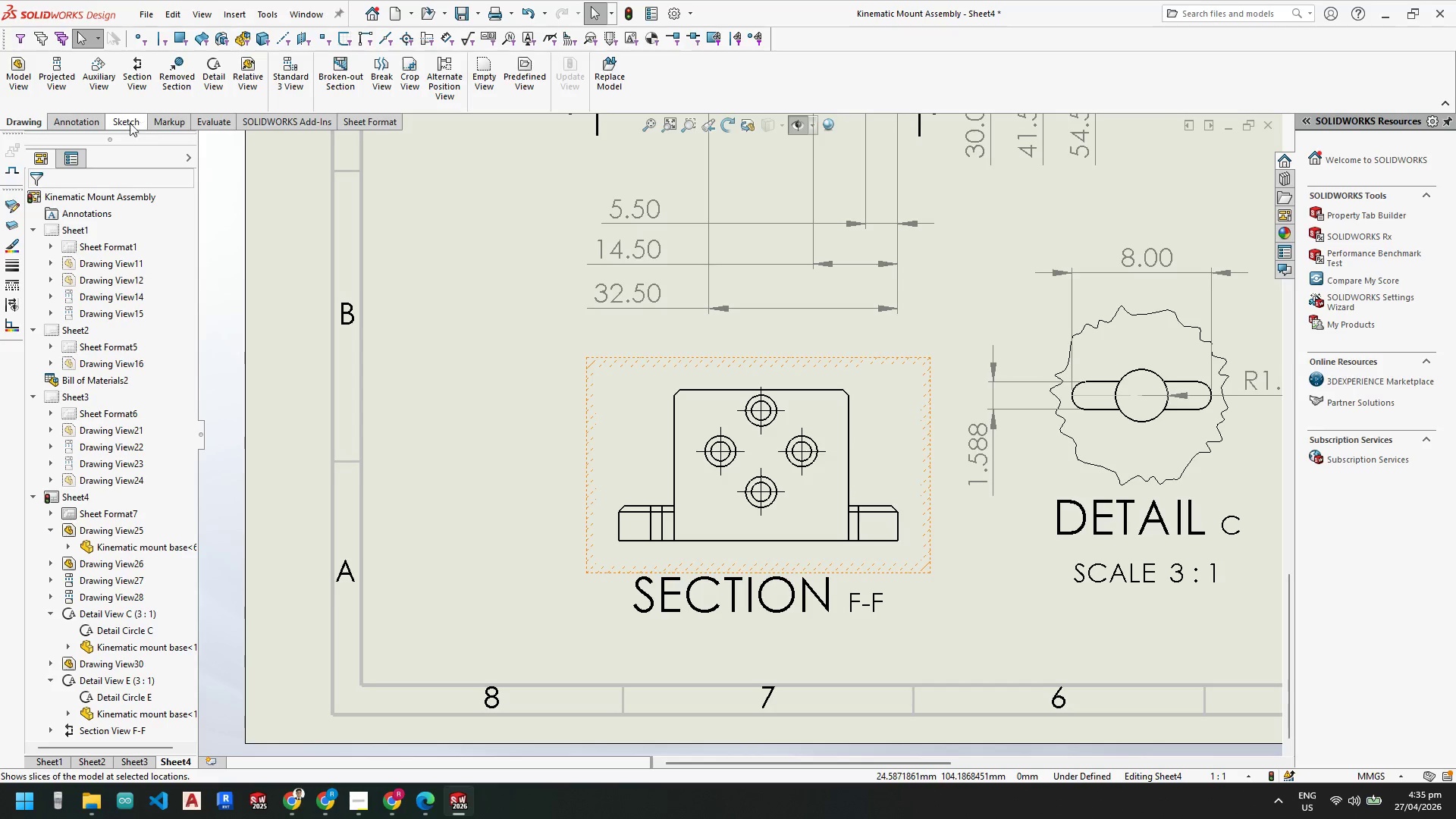 
left_click([78, 124])
 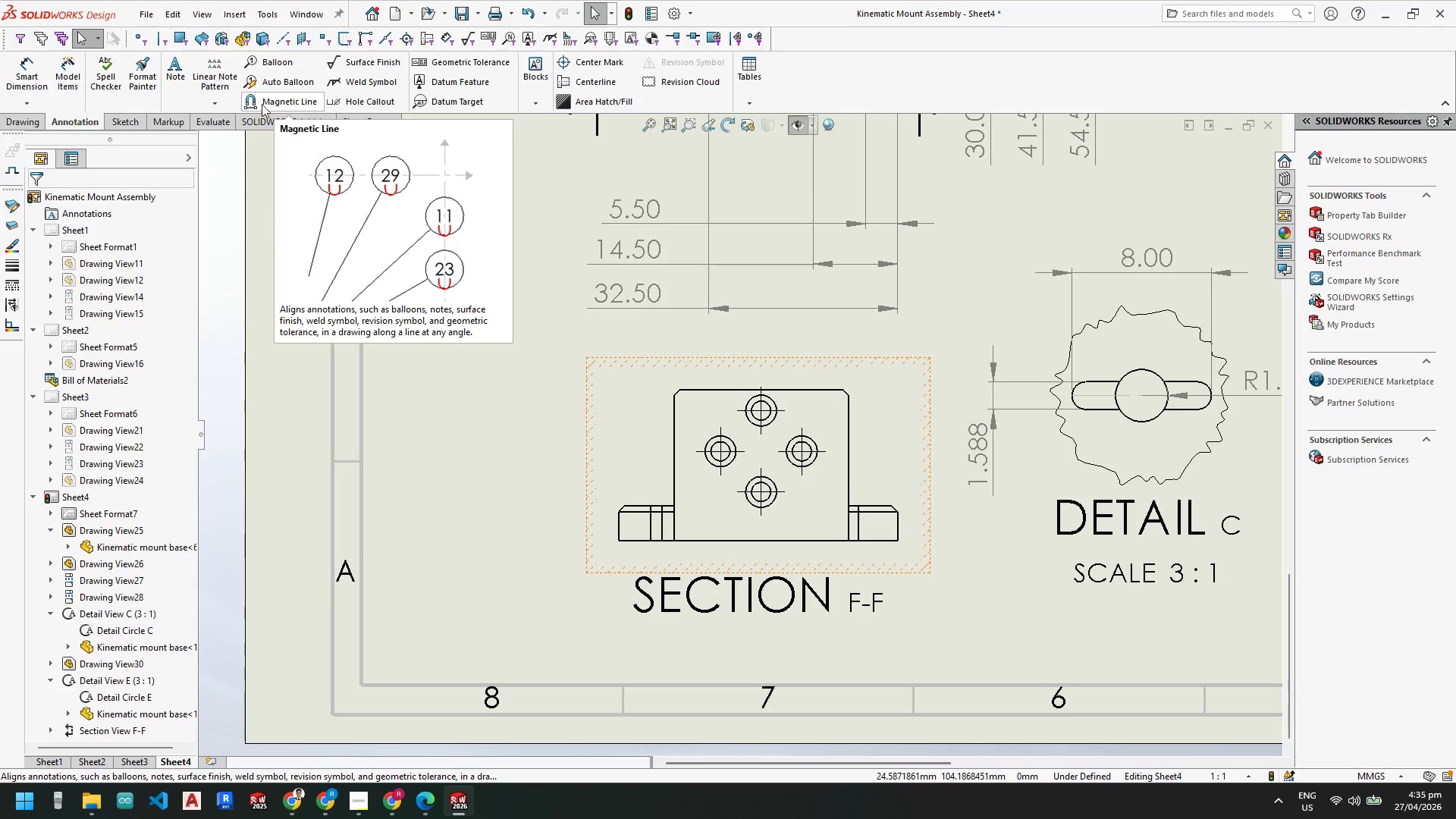 
left_click([342, 100])
 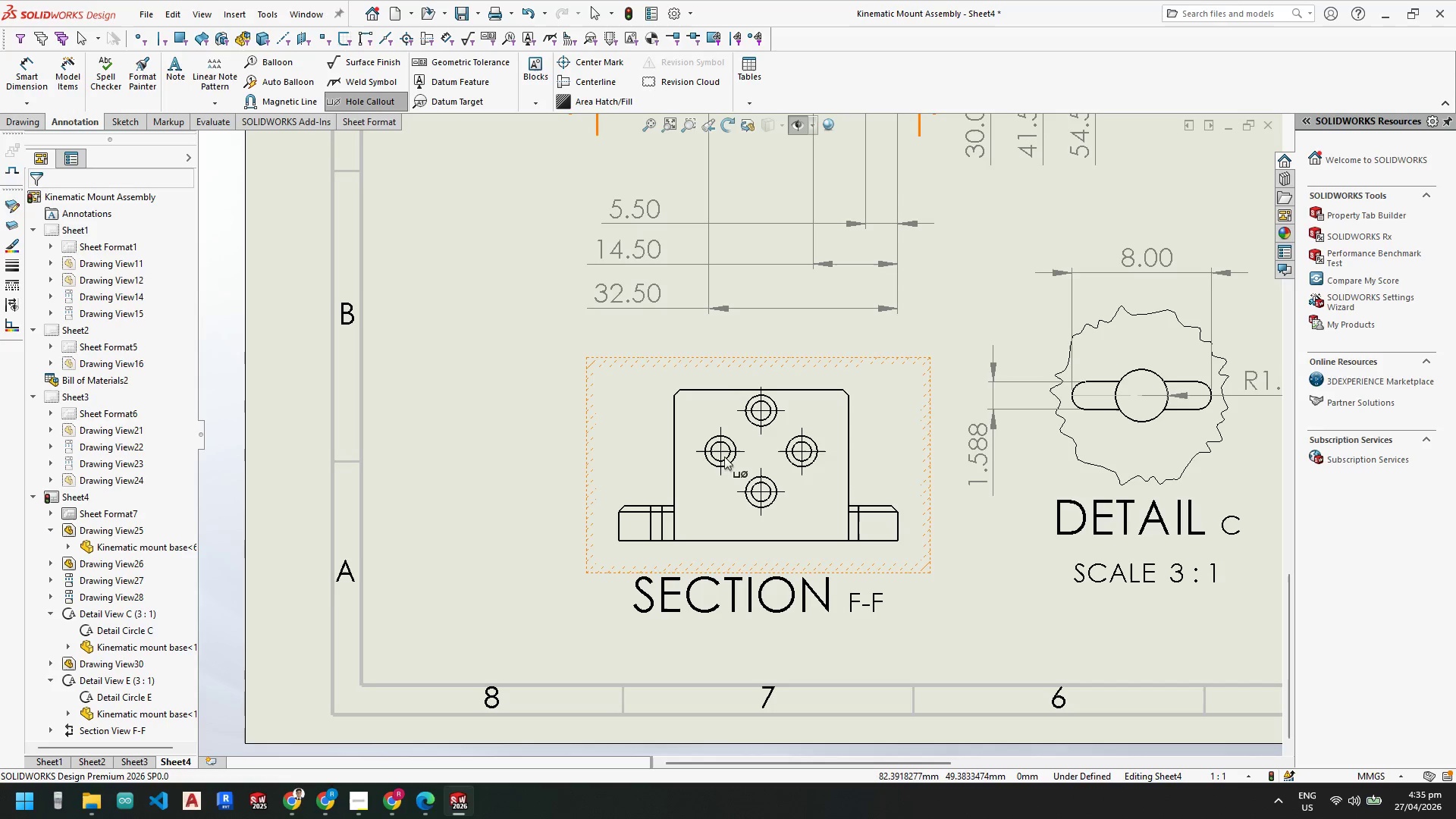 
left_click([724, 459])
 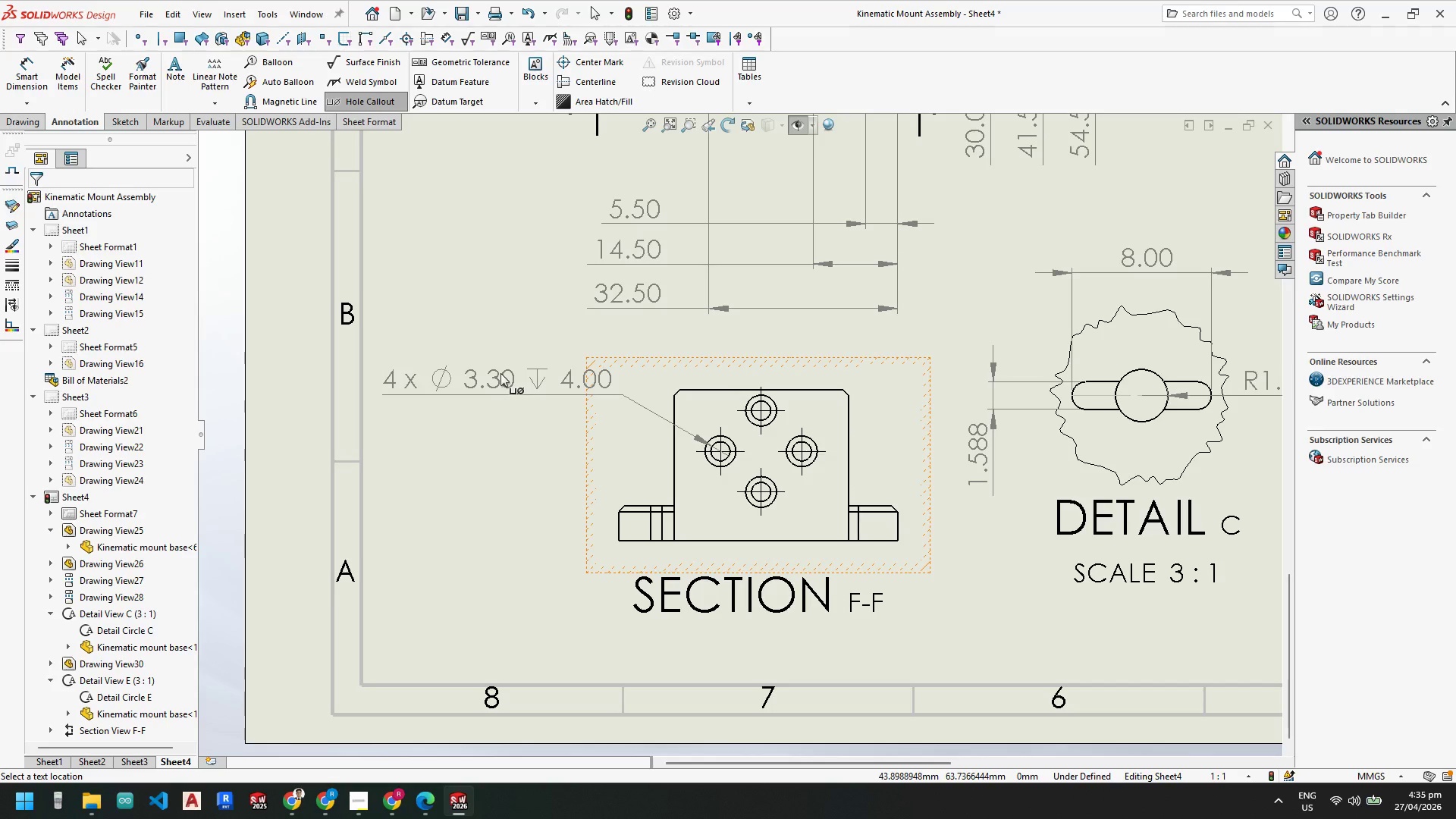 
left_click([503, 374])
 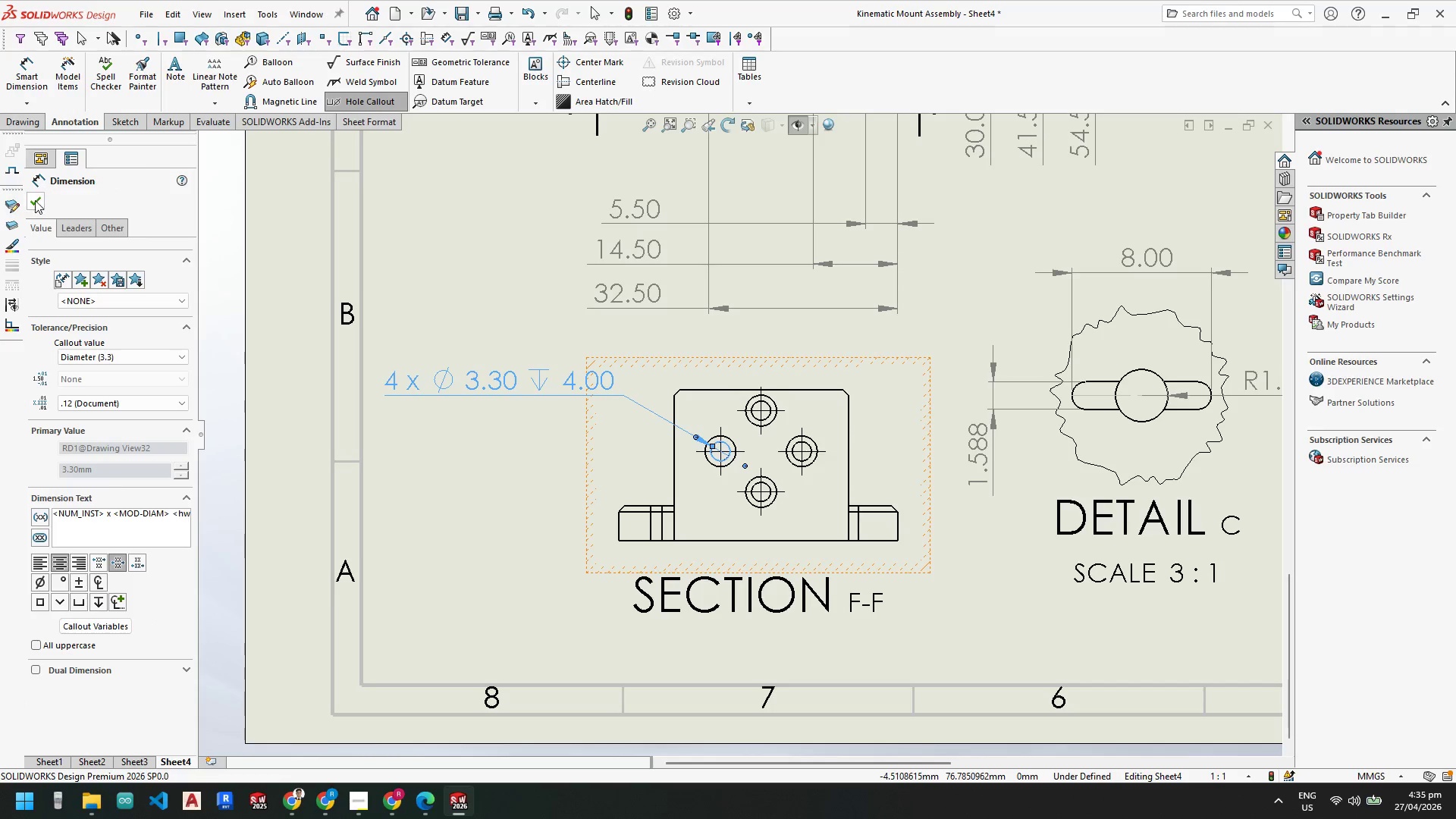 
scroll: coordinate [768, 496], scroll_direction: down, amount: 4.0
 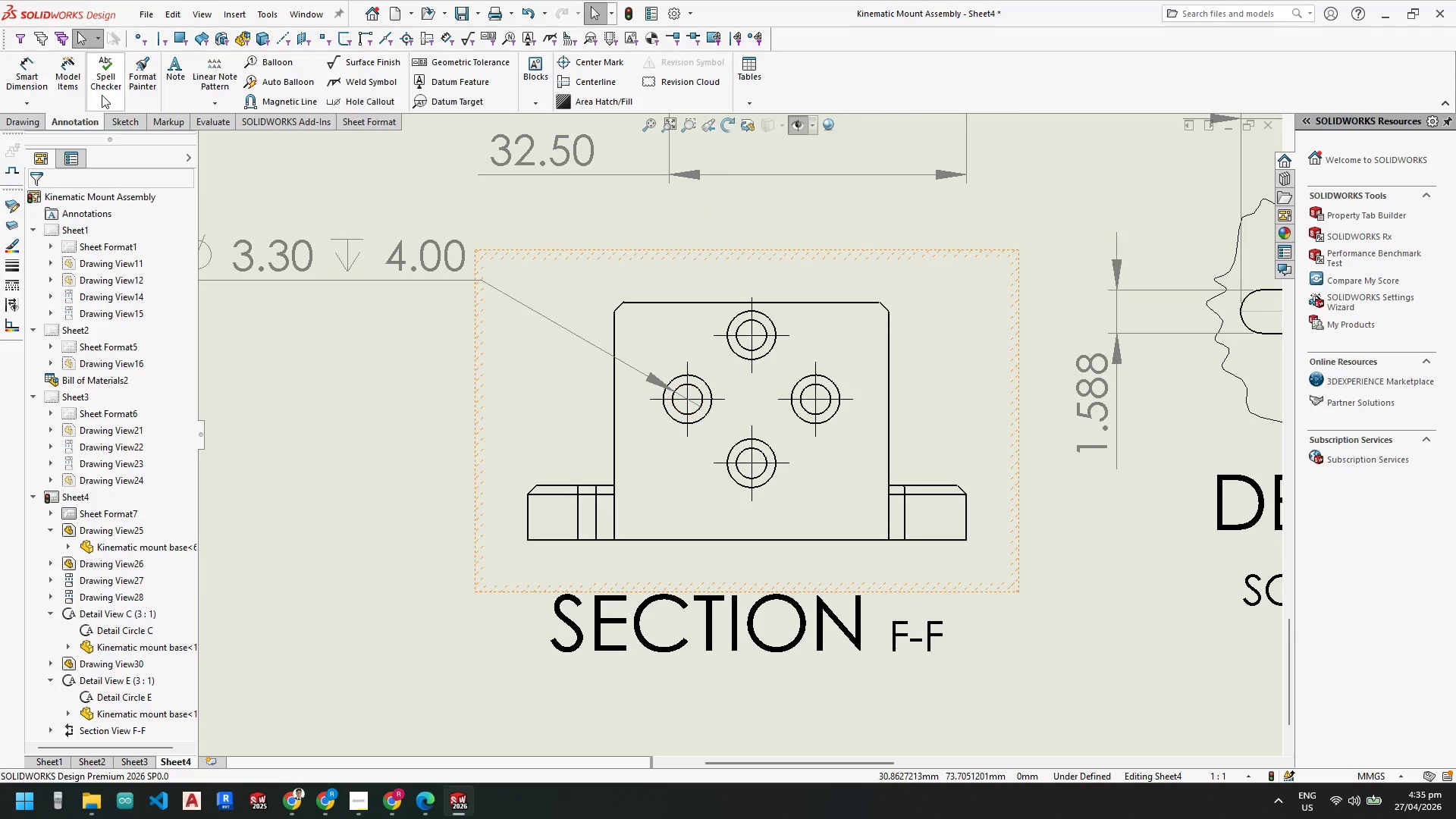 
key(Escape)
 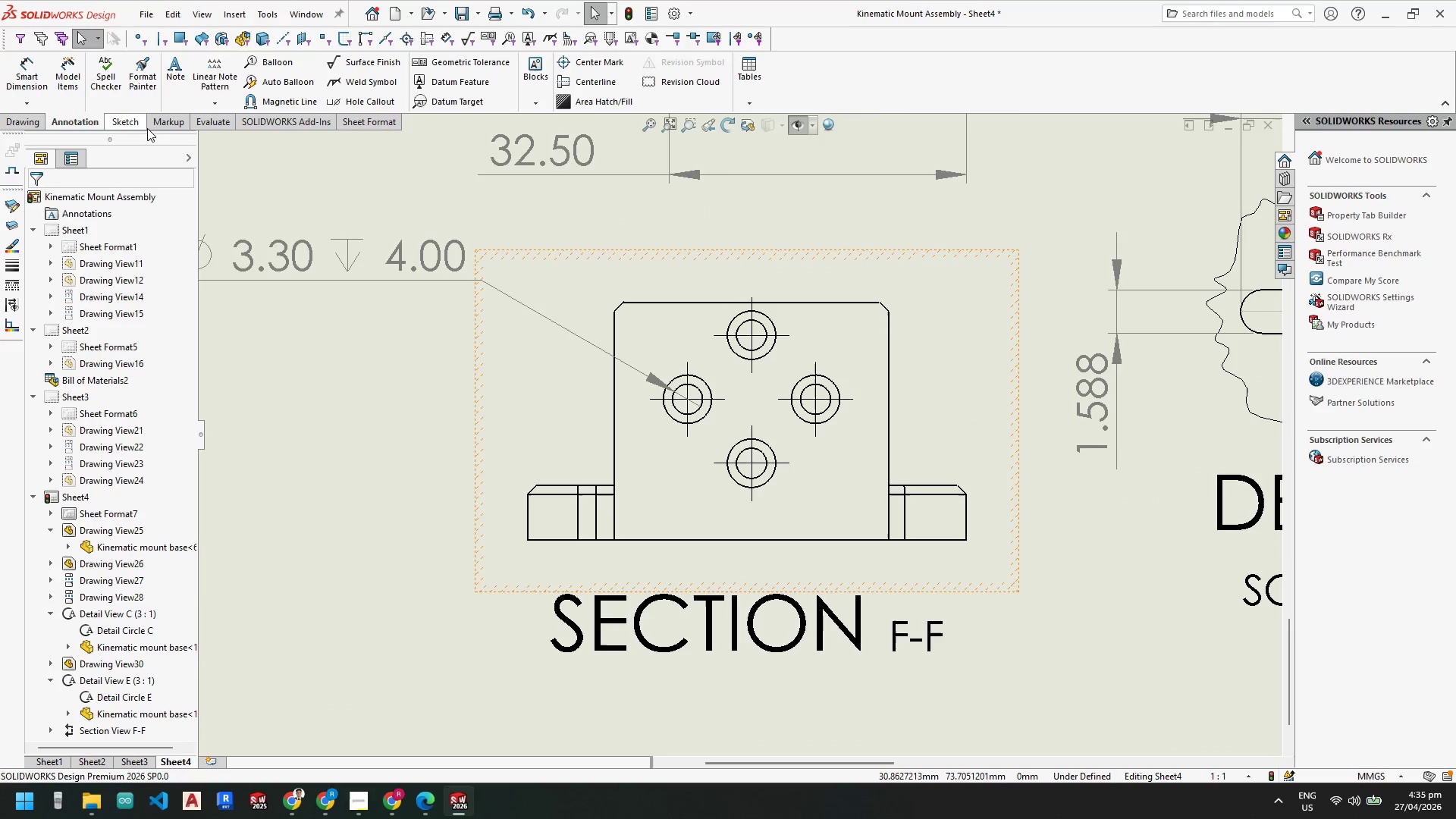 
key(Escape)
 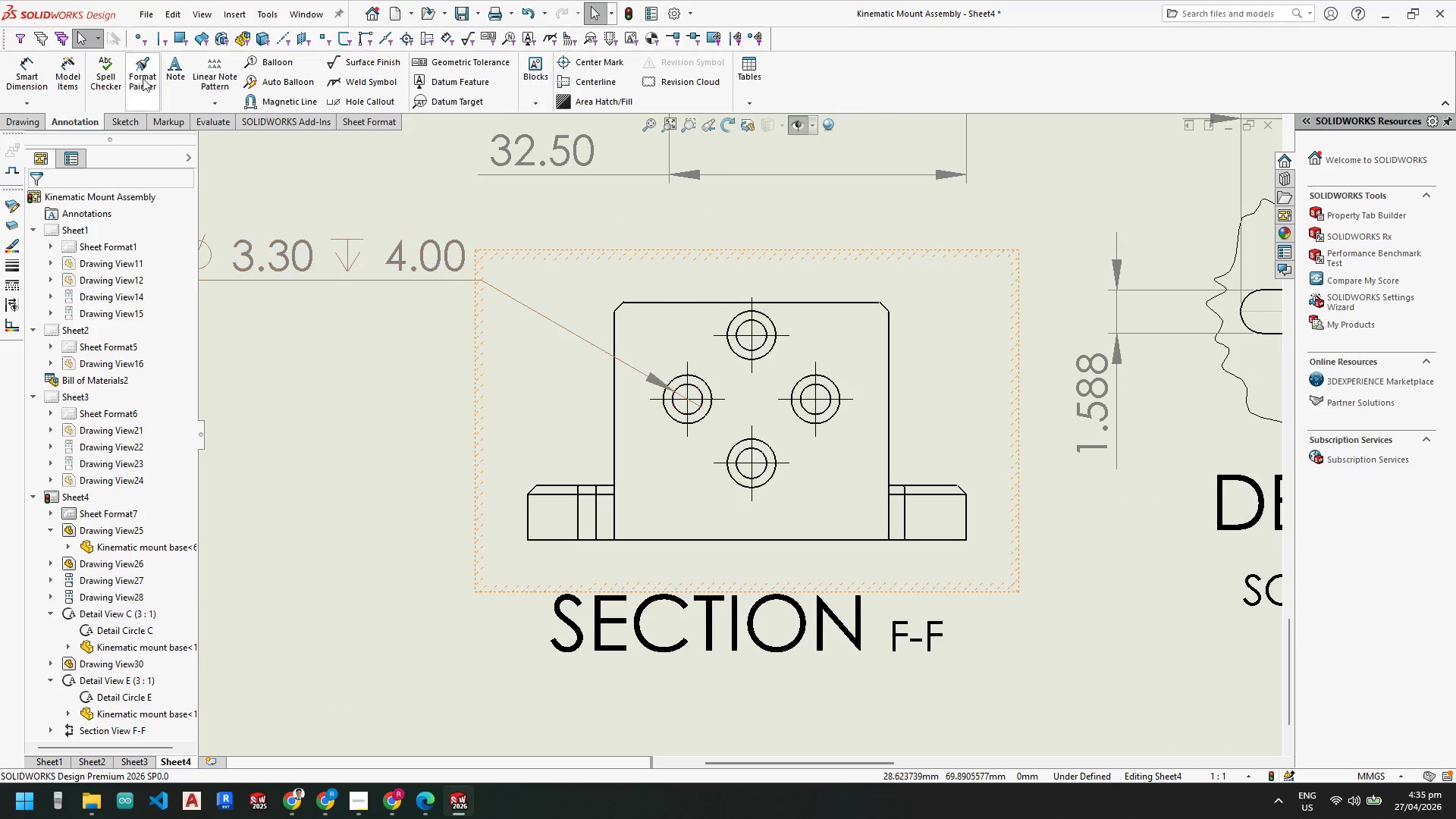 
key(Escape)
 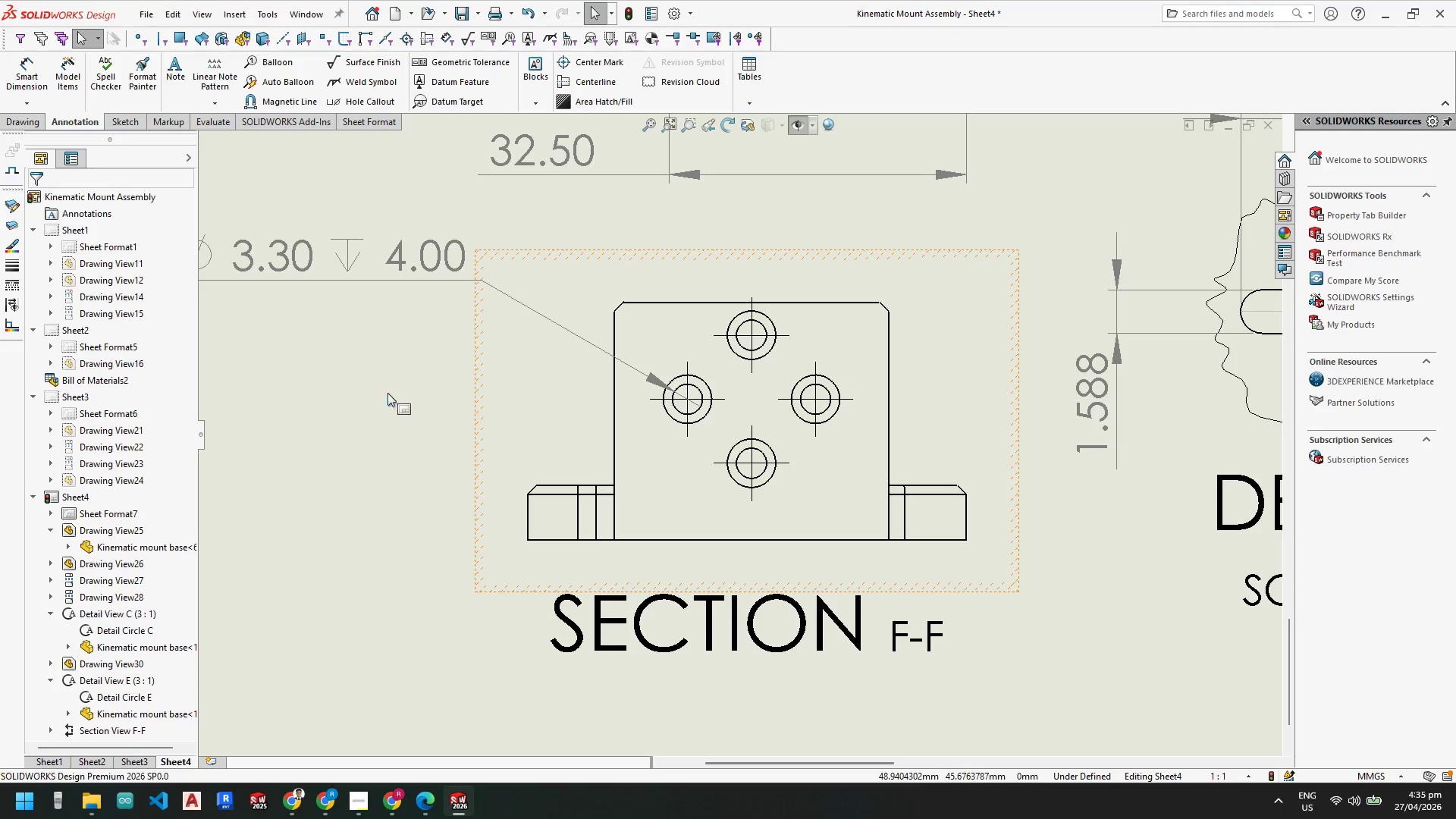 
key(Escape)
 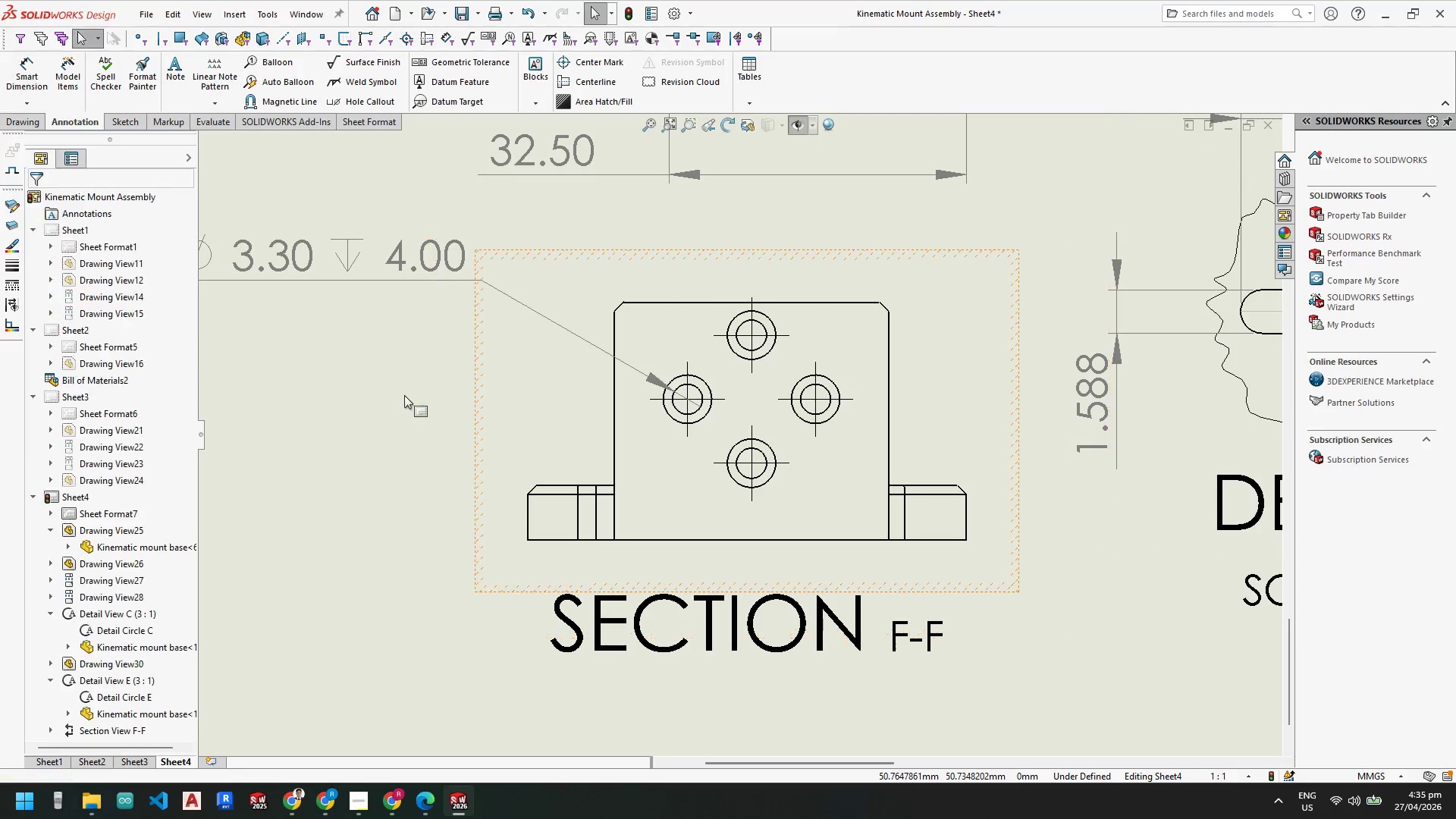 
key(Escape)
 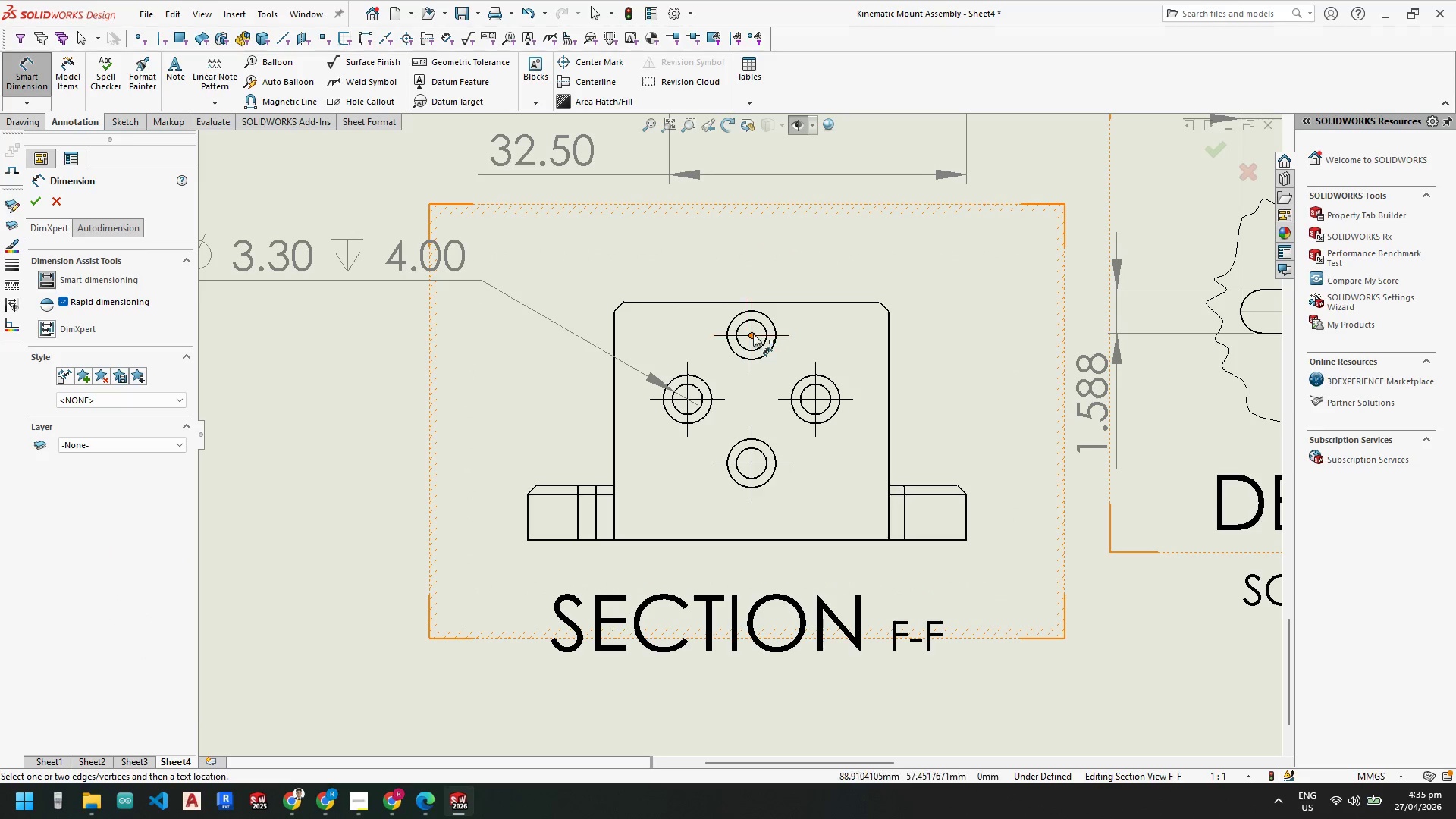 
left_click([750, 334])
 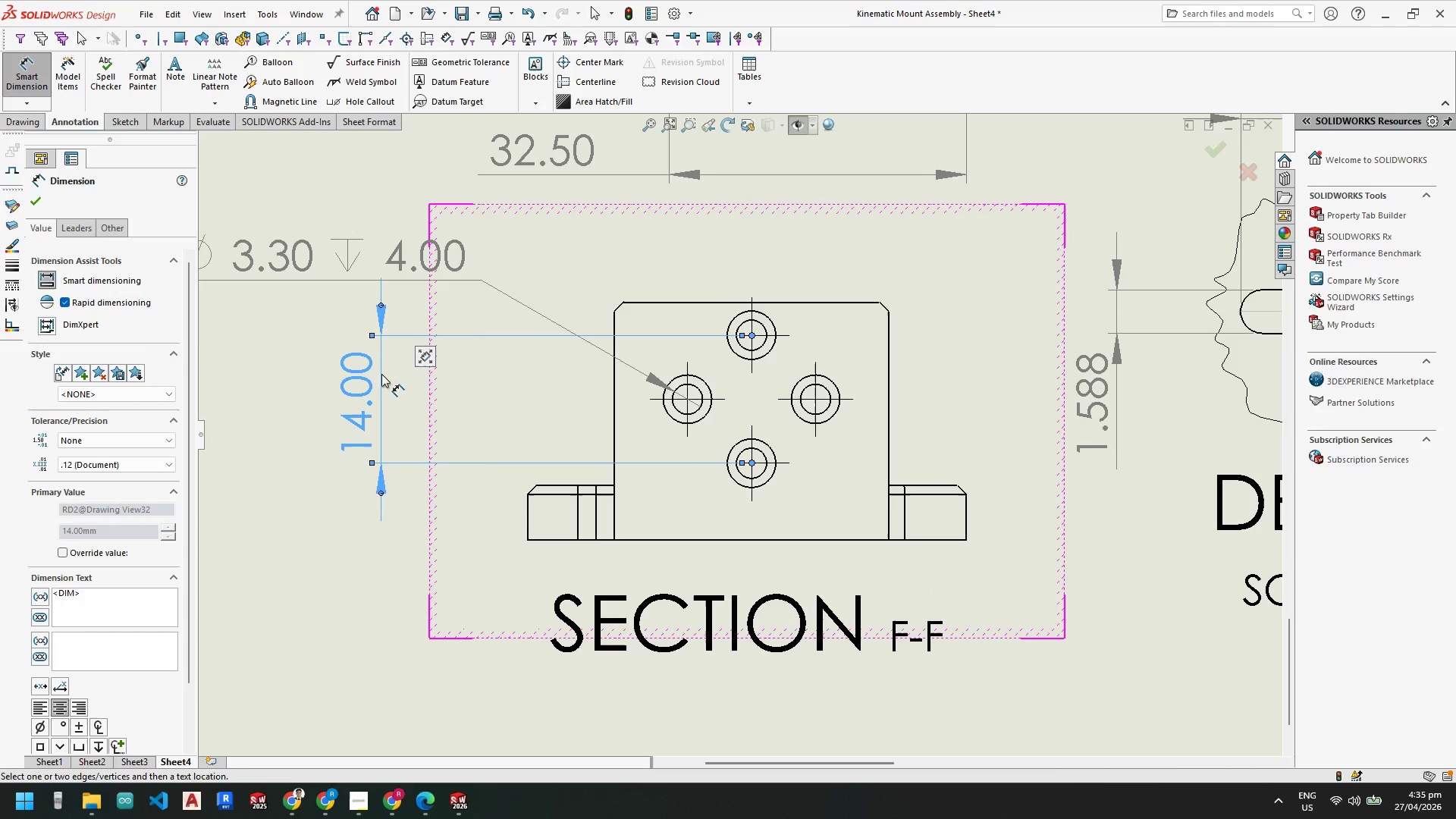 
key(Escape)
 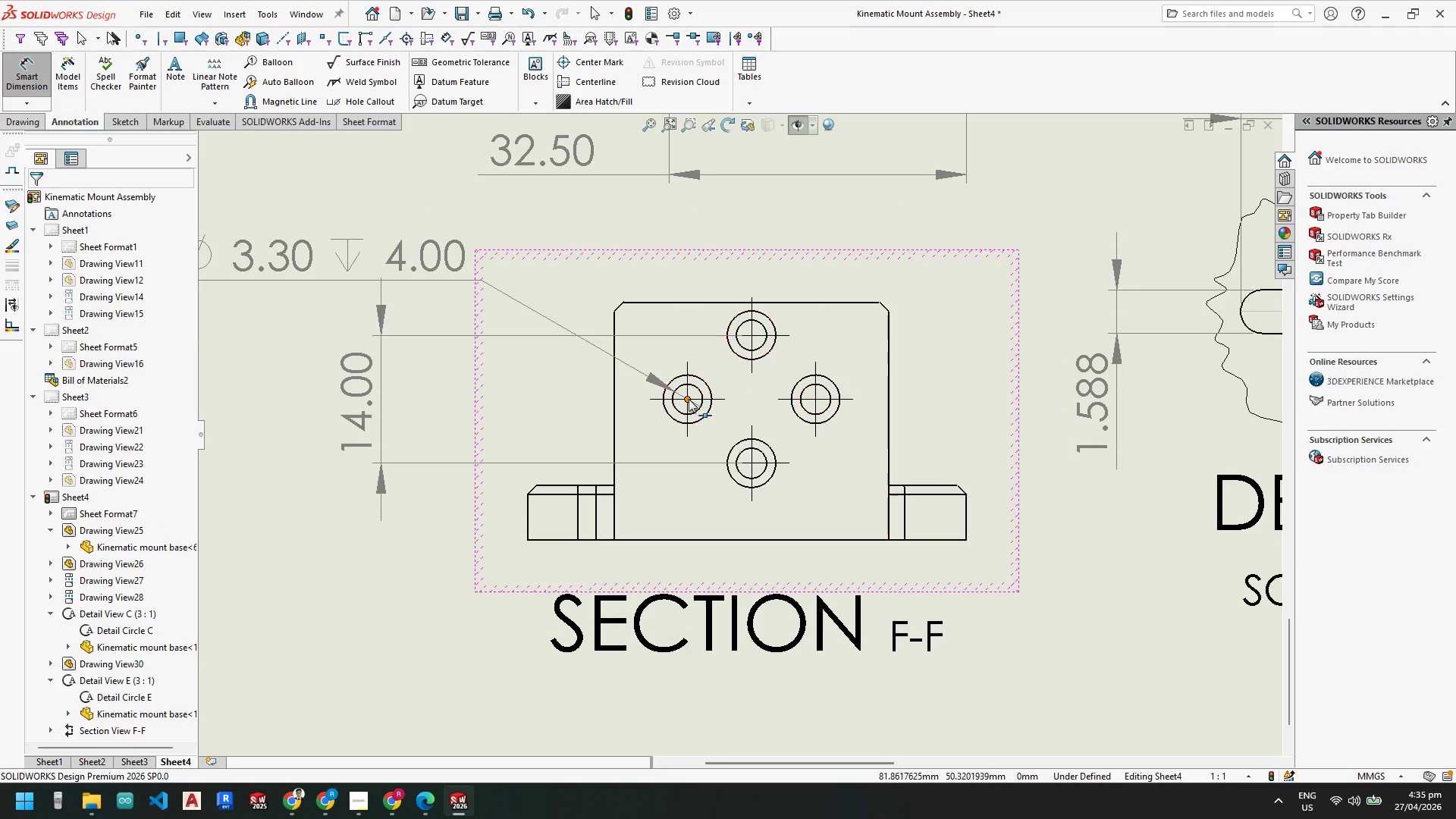 
key(Escape)
 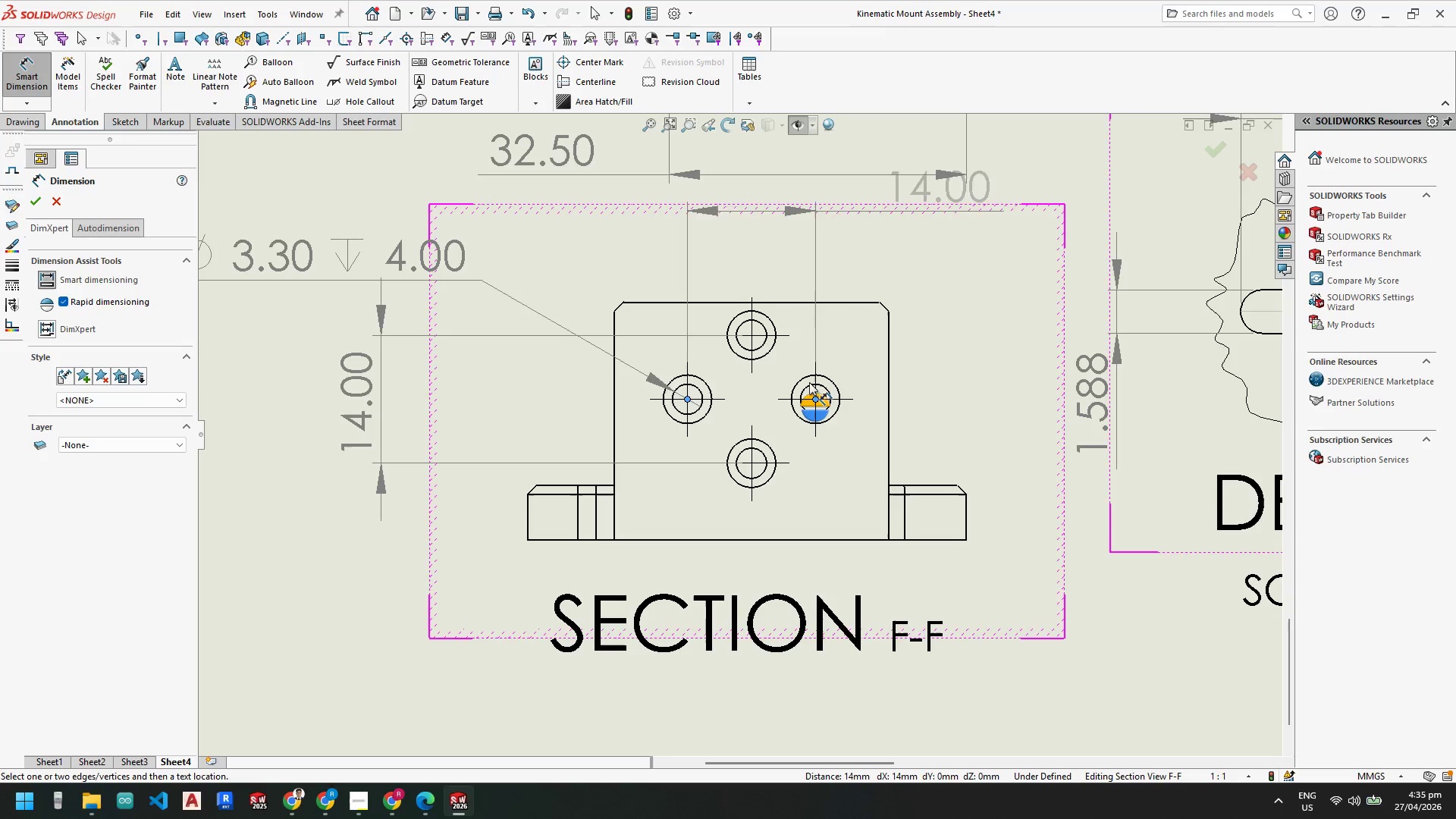 
scroll: coordinate [725, 514], scroll_direction: none, amount: 0.0
 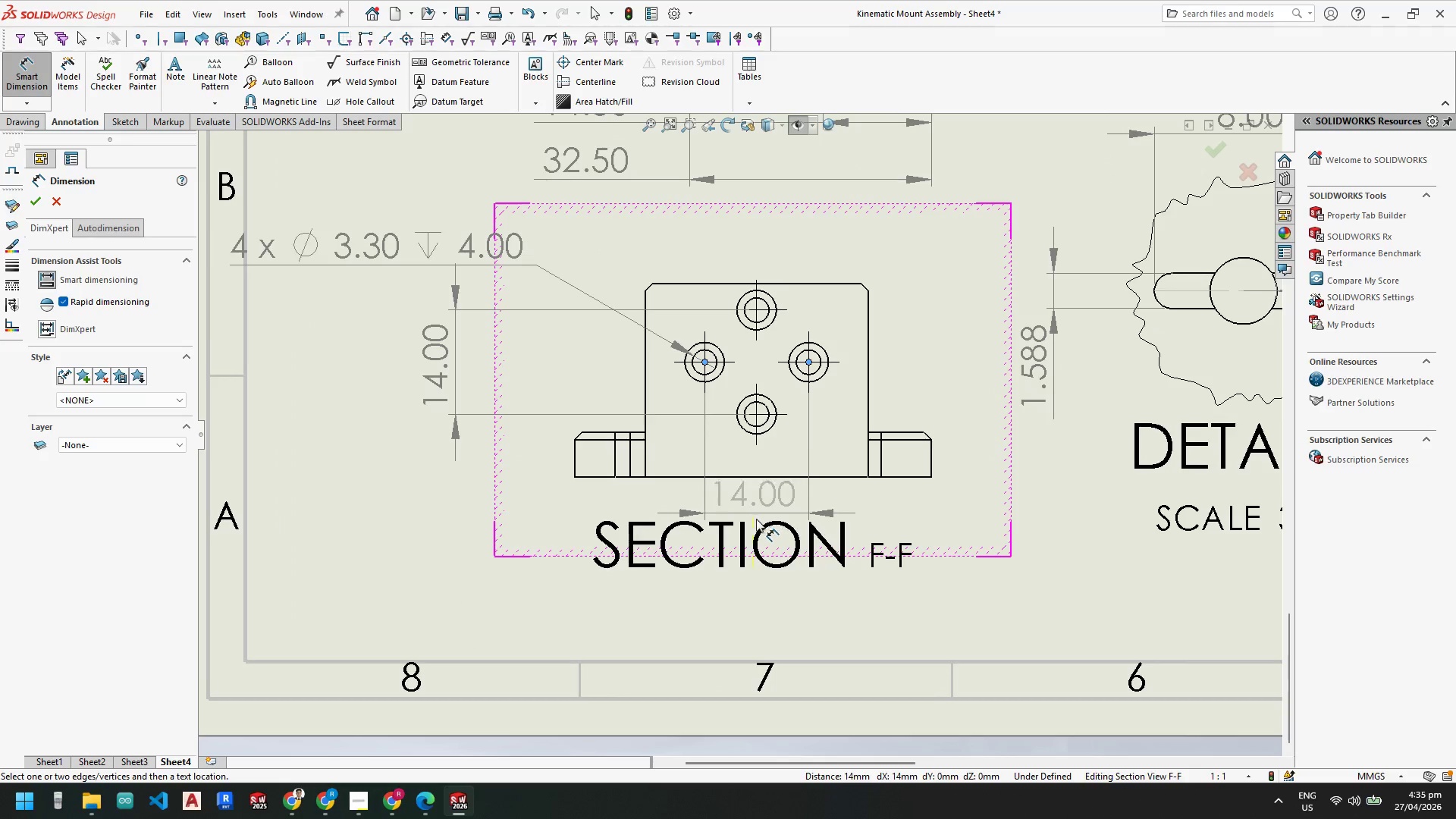 
left_click([757, 520])
 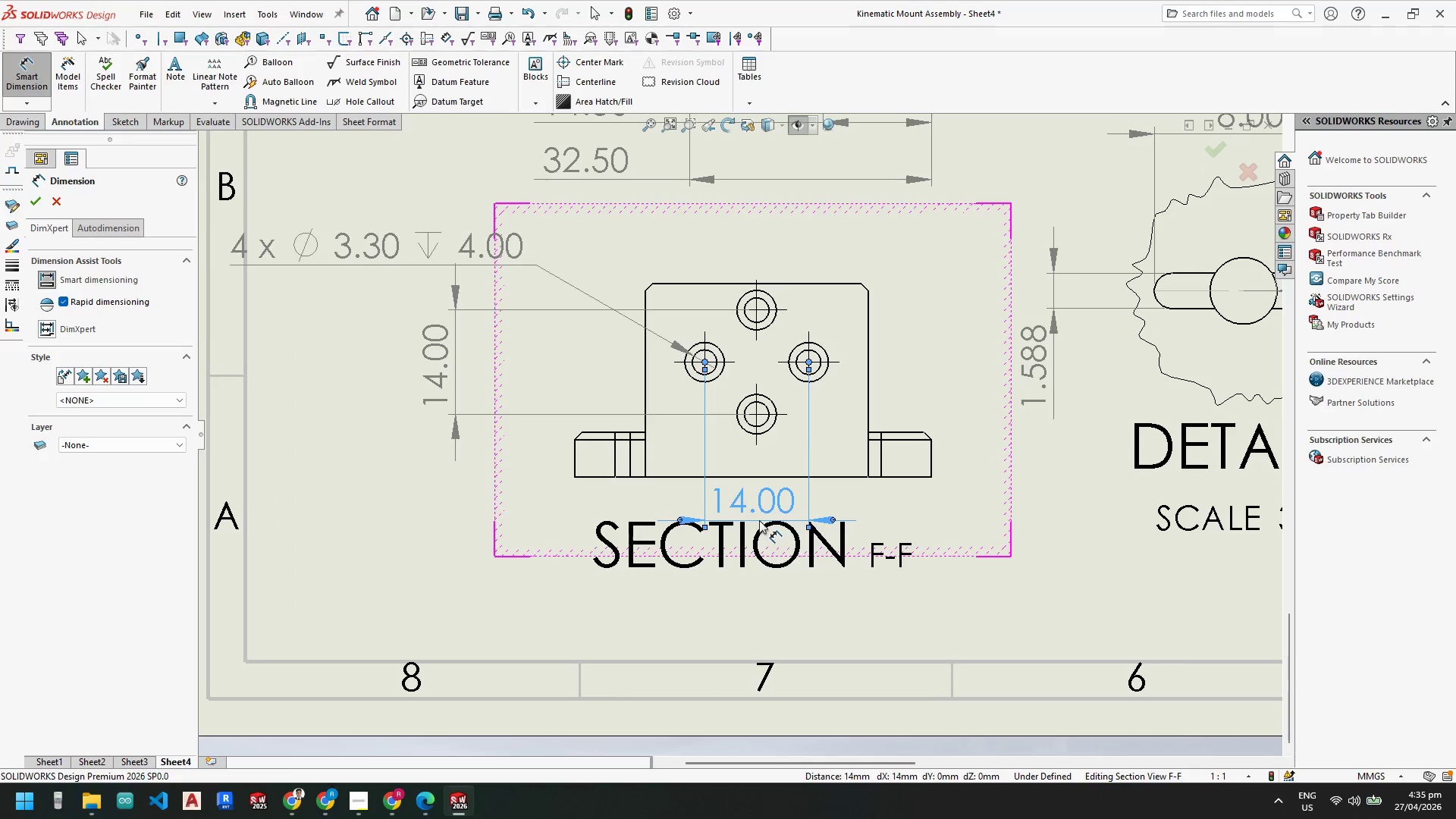 
key(Escape)
 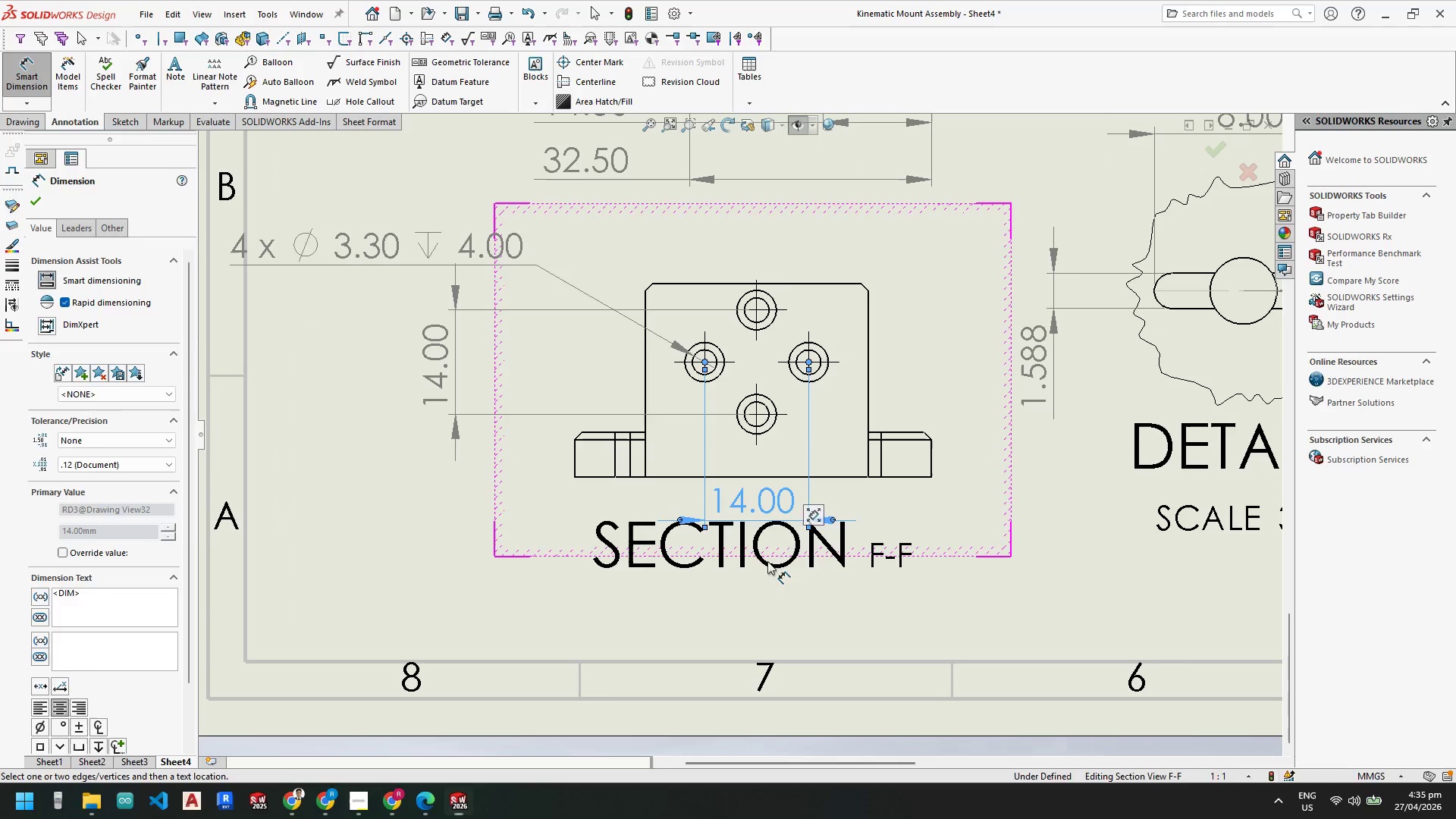 
key(Escape)
 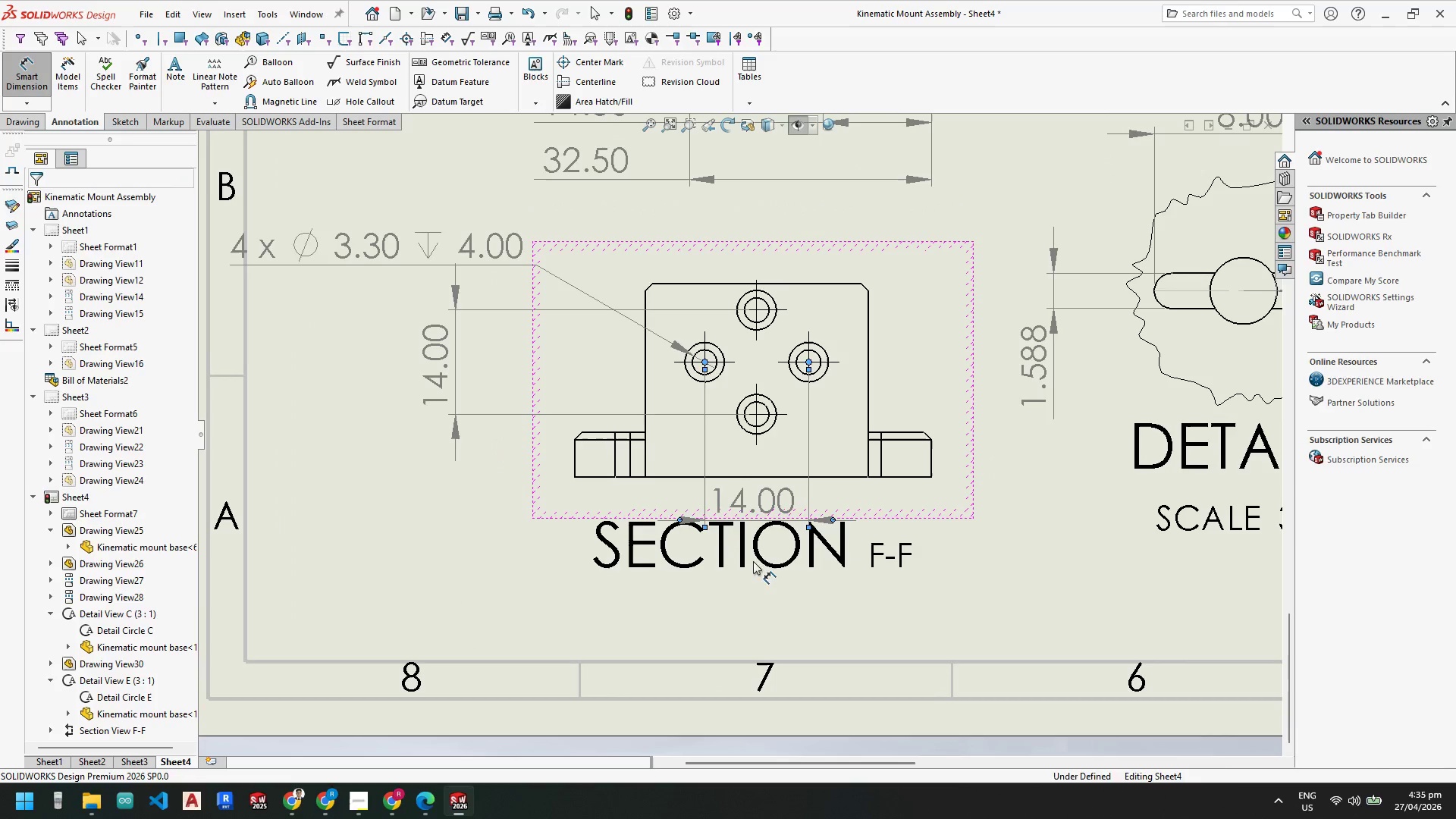 
key(Escape)
 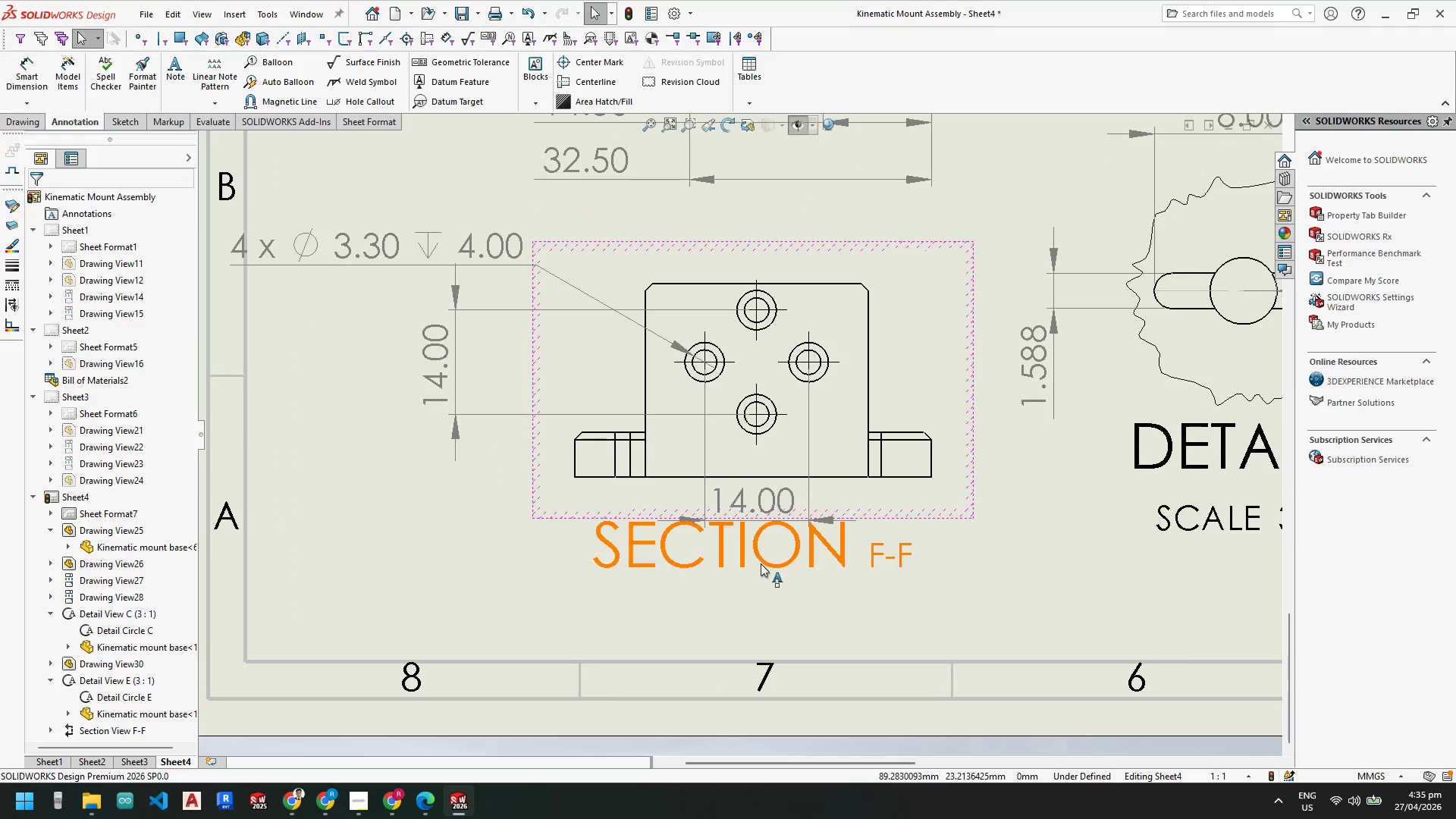 
left_click_drag(start_coordinate=[761, 559], to_coordinate=[762, 248])
 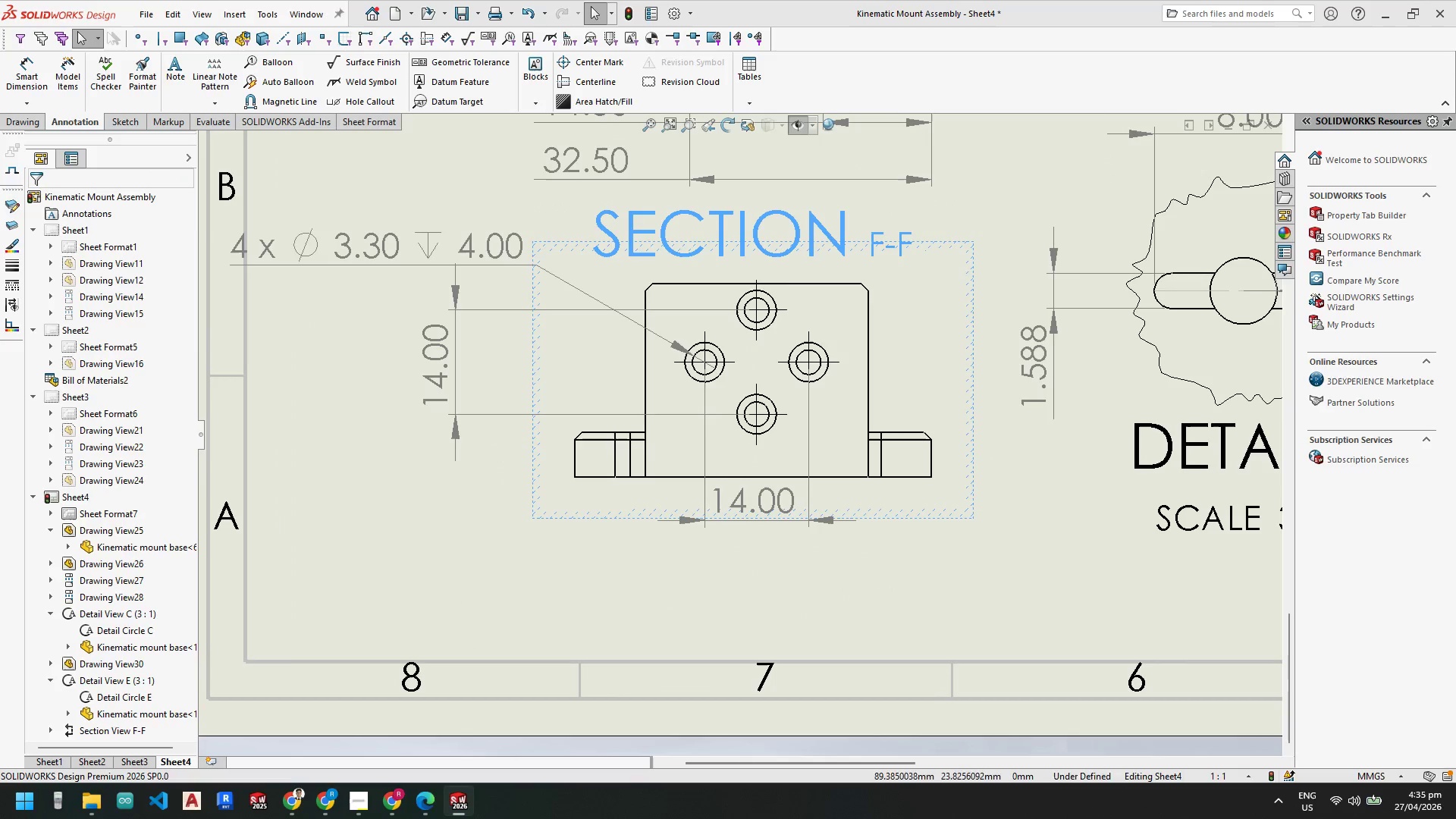 
key(Escape)
 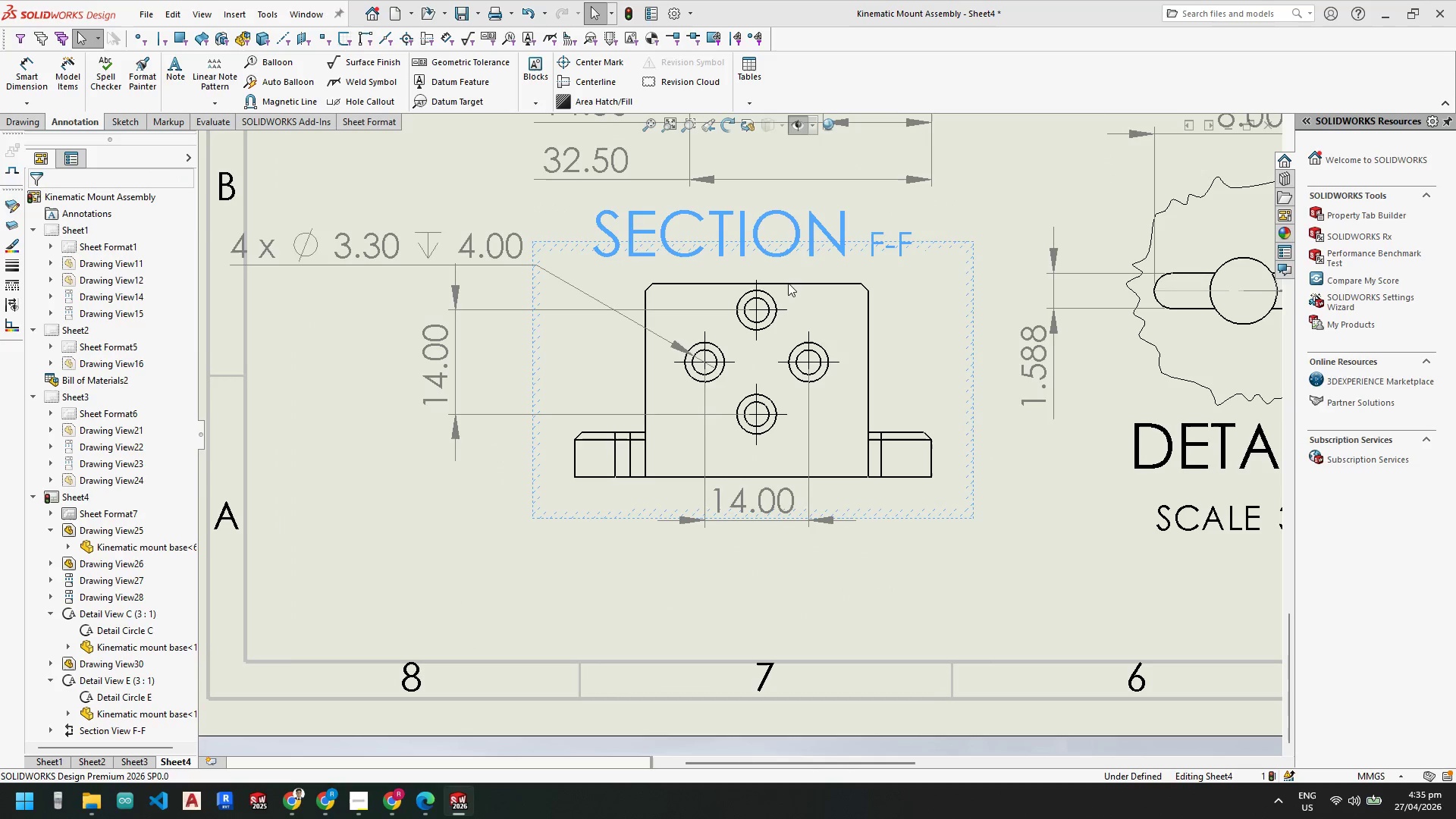 
key(Escape)
 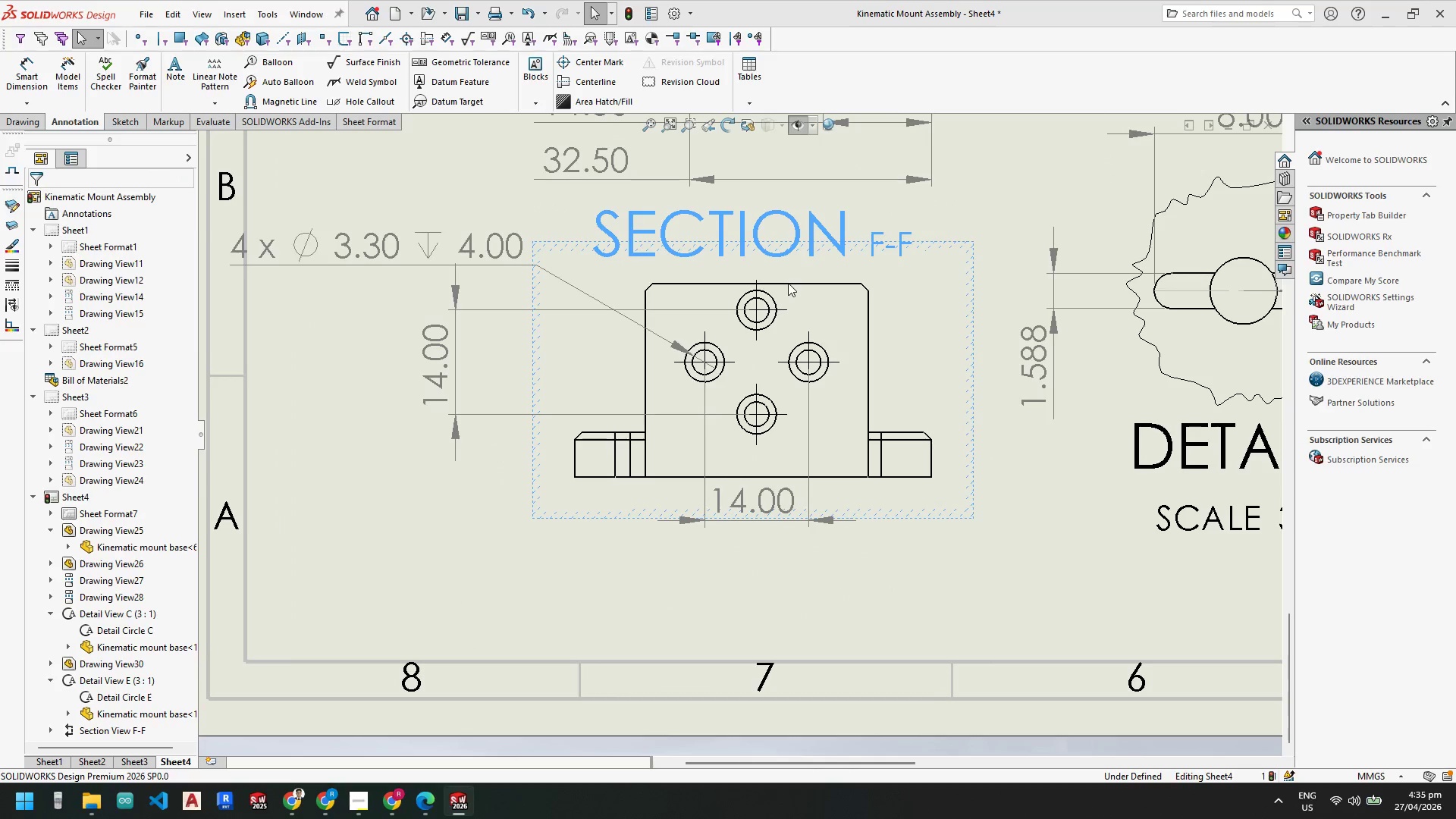 
key(Escape)
 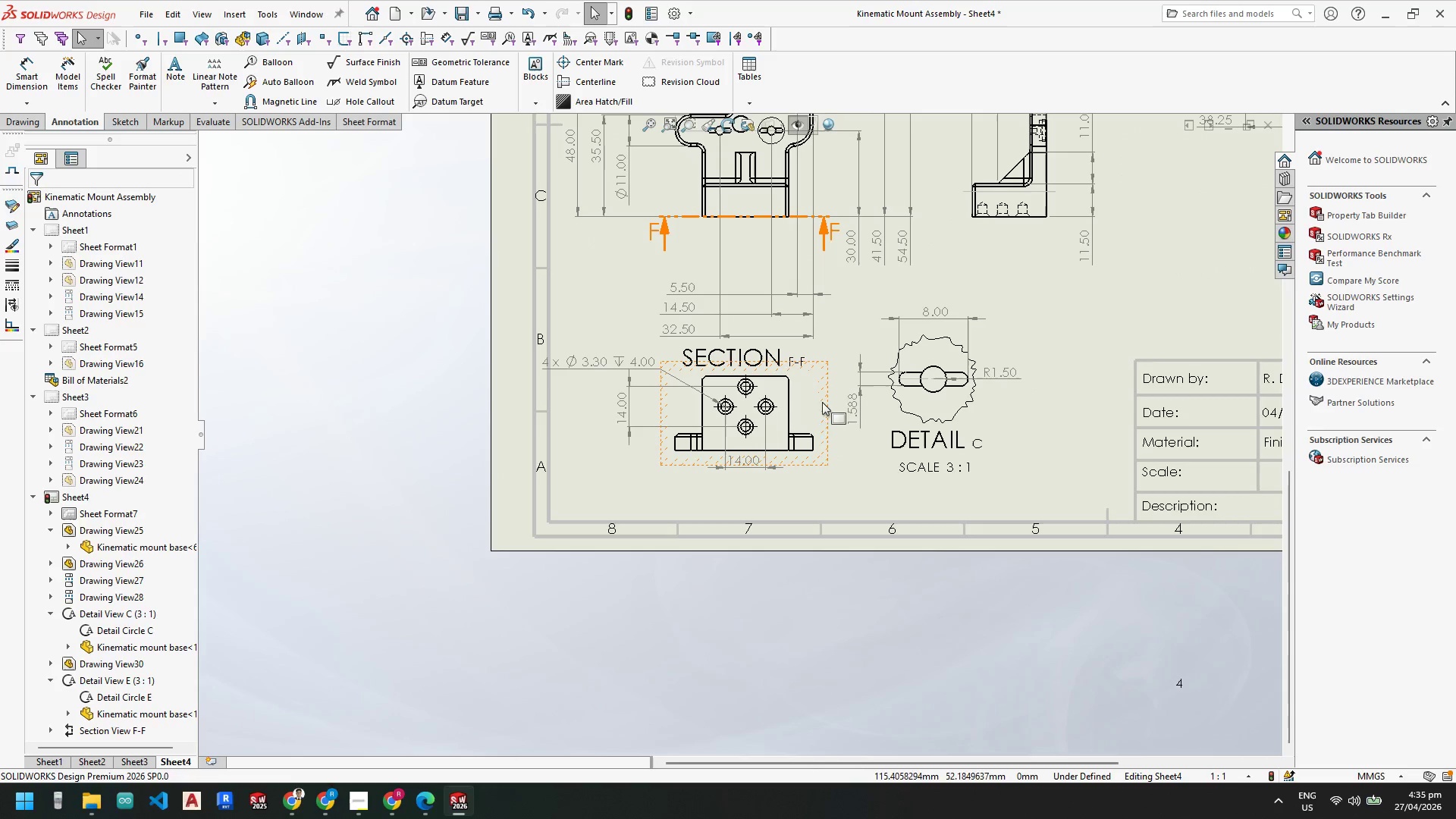 
scroll: coordinate [791, 284], scroll_direction: up, amount: 5.0
 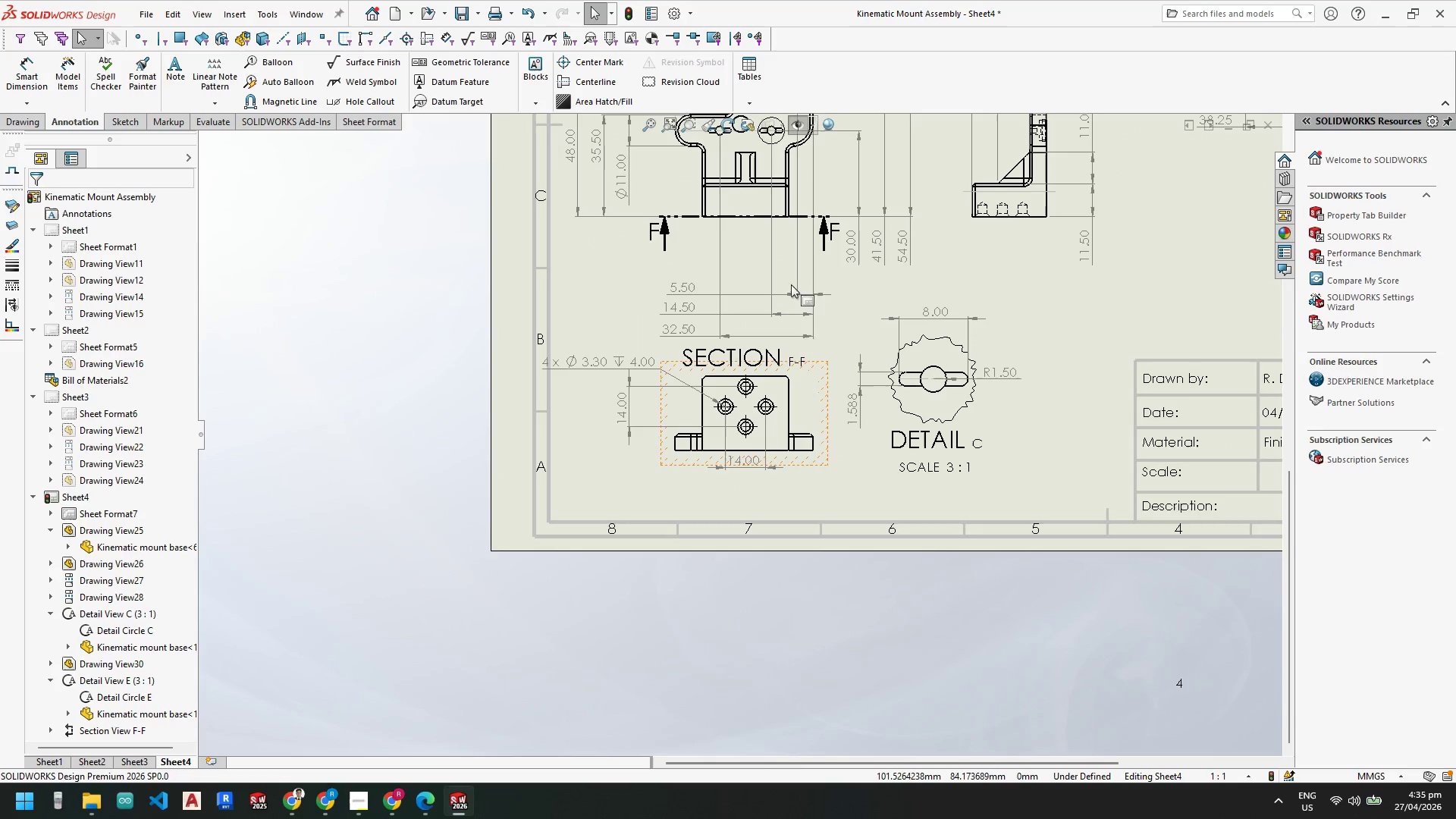 
scroll: coordinate [783, 409], scroll_direction: down, amount: 4.0
 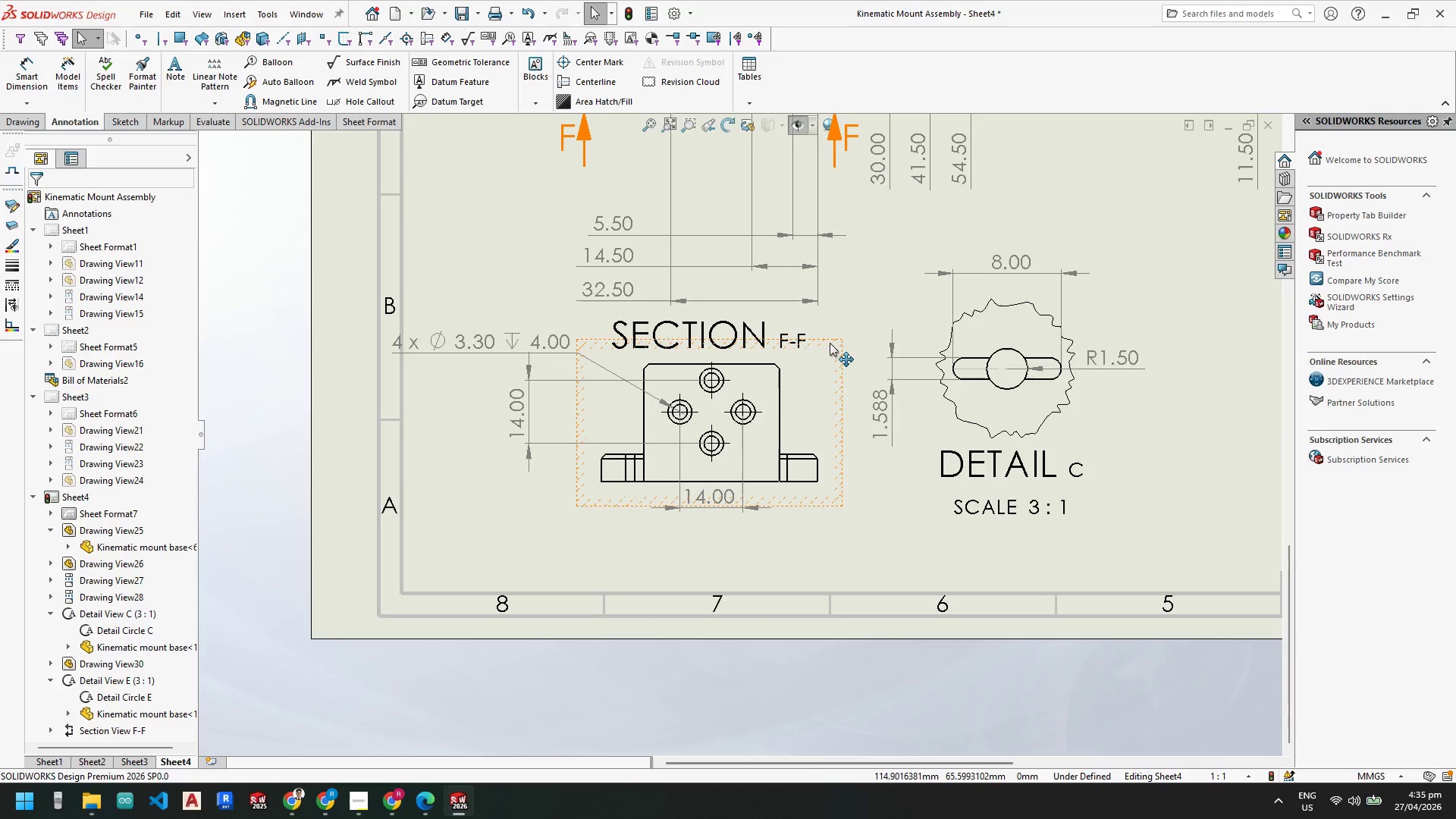 
left_click_drag(start_coordinate=[830, 343], to_coordinate=[830, 383])
 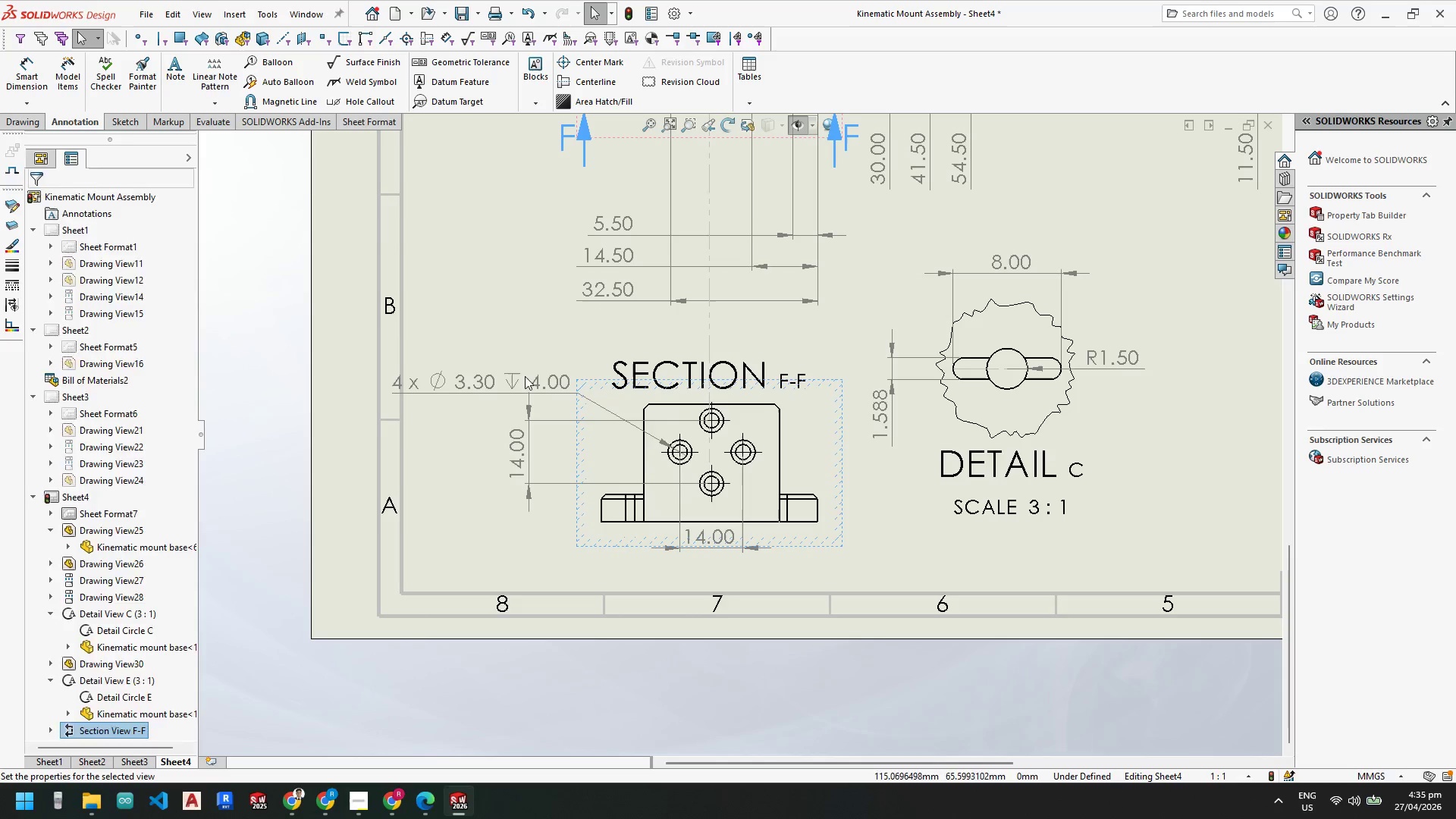 
key(Escape)
 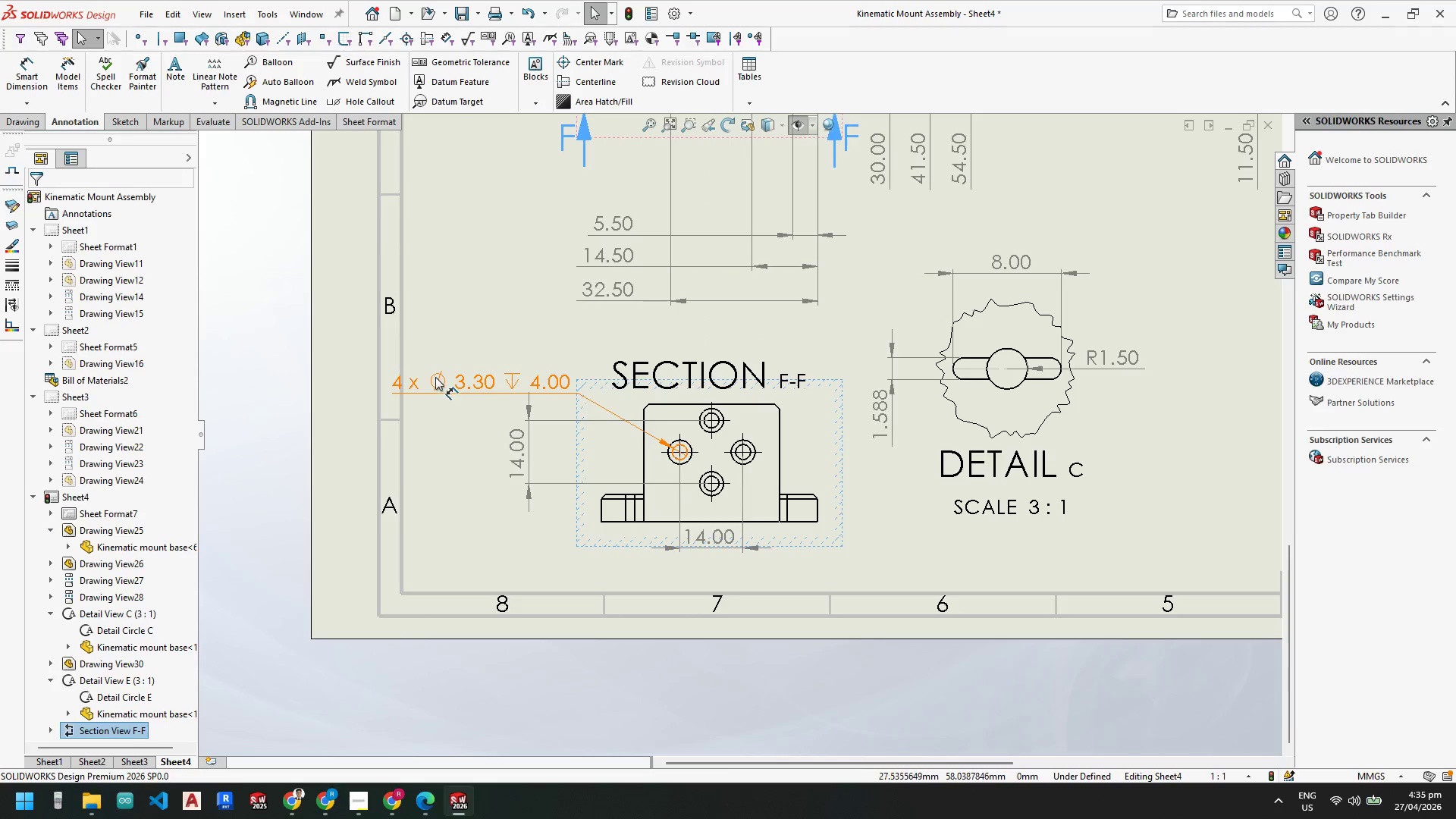 
key(Escape)
 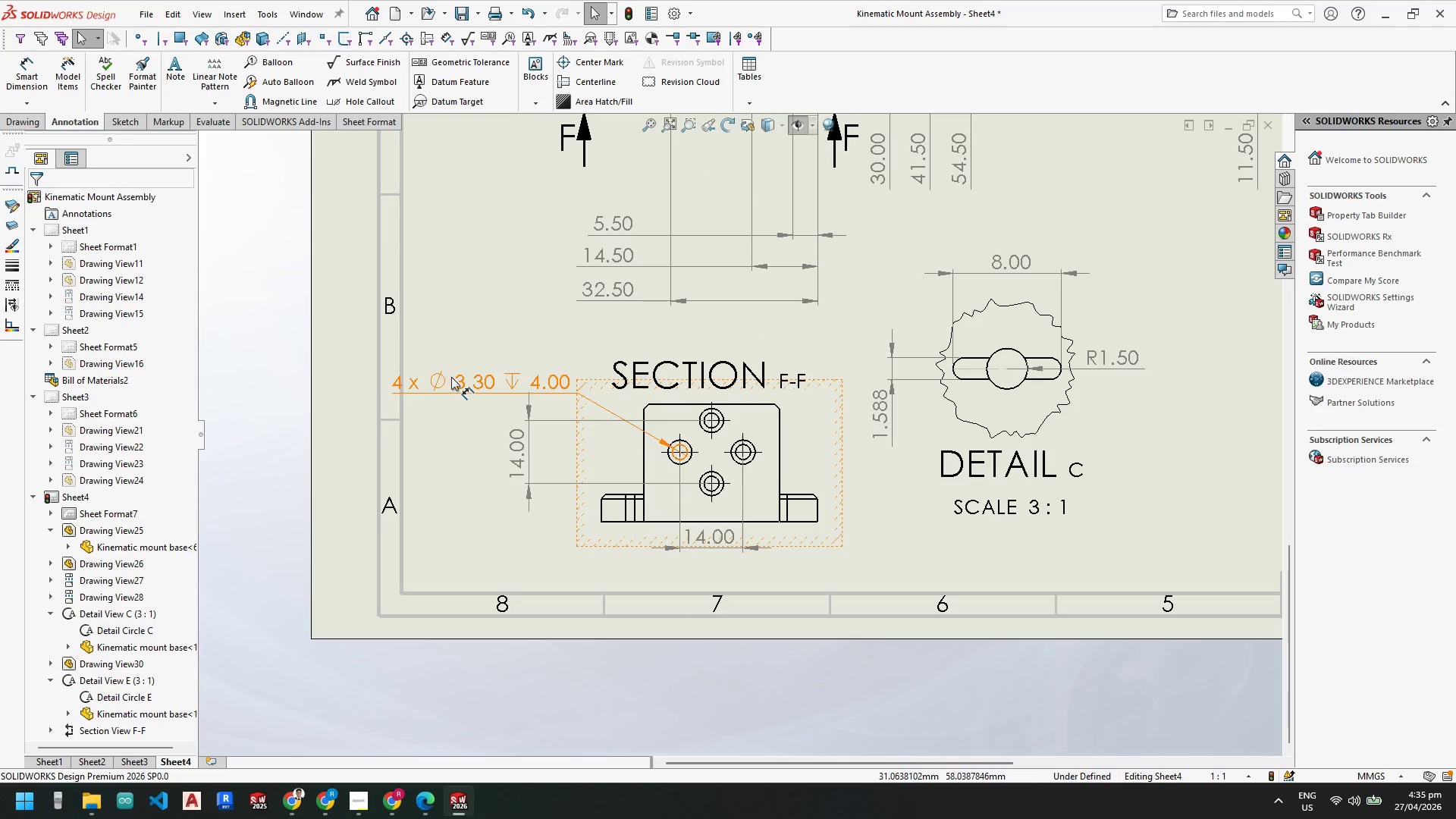 
left_click_drag(start_coordinate=[451, 377], to_coordinate=[478, 553])
 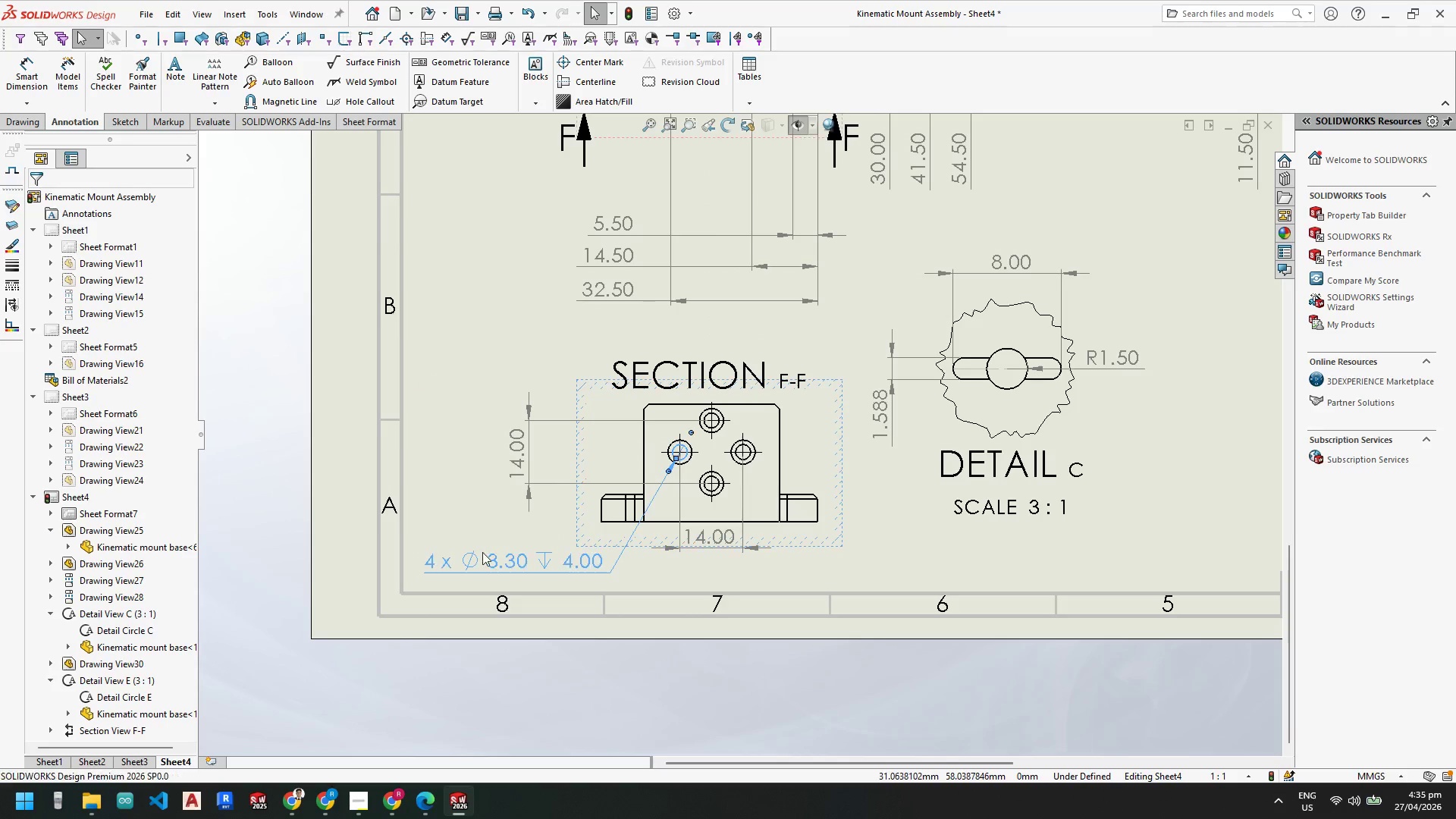 
key(Escape)
 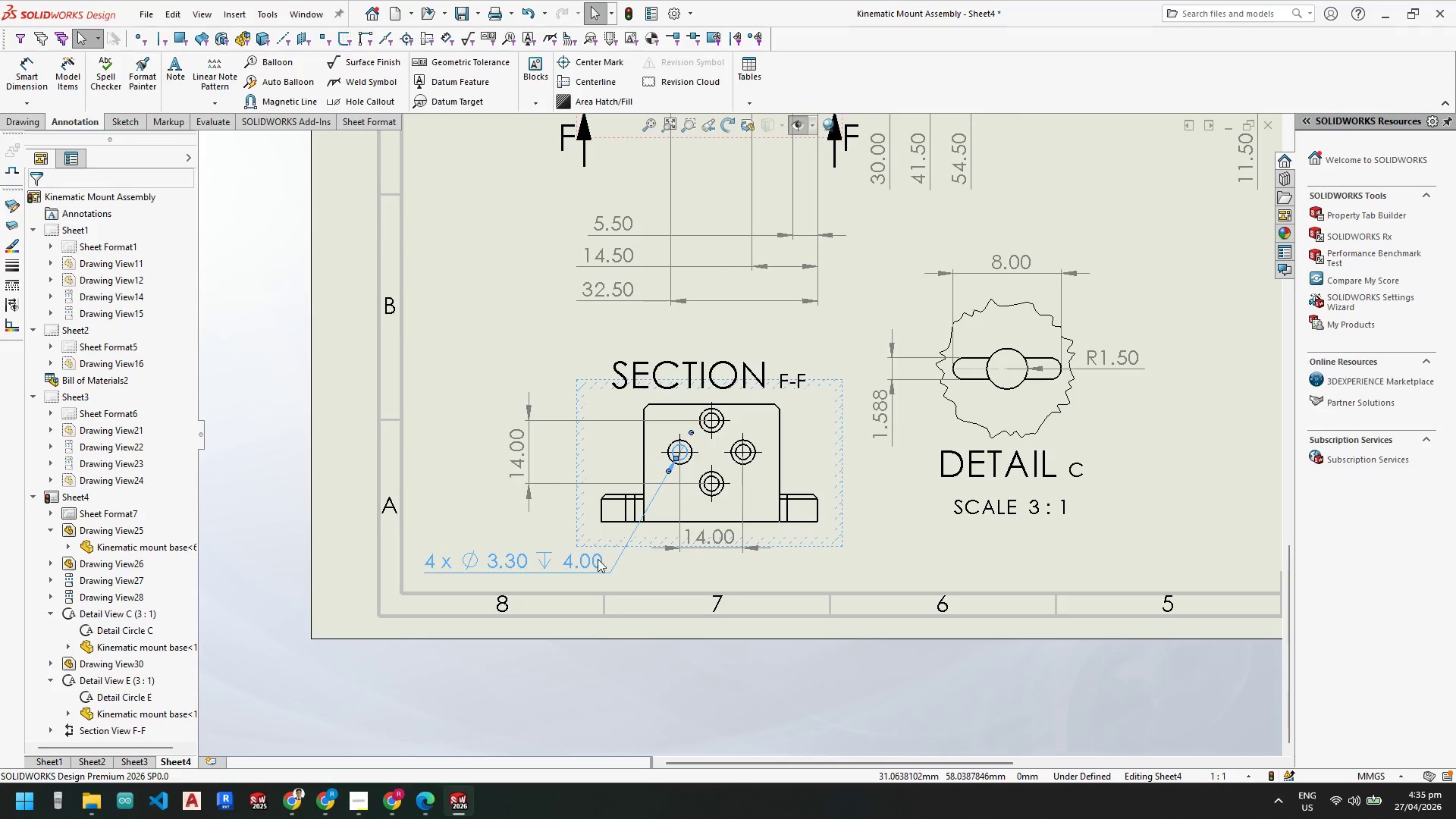 
key(Escape)
 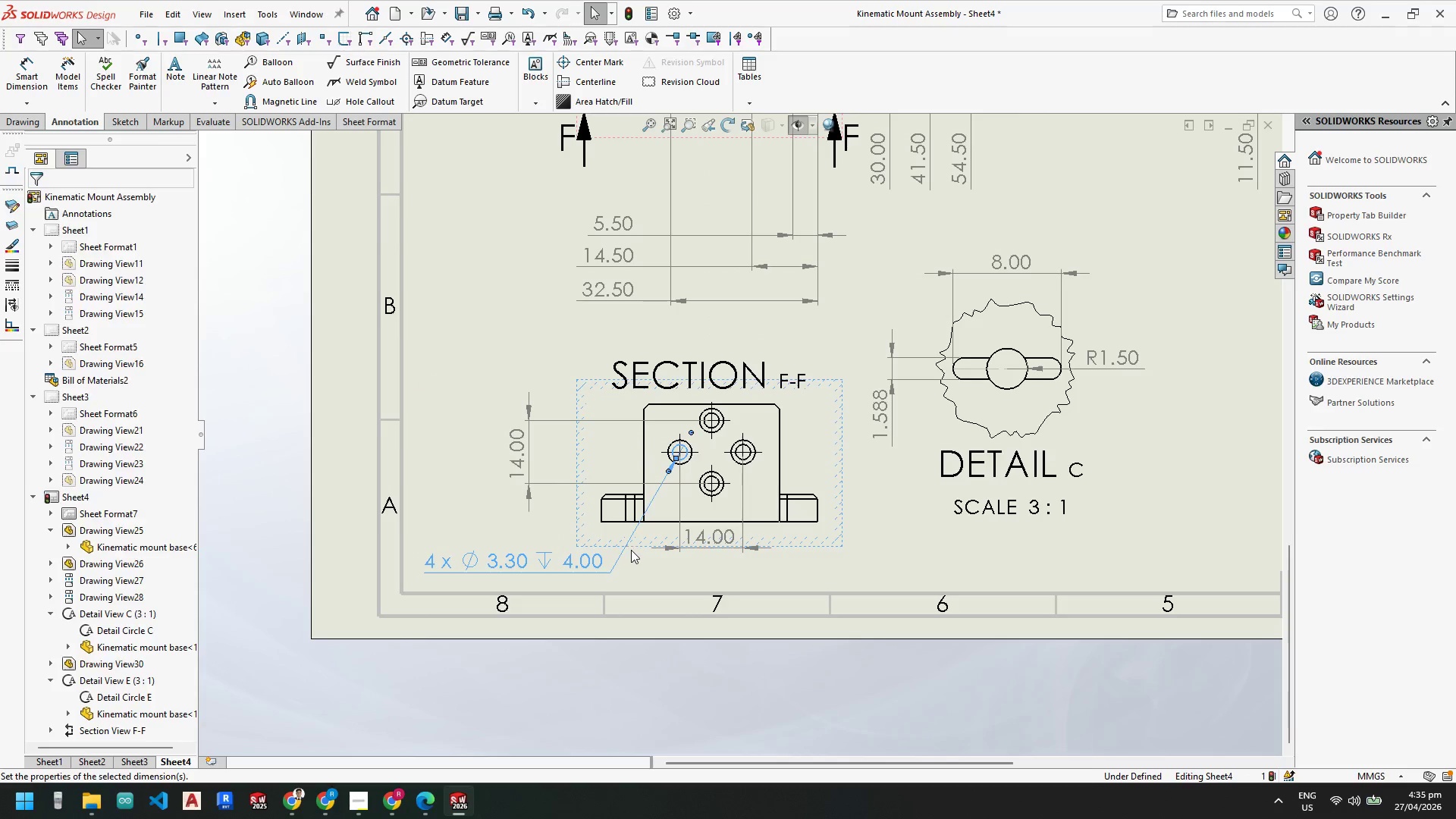 
key(Escape)
 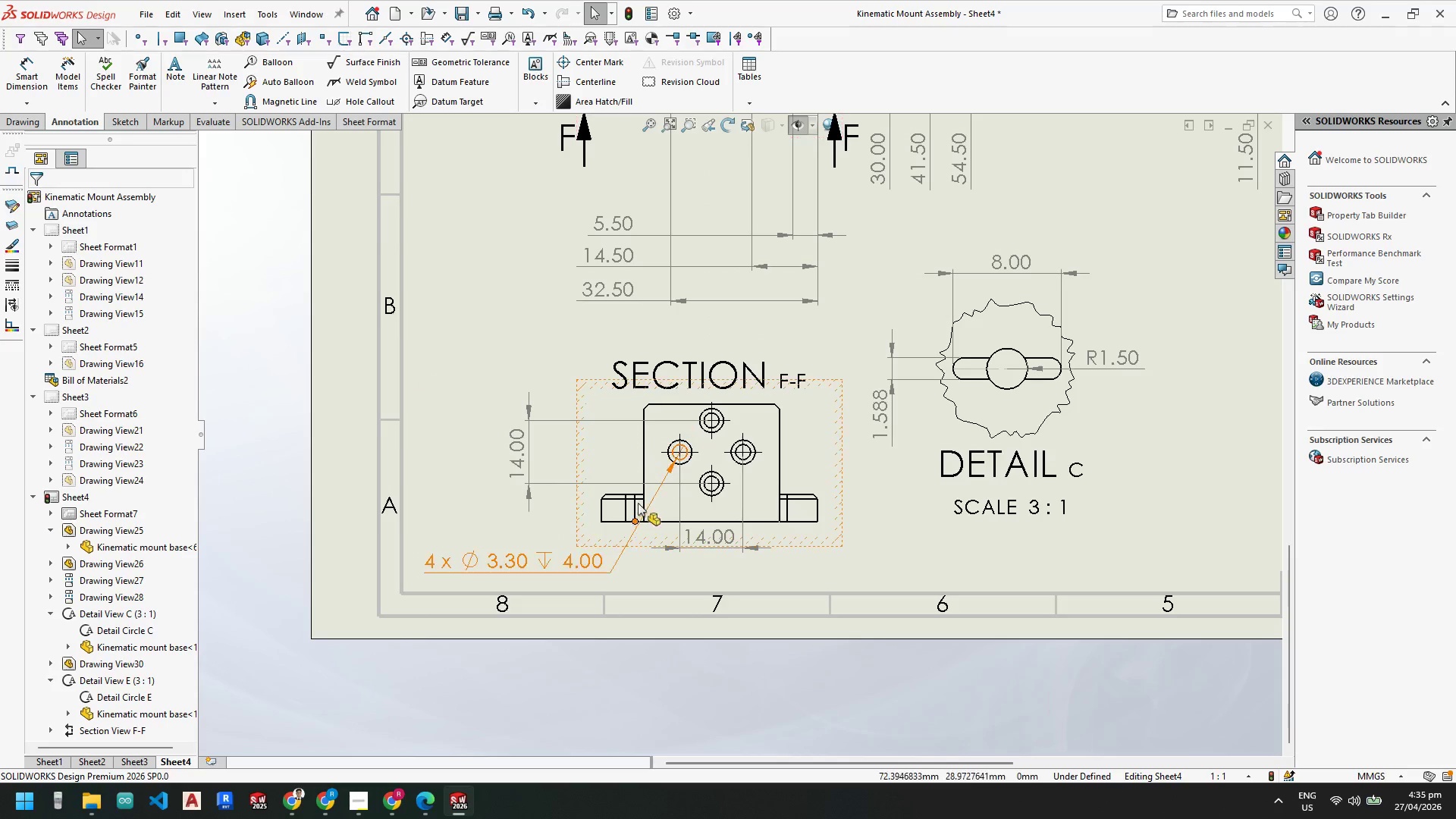 
key(Escape)
 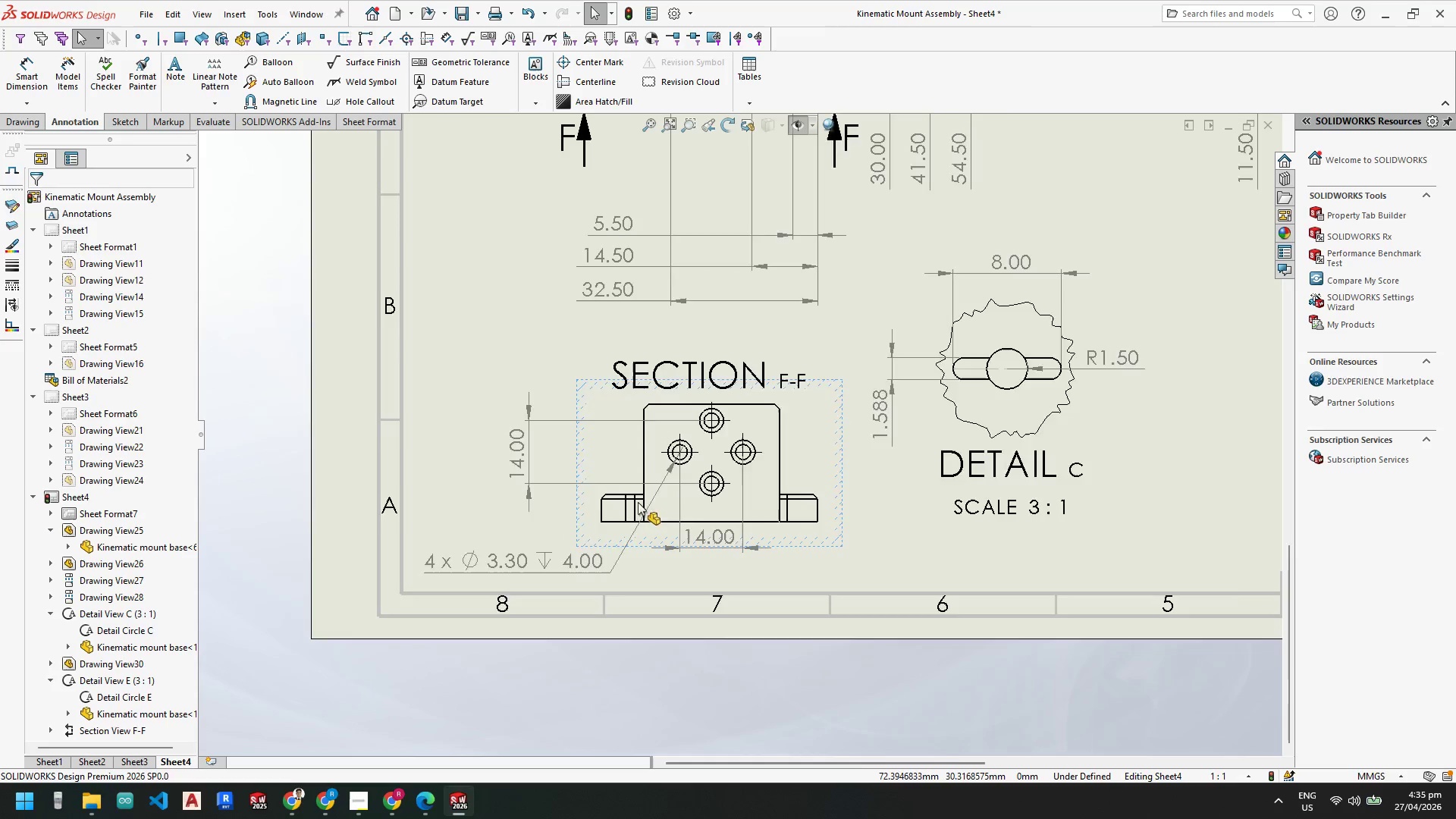 
scroll: coordinate [812, 459], scroll_direction: down, amount: 5.0
 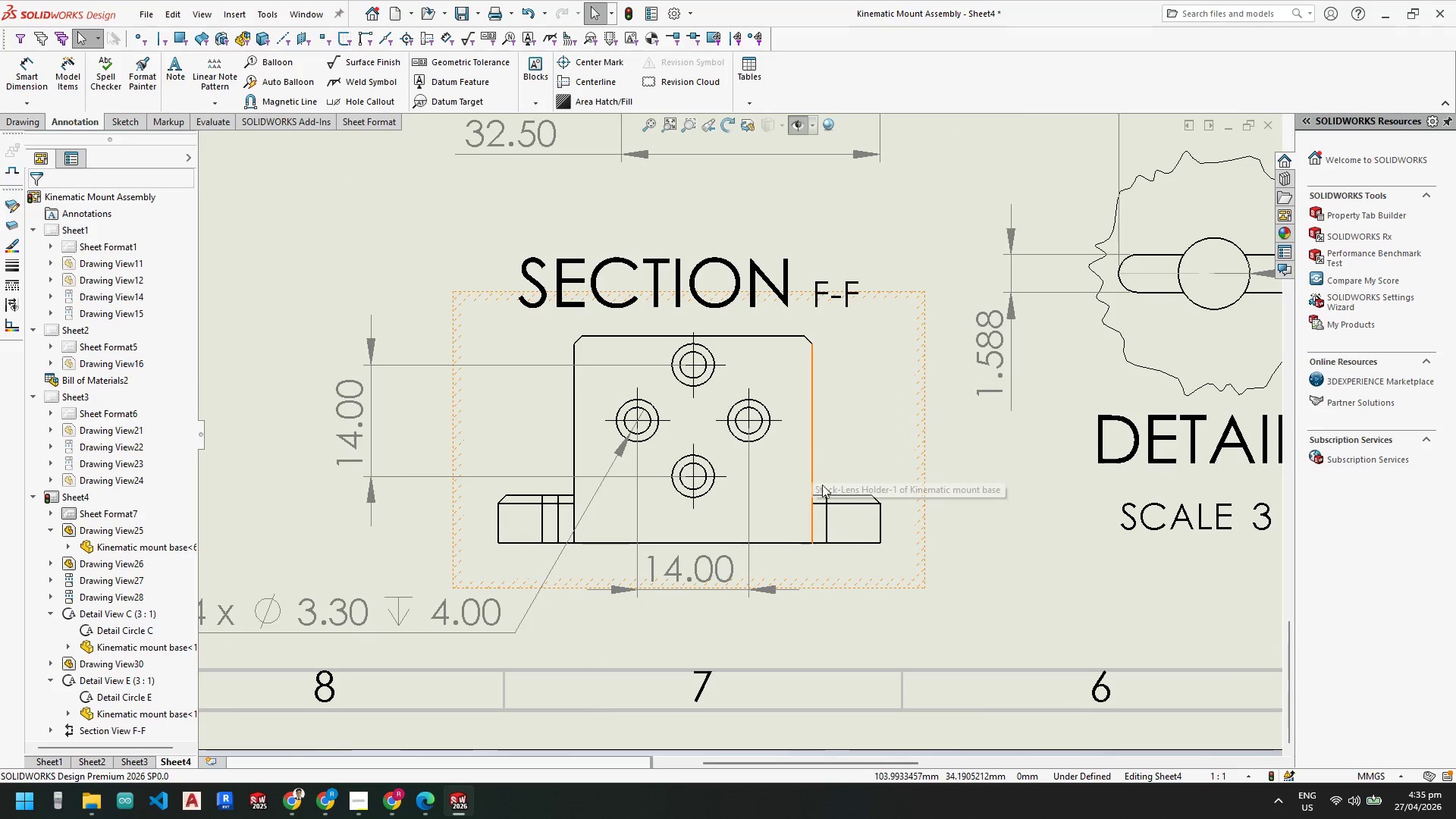 
scroll: coordinate [777, 411], scroll_direction: up, amount: 1.0
 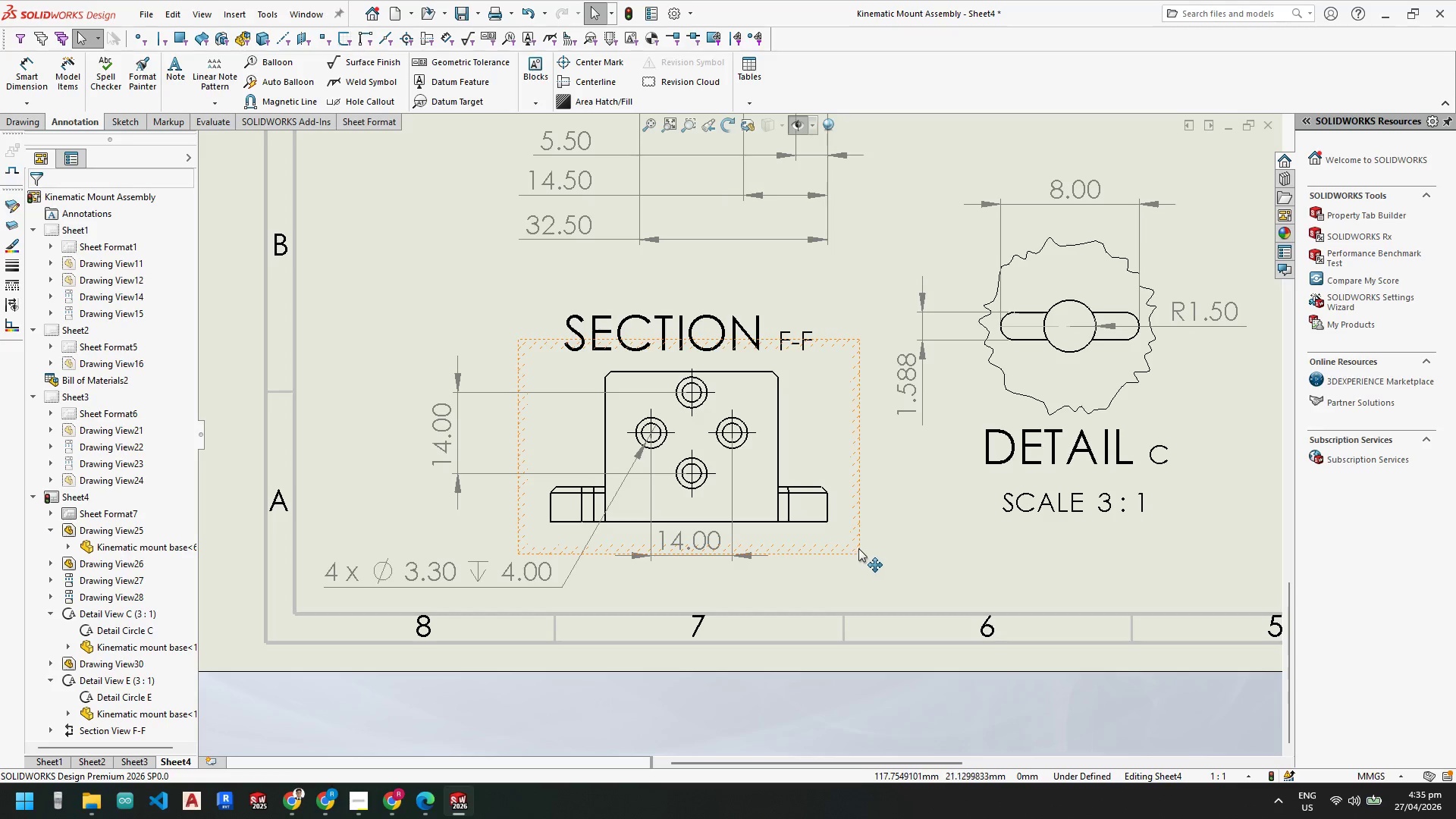 
scroll: coordinate [820, 467], scroll_direction: down, amount: 1.0
 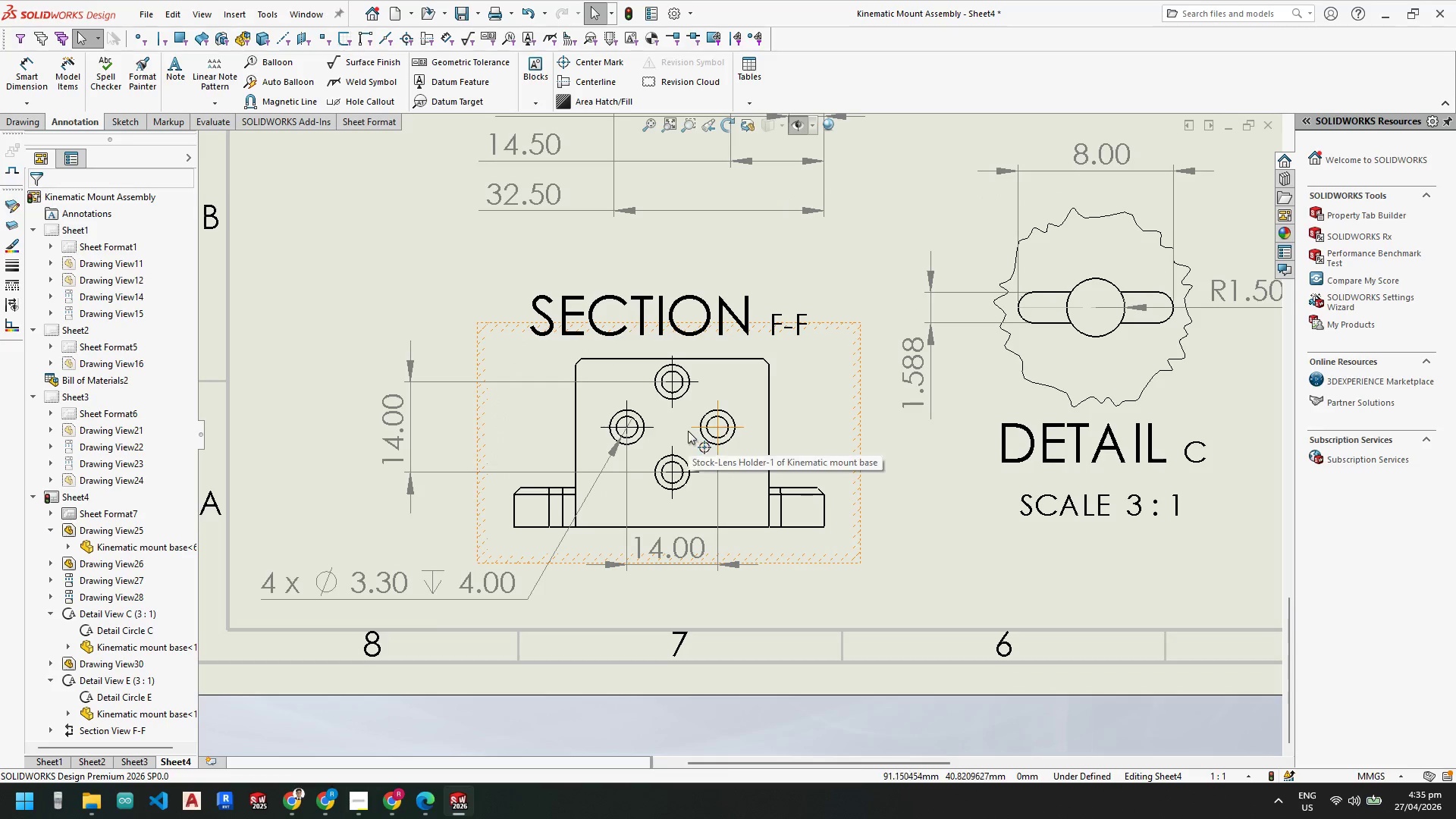 
key(Escape)
 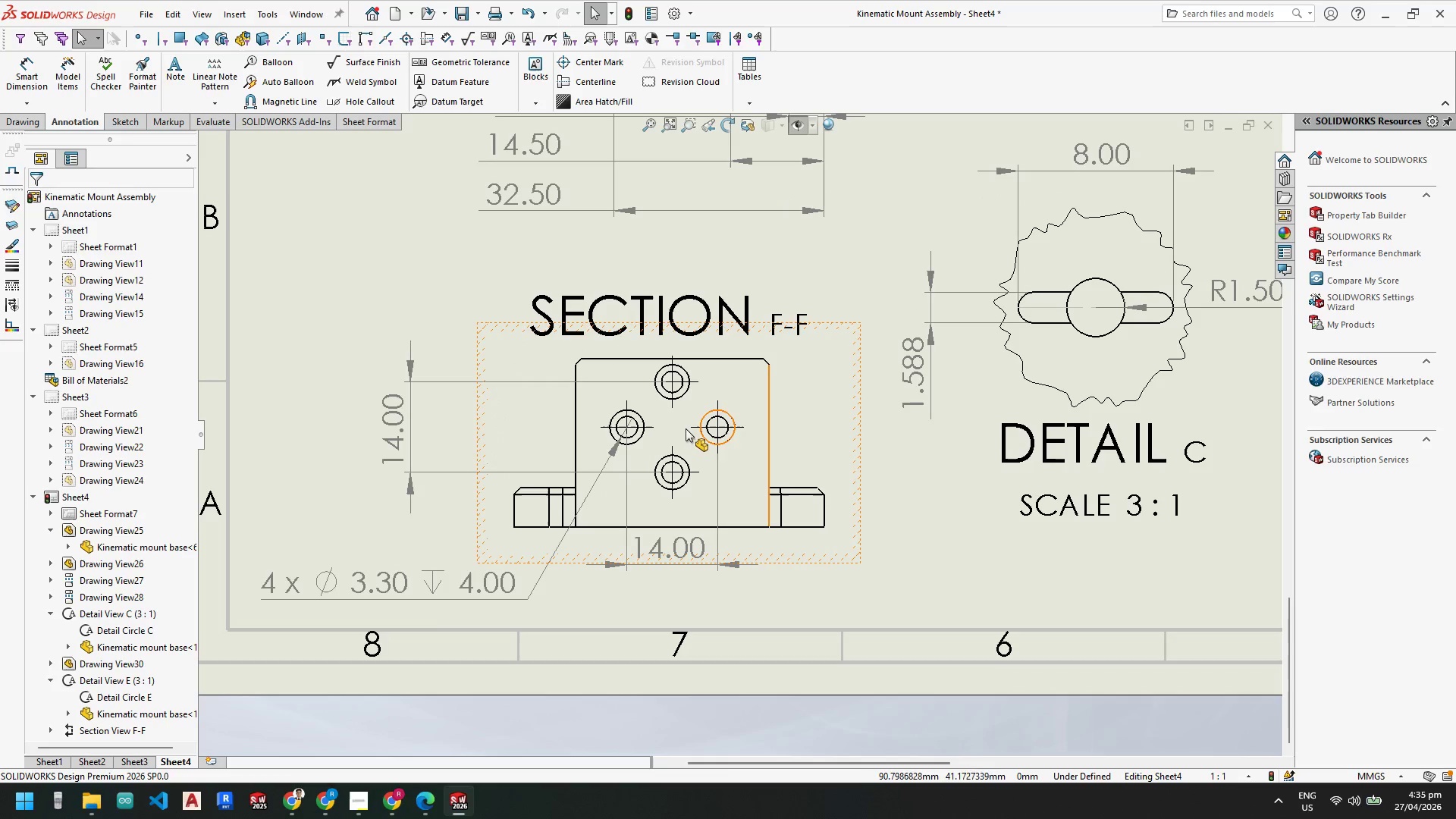 
left_click([670, 426])
 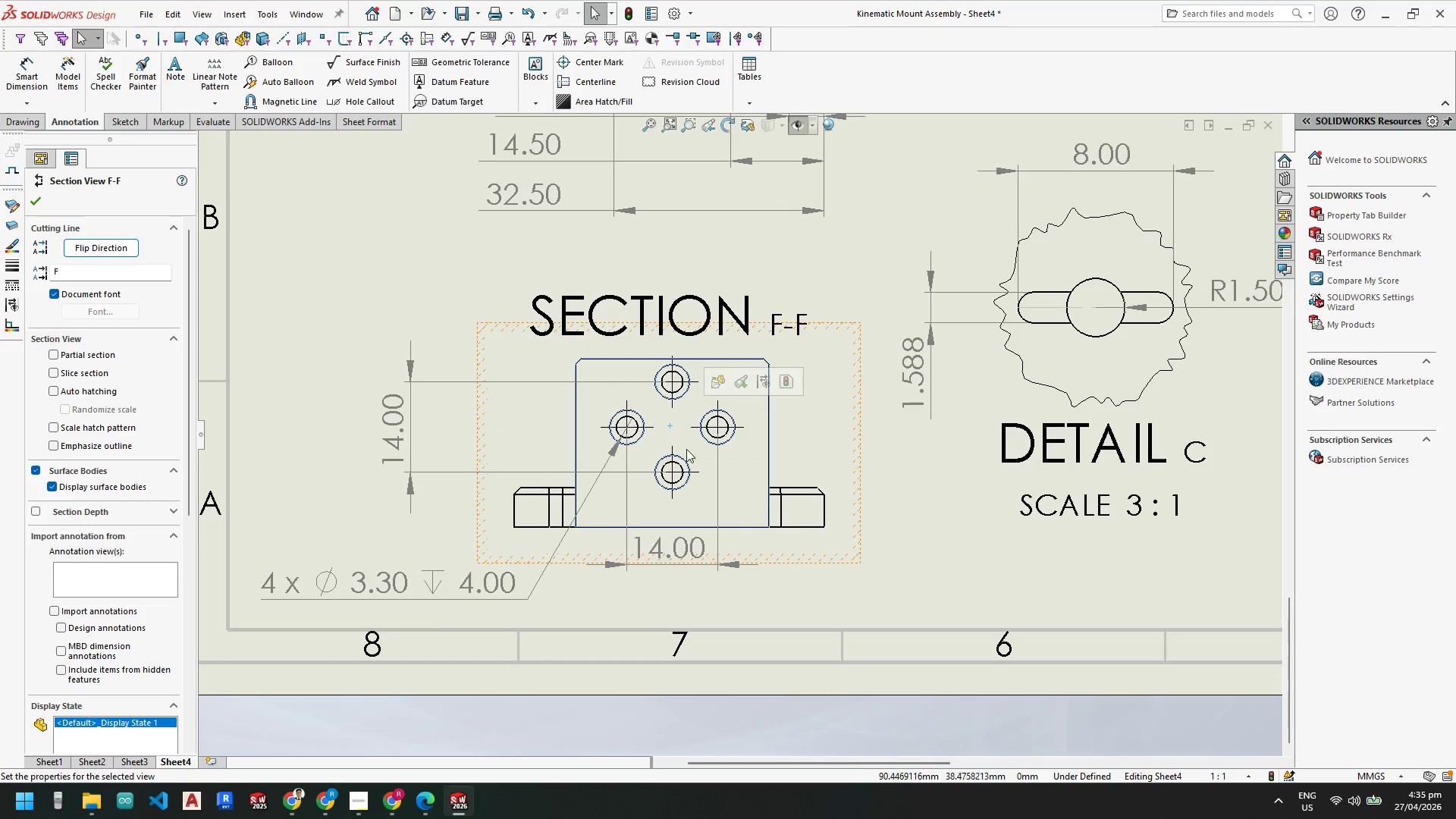 
left_click_drag(start_coordinate=[674, 428], to_coordinate=[675, 432])
 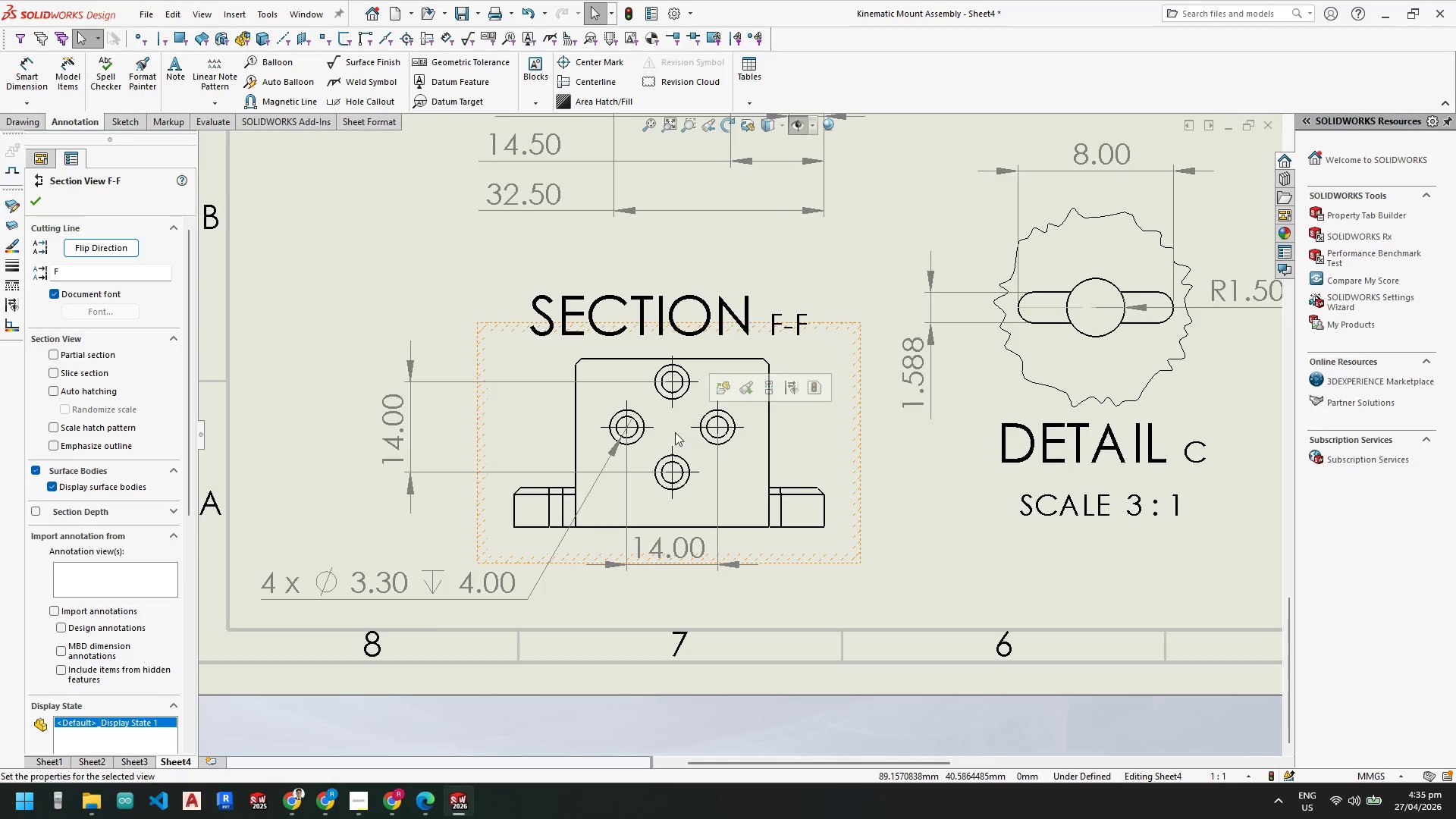 
key(Escape)
 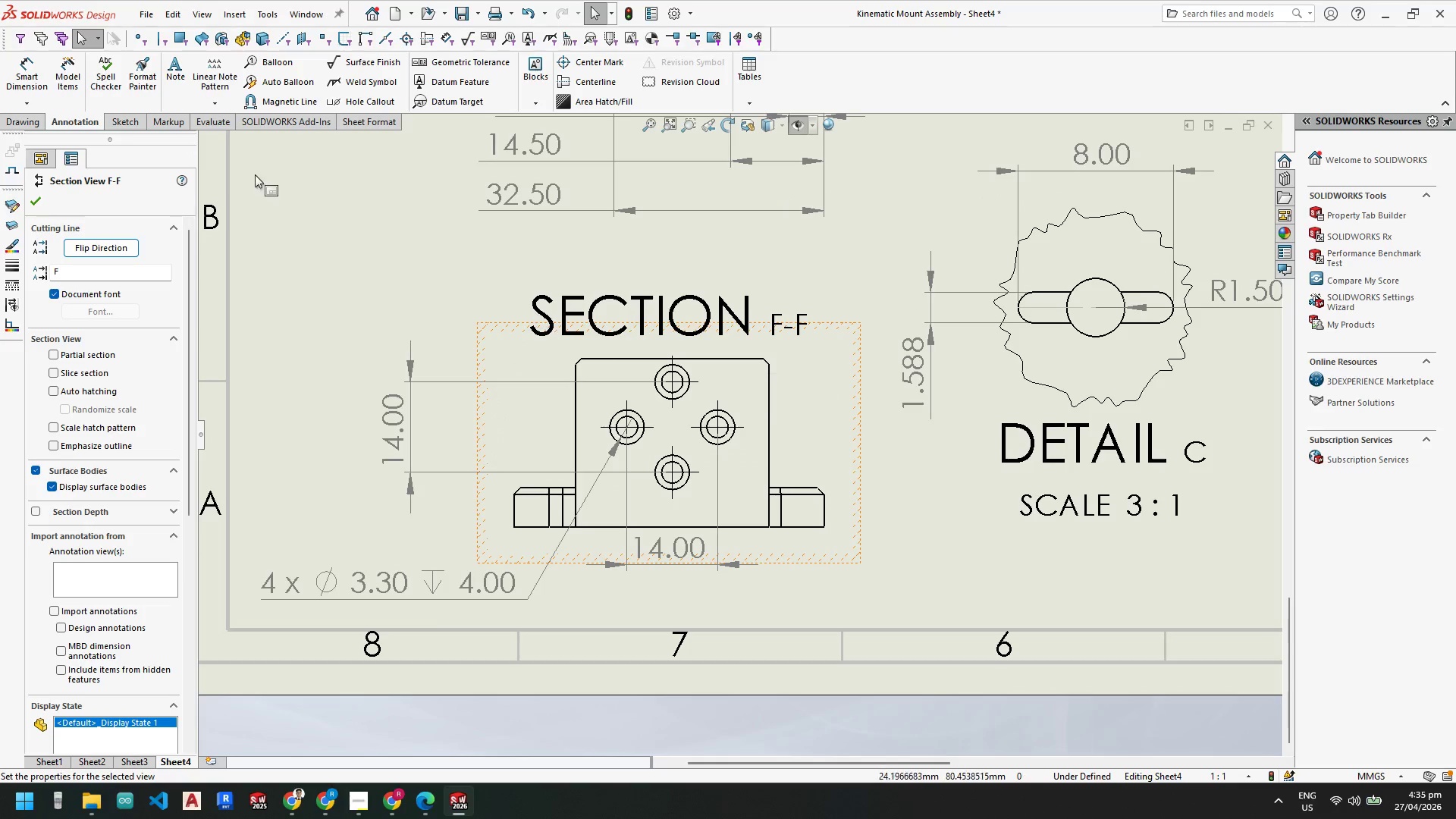 
key(Escape)
 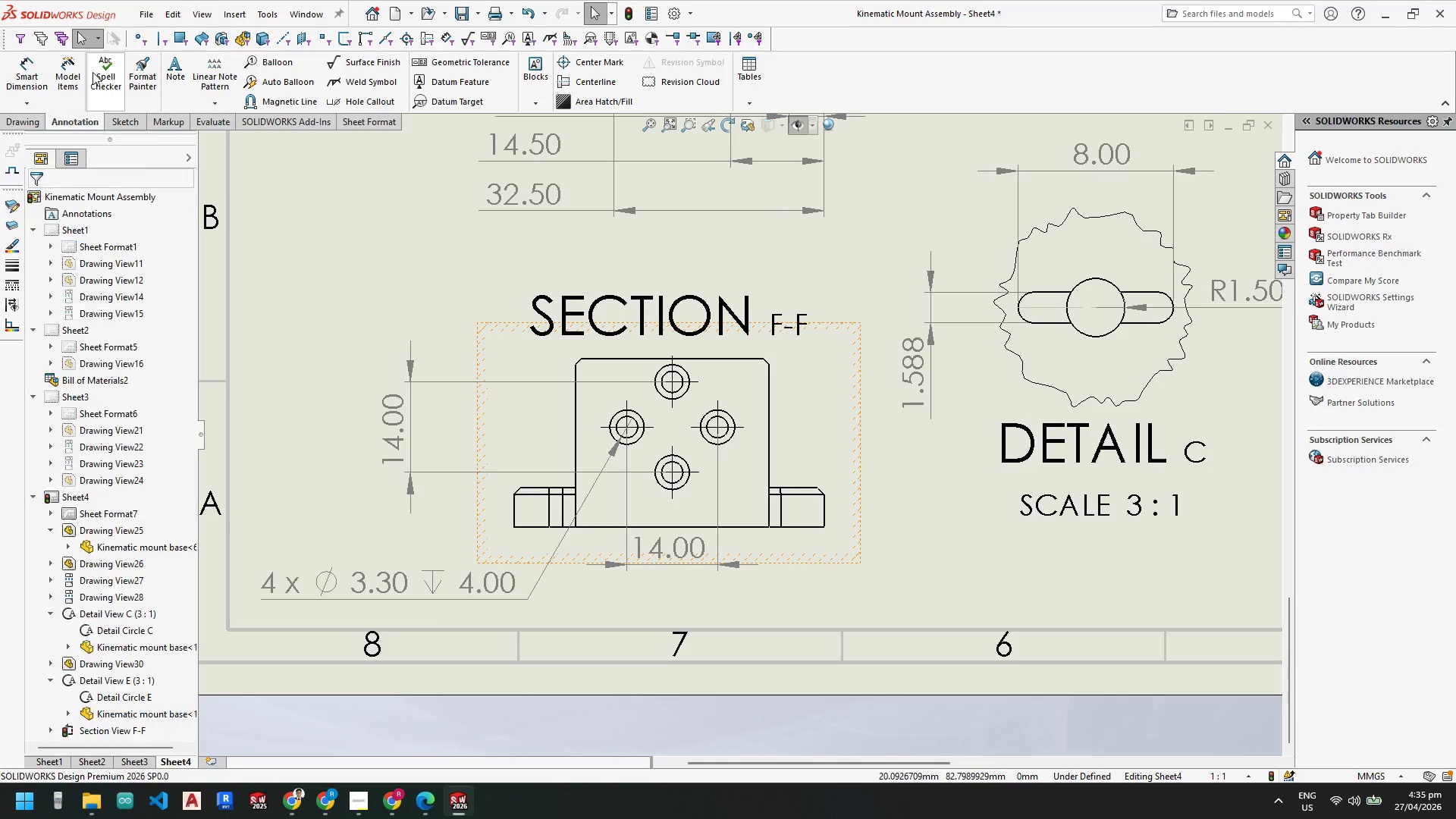 
key(Escape)
 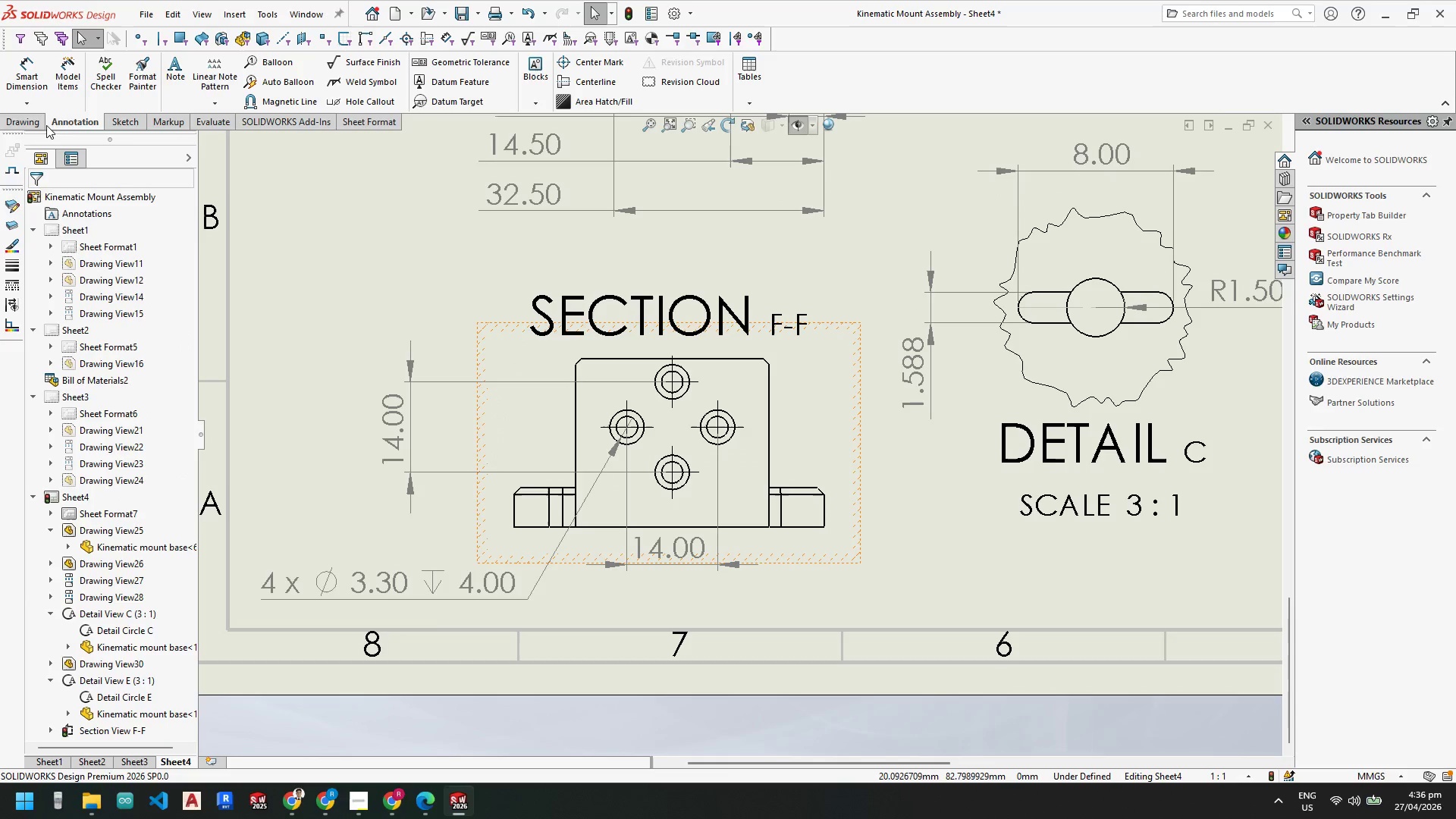 
left_click([30, 118])
 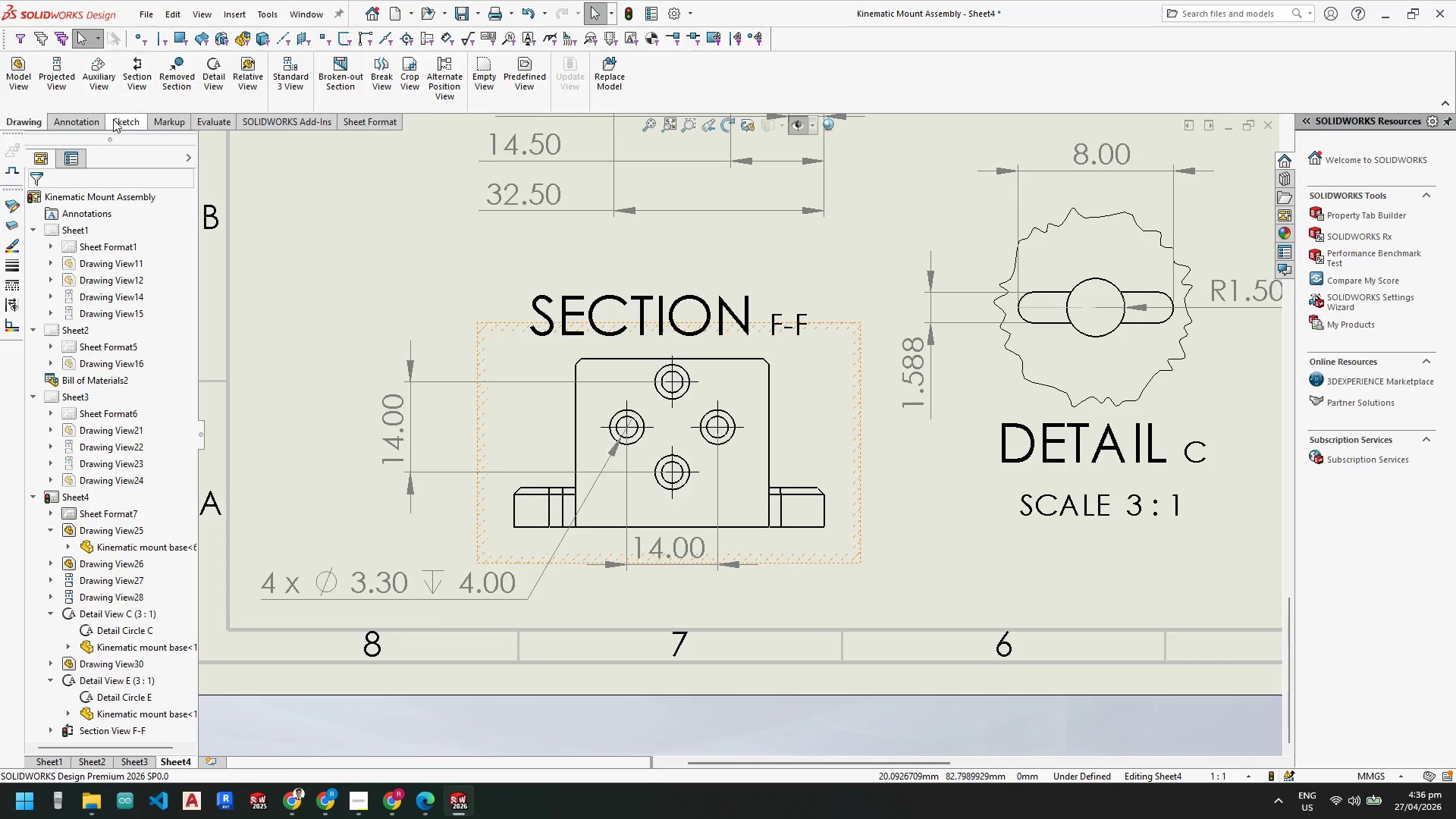 
left_click([128, 118])
 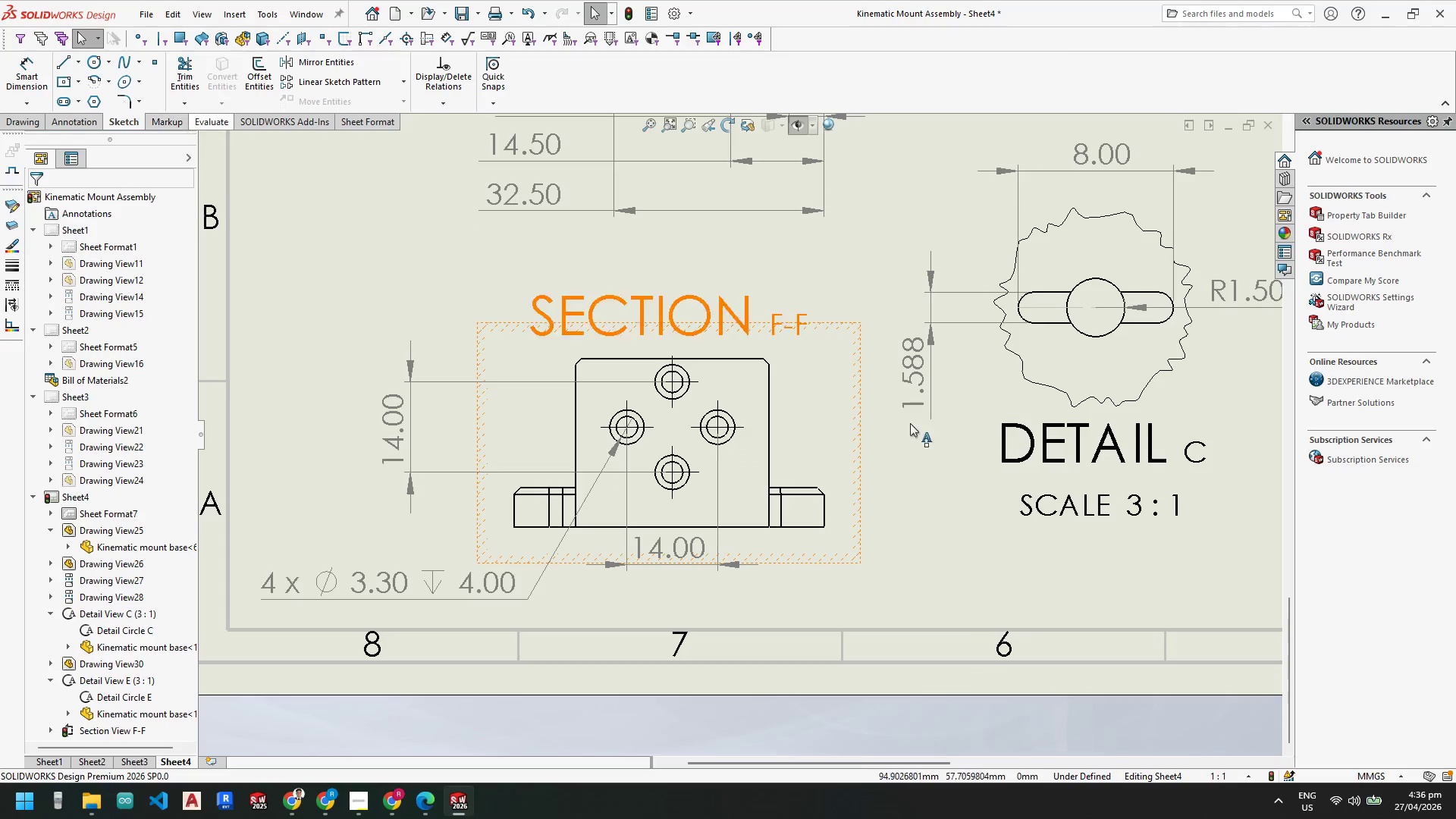 
scroll: coordinate [712, 437], scroll_direction: down, amount: 3.0
 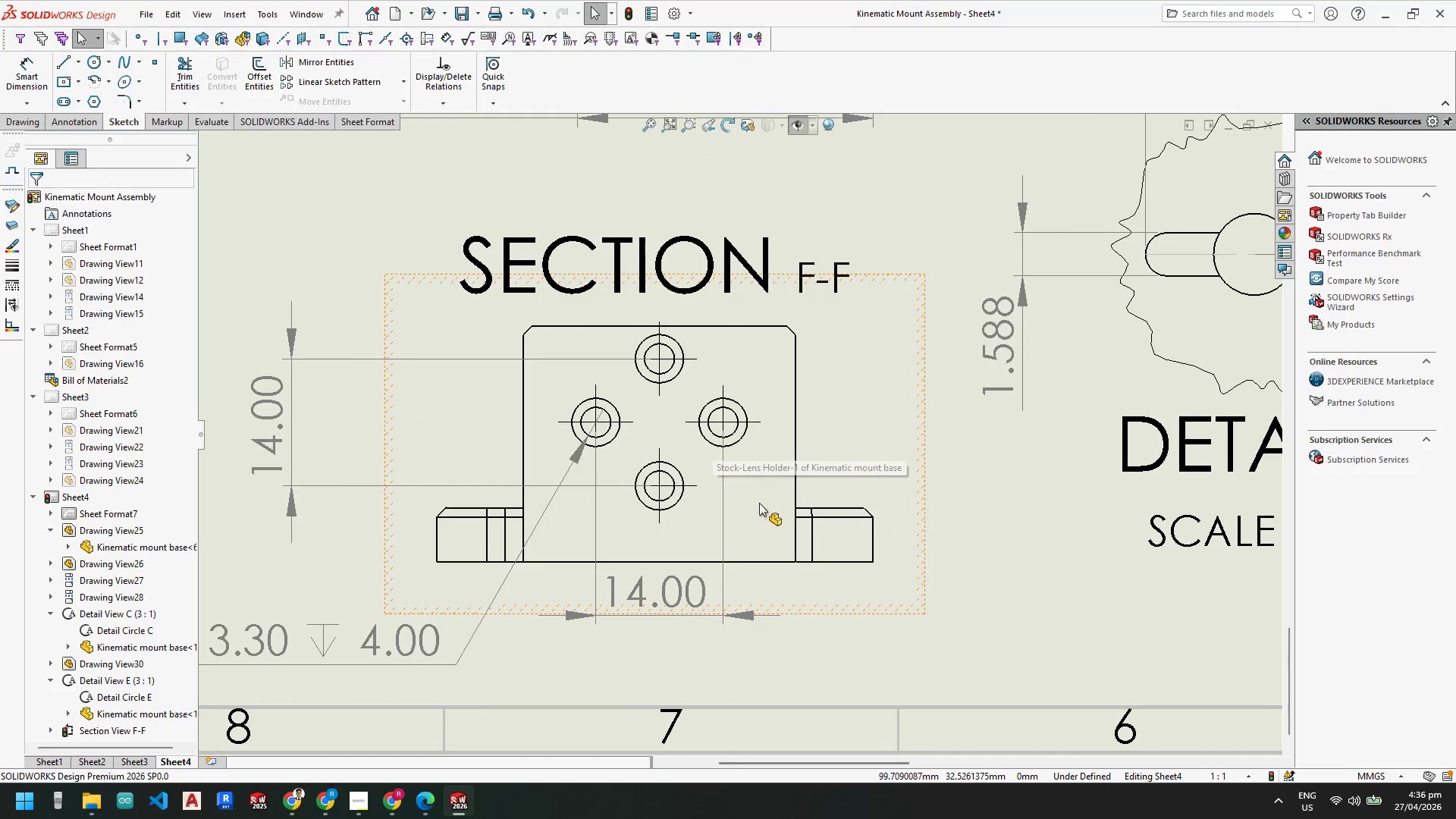 
scroll: coordinate [755, 504], scroll_direction: up, amount: 1.0
 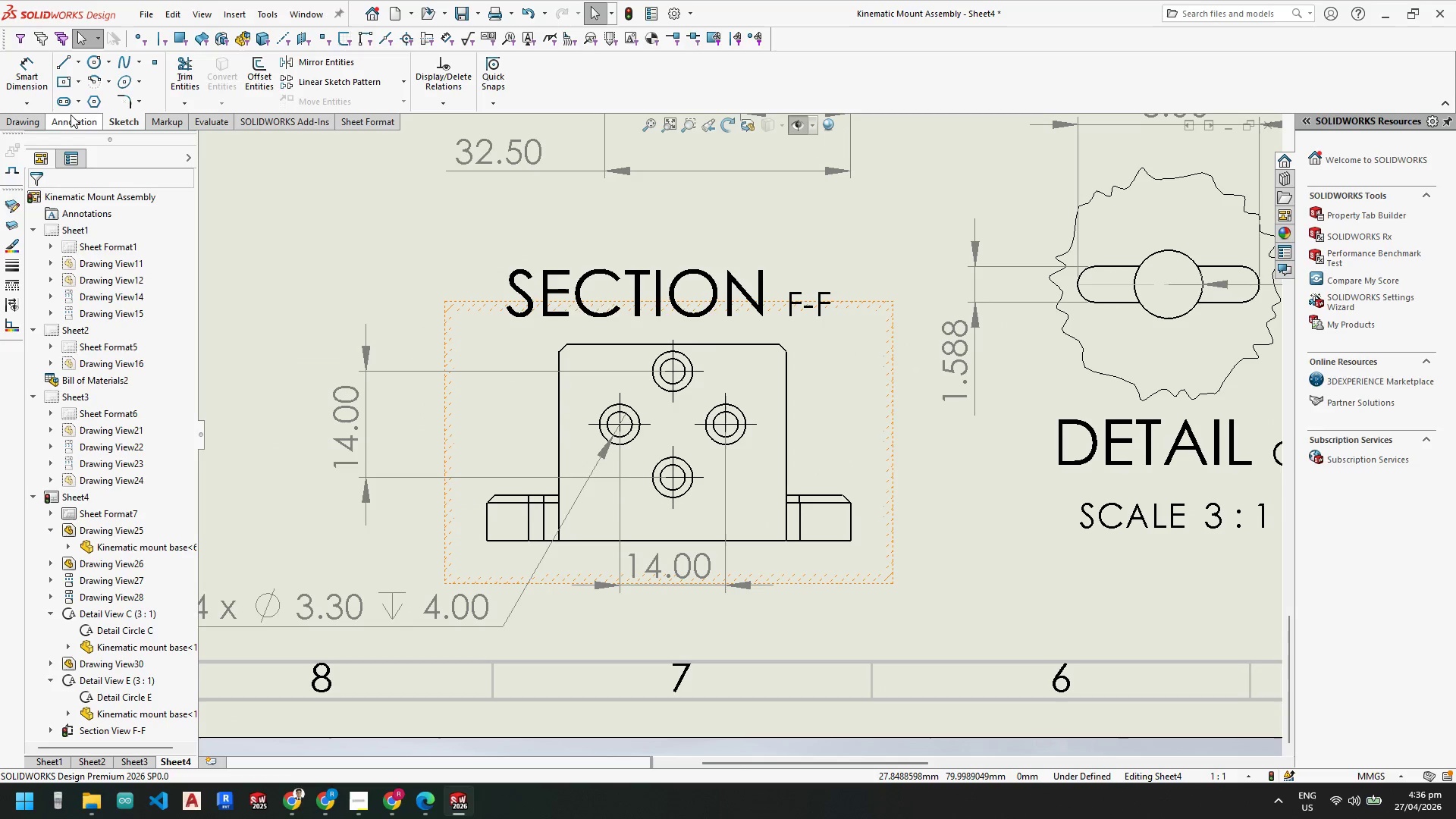 
left_click([80, 58])
 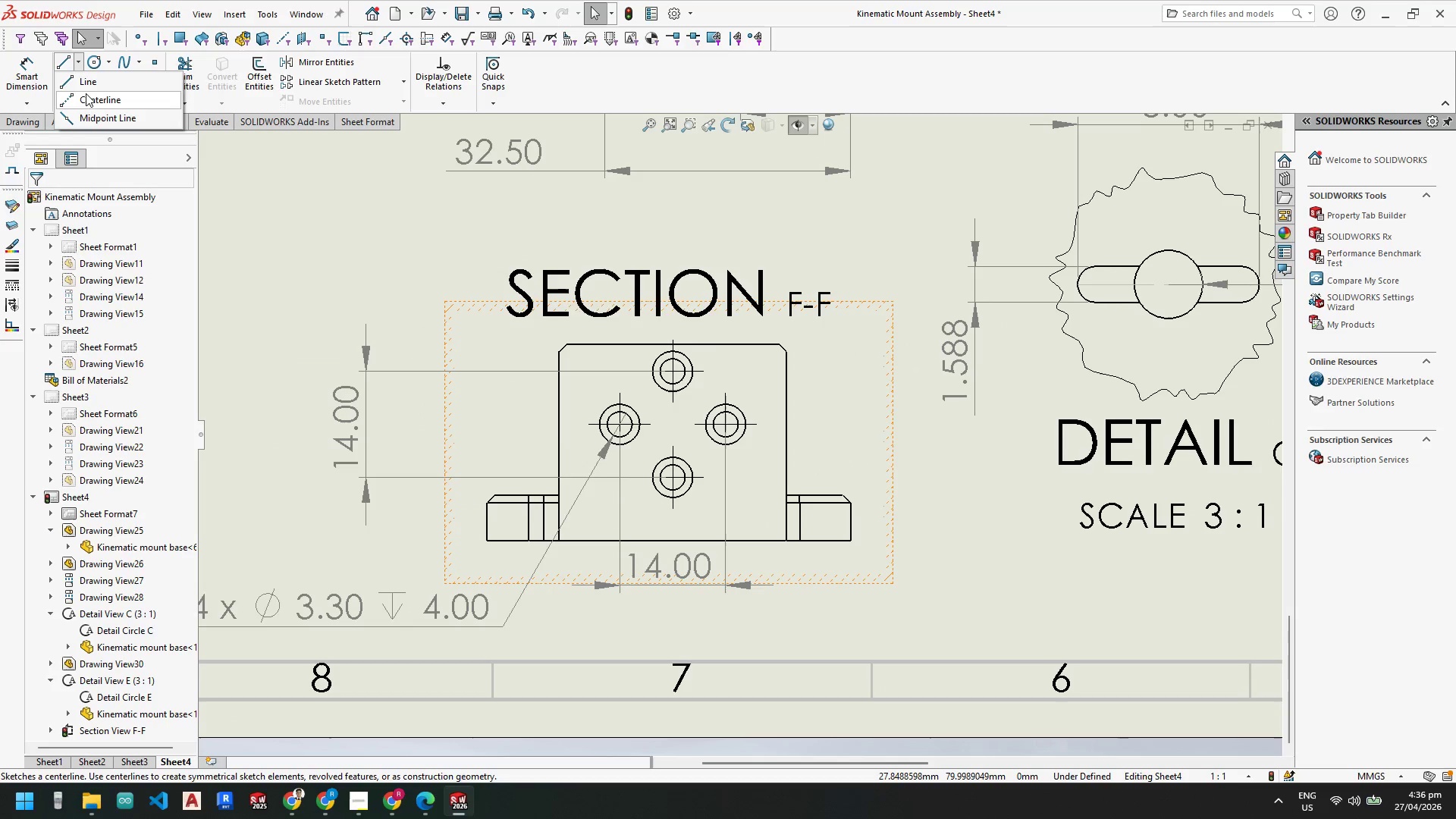 
left_click([87, 97])
 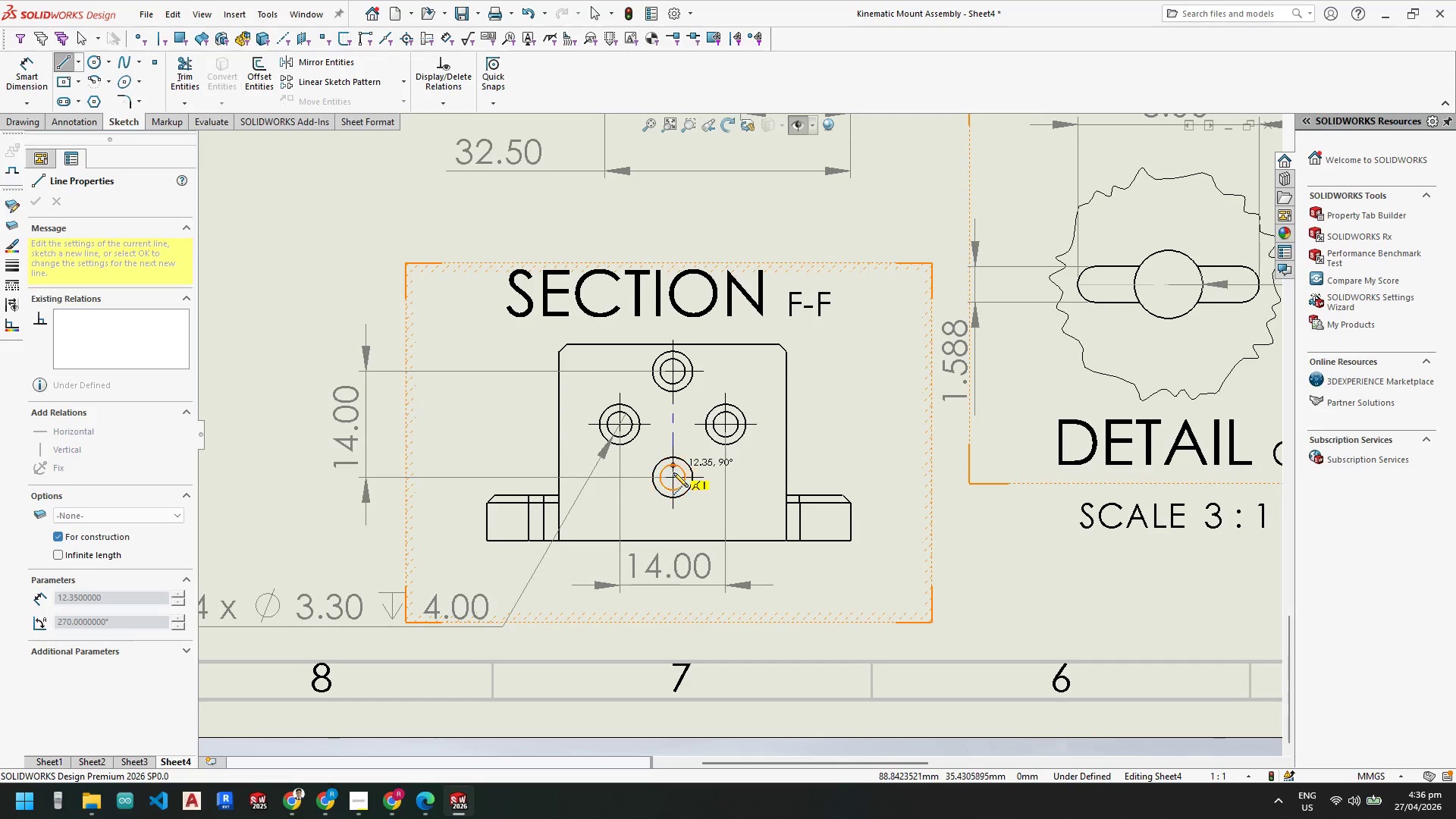 
left_click([673, 478])
 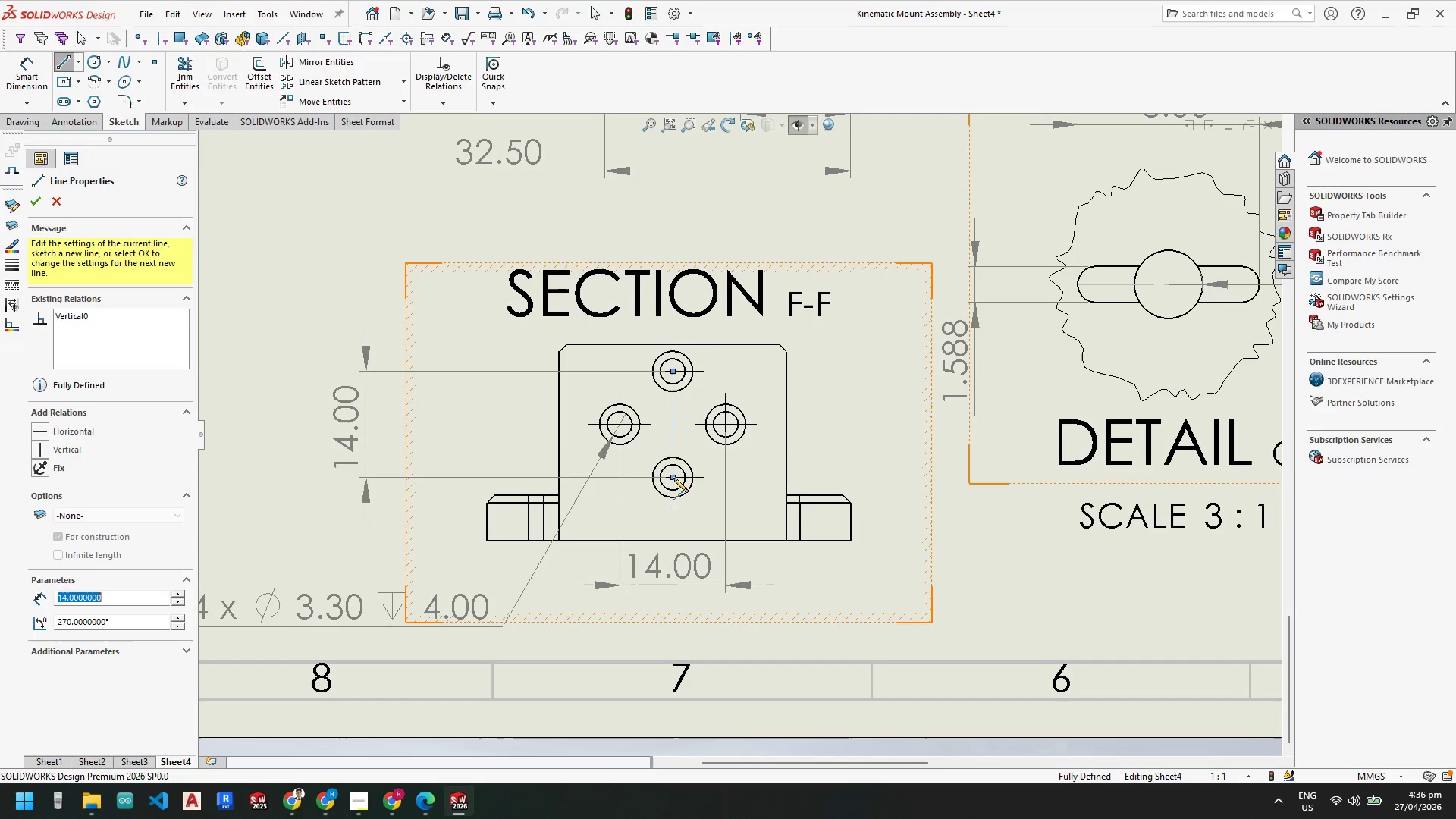 
key(Escape)
 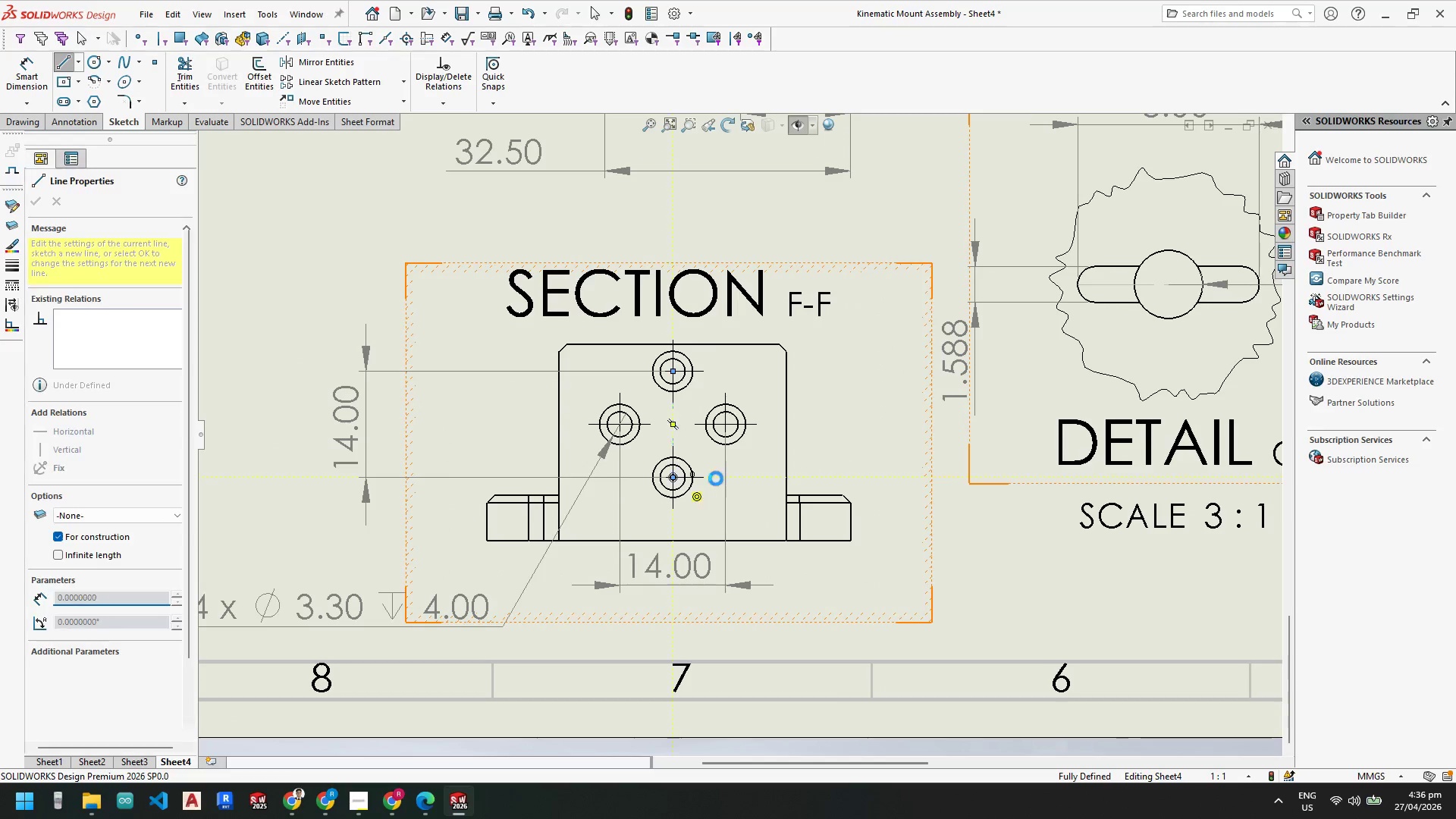 
key(Escape)
 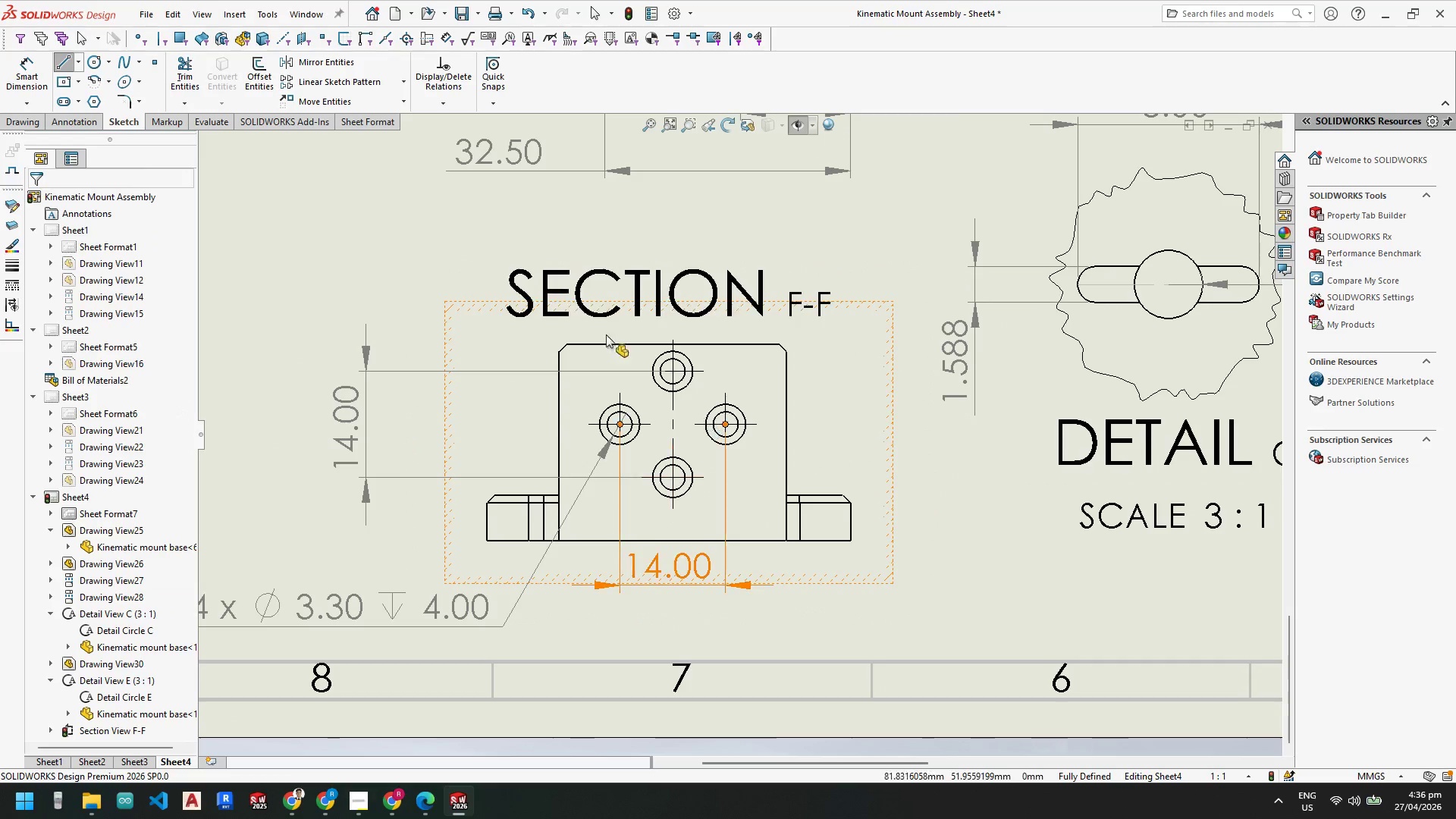 
key(Escape)
 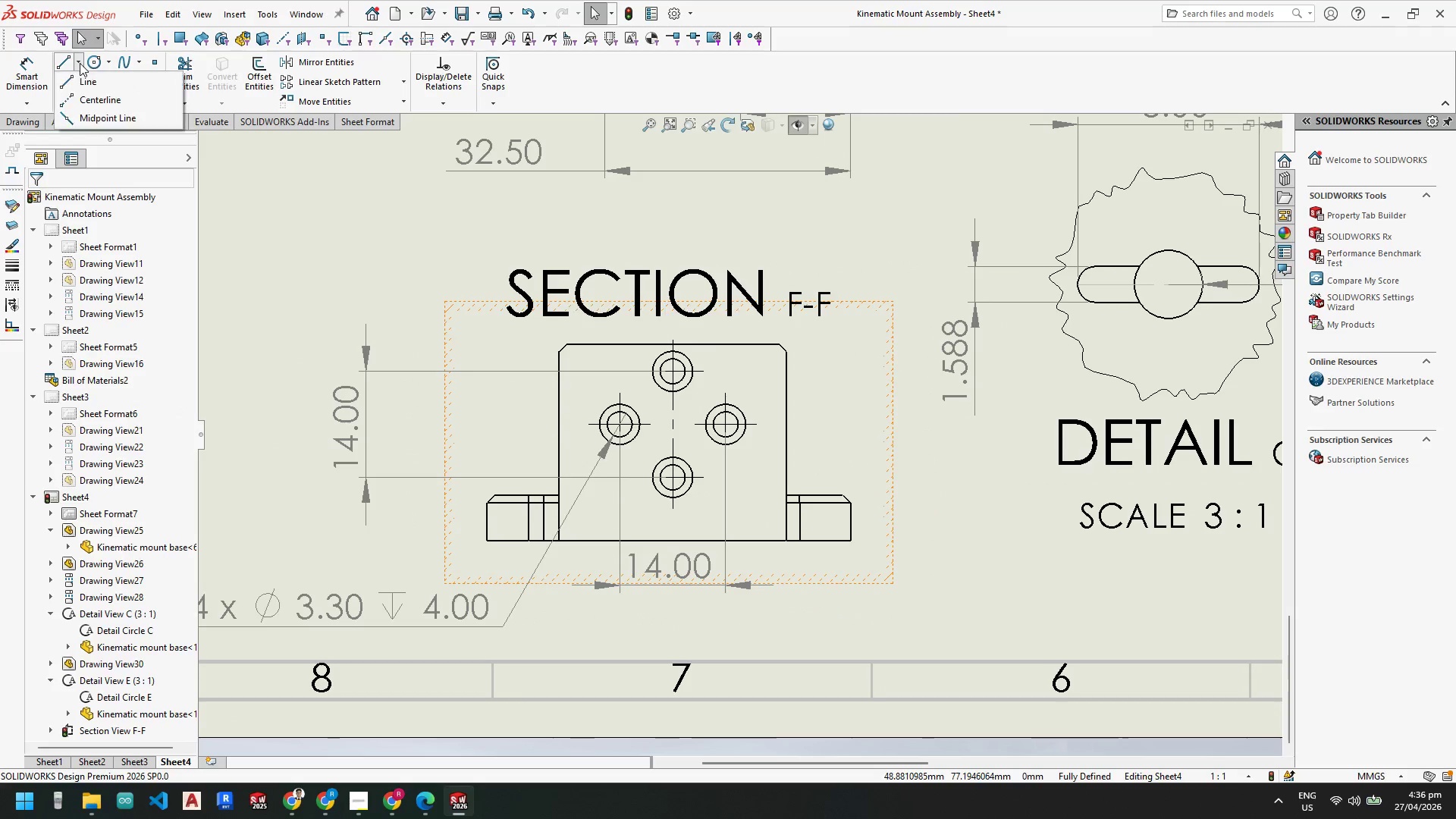 
double_click([89, 104])
 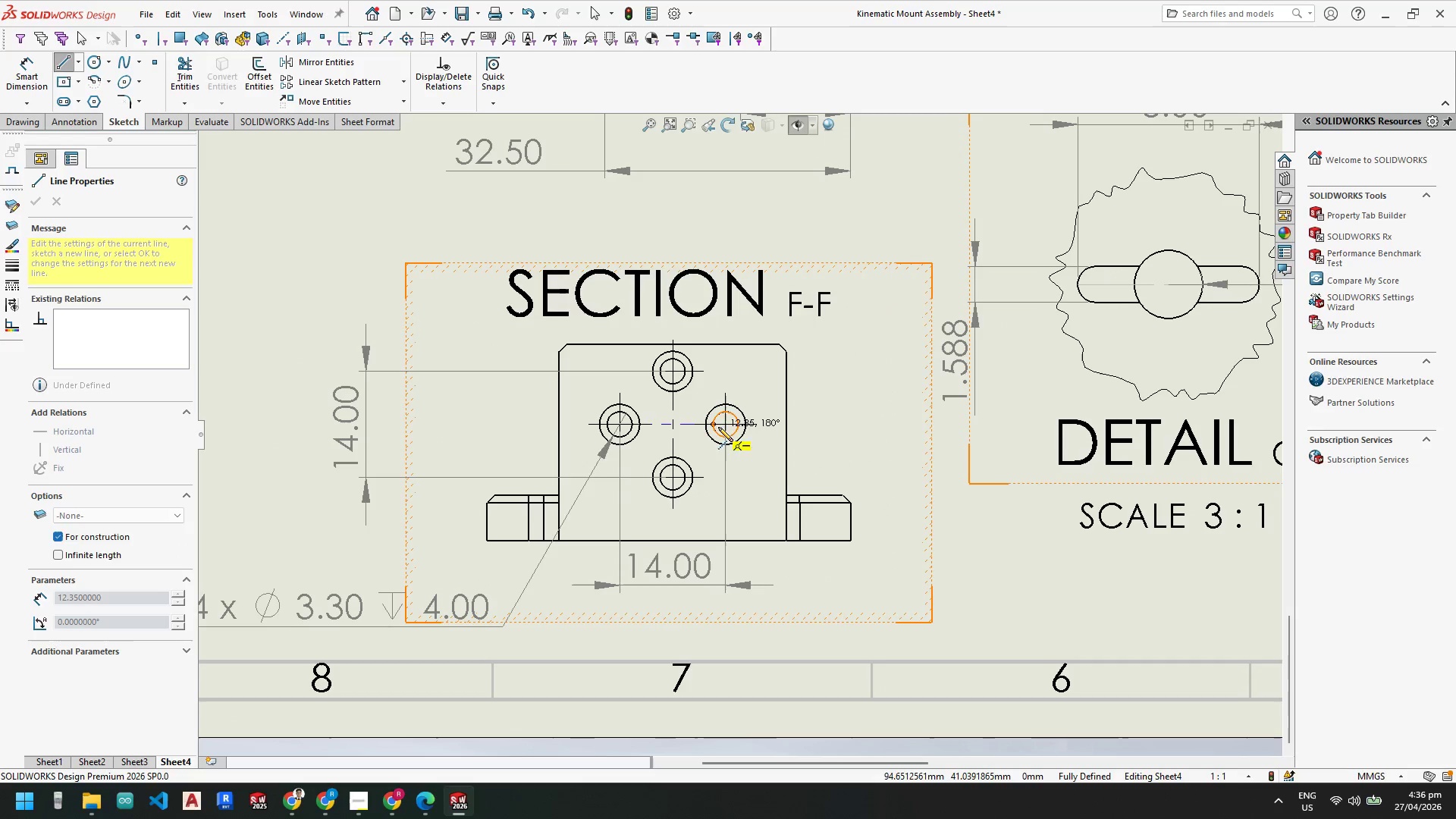 
left_click([724, 426])
 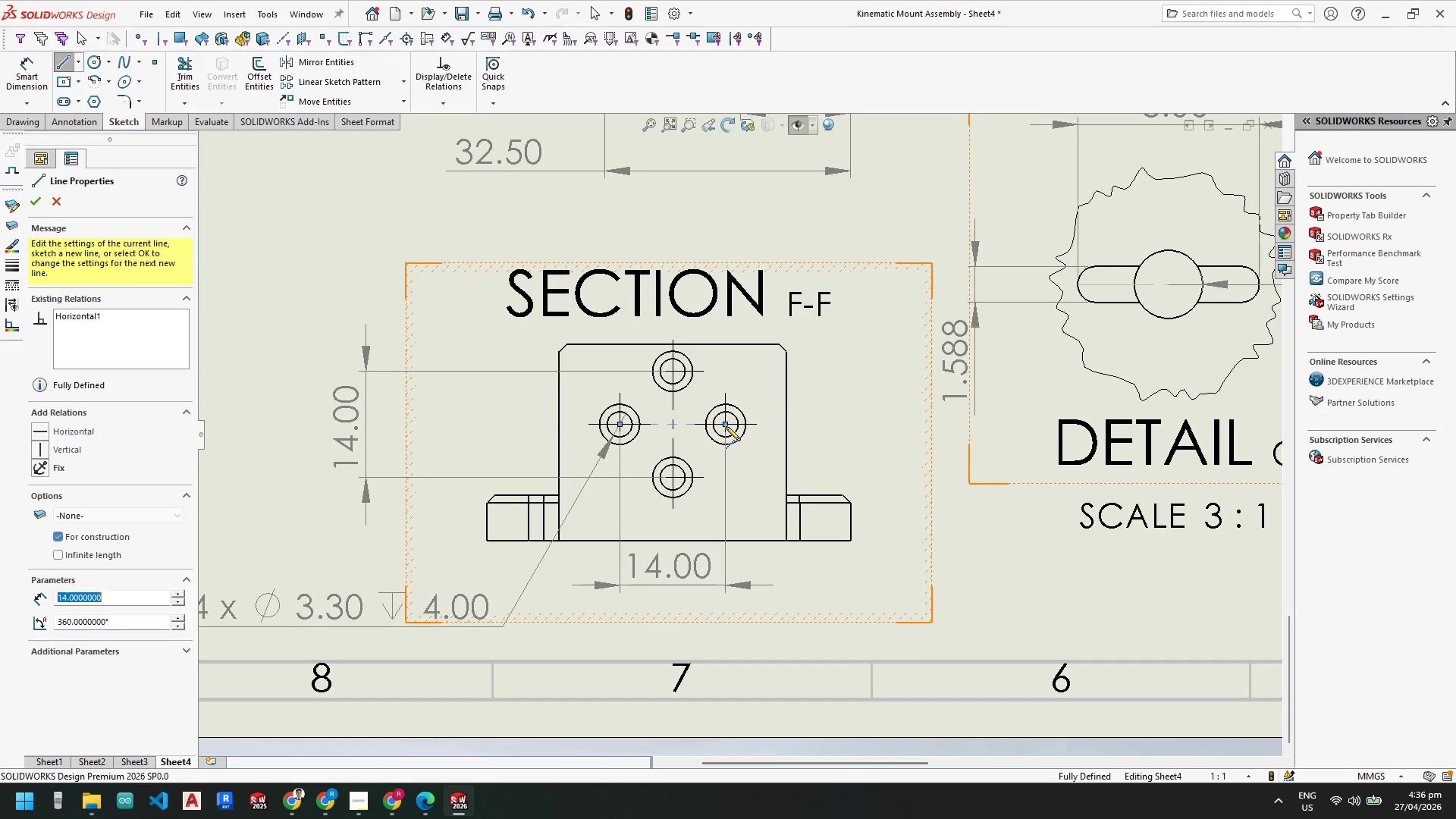 
key(Escape)
 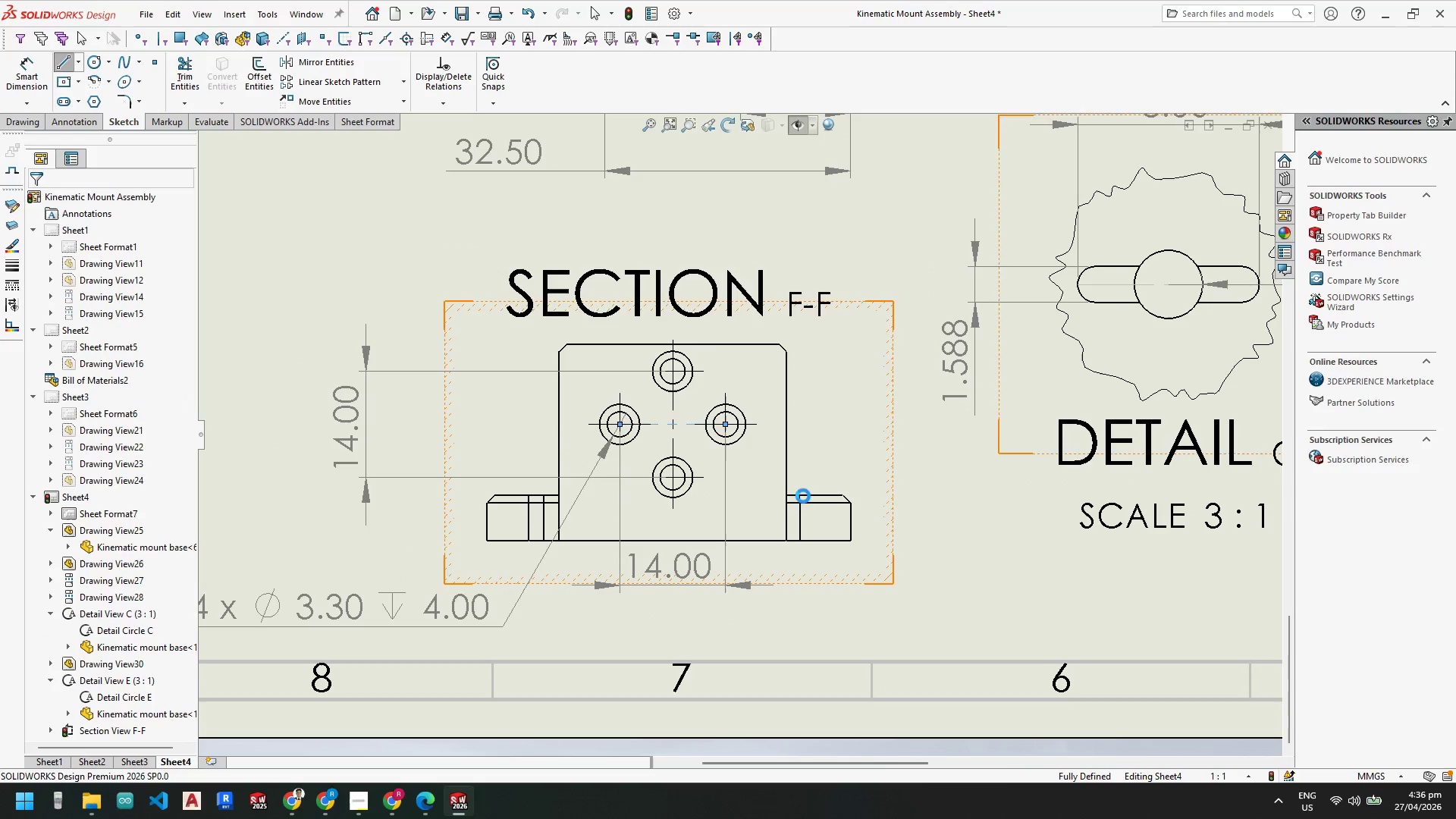 
key(Escape)
 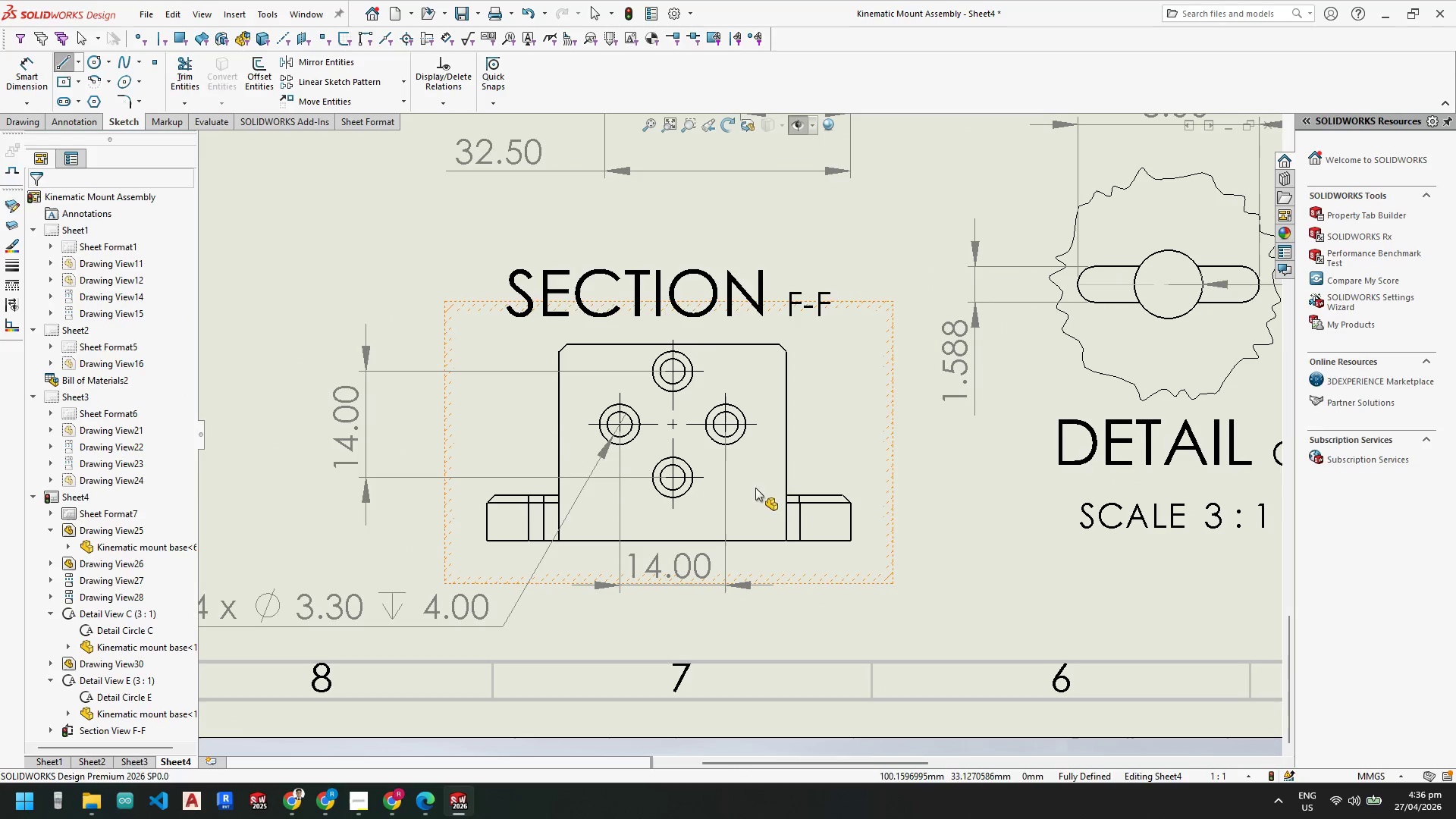 
key(Escape)
 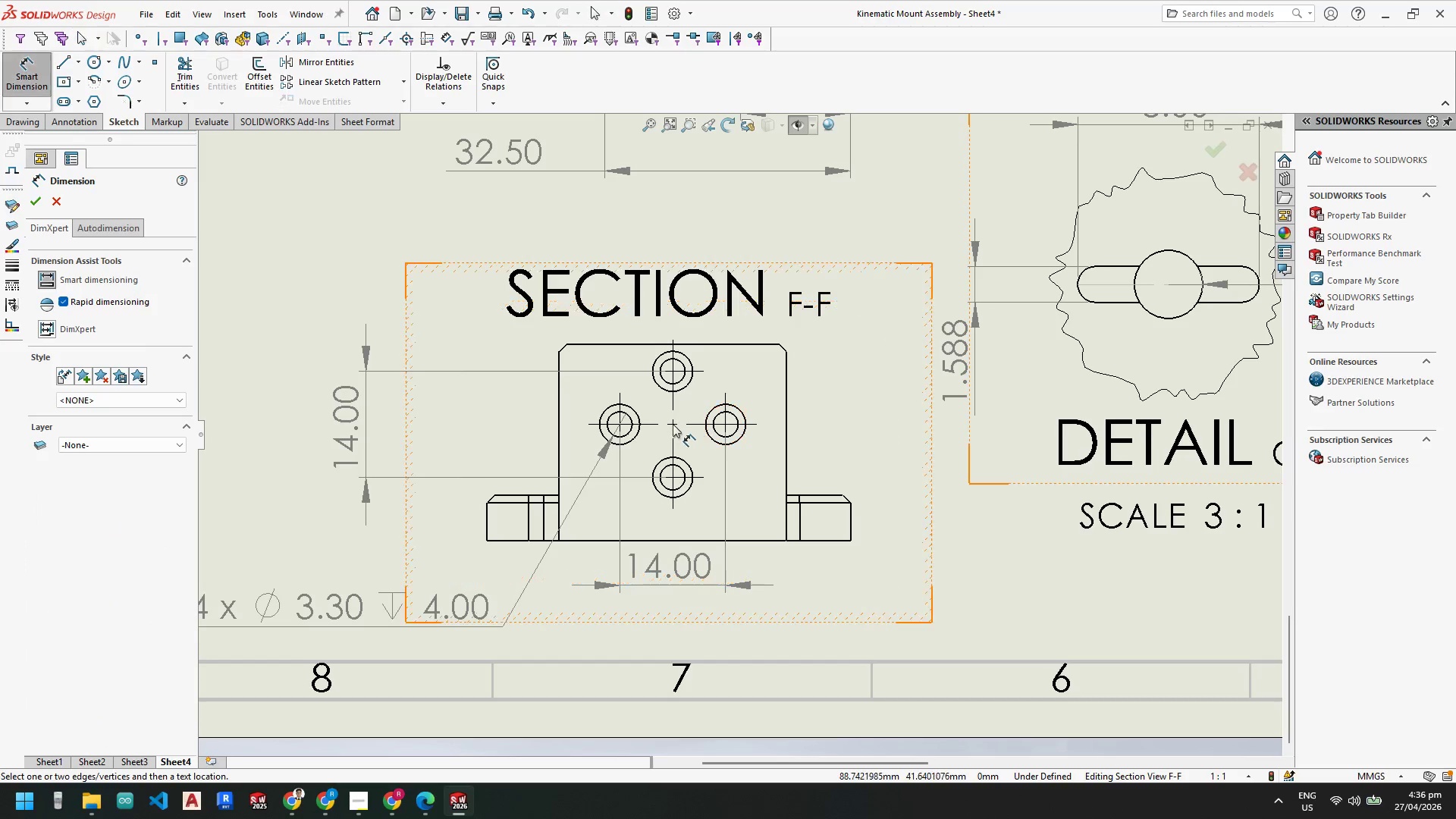 
left_click([673, 424])
 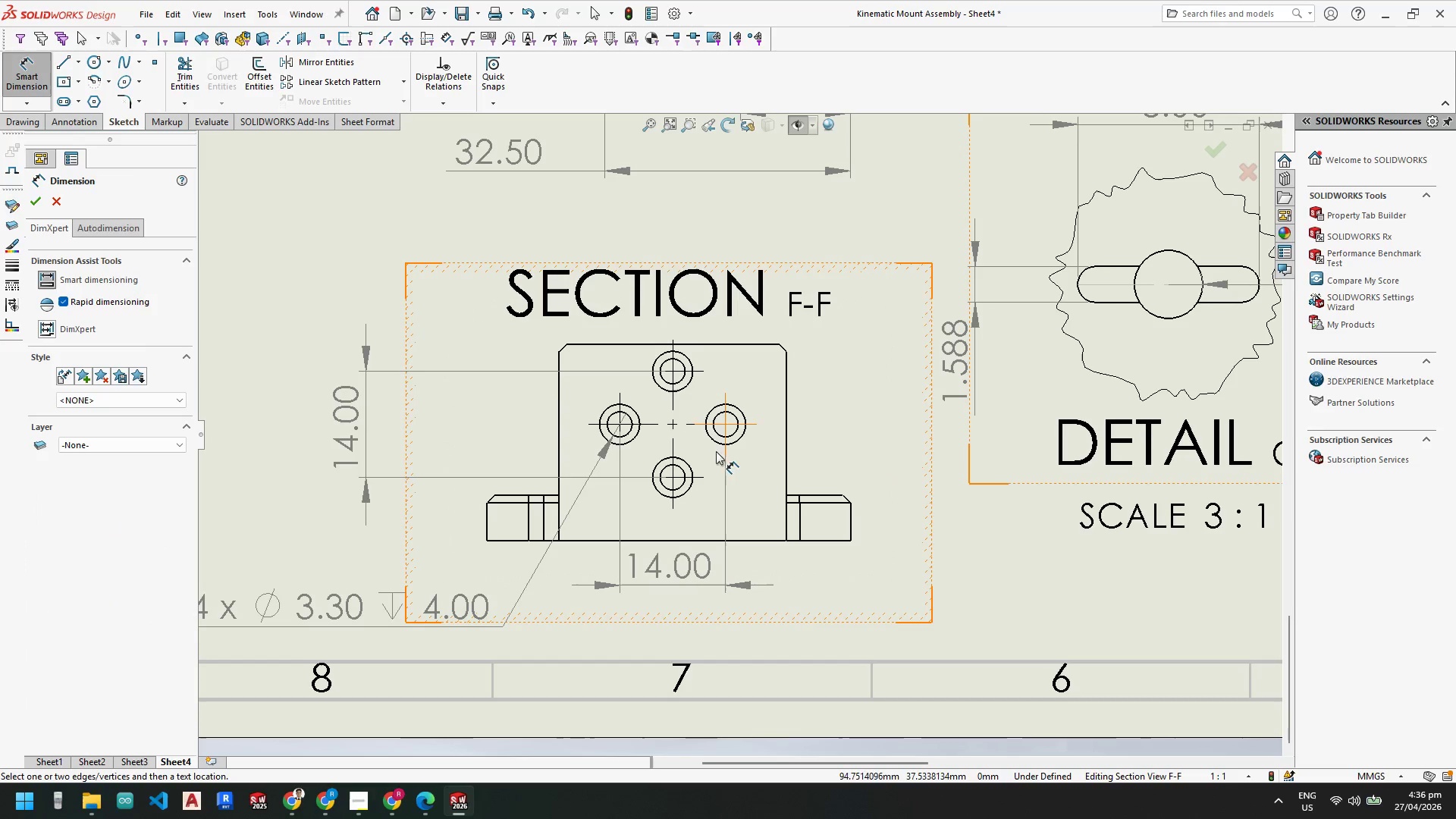 
key(Escape)
 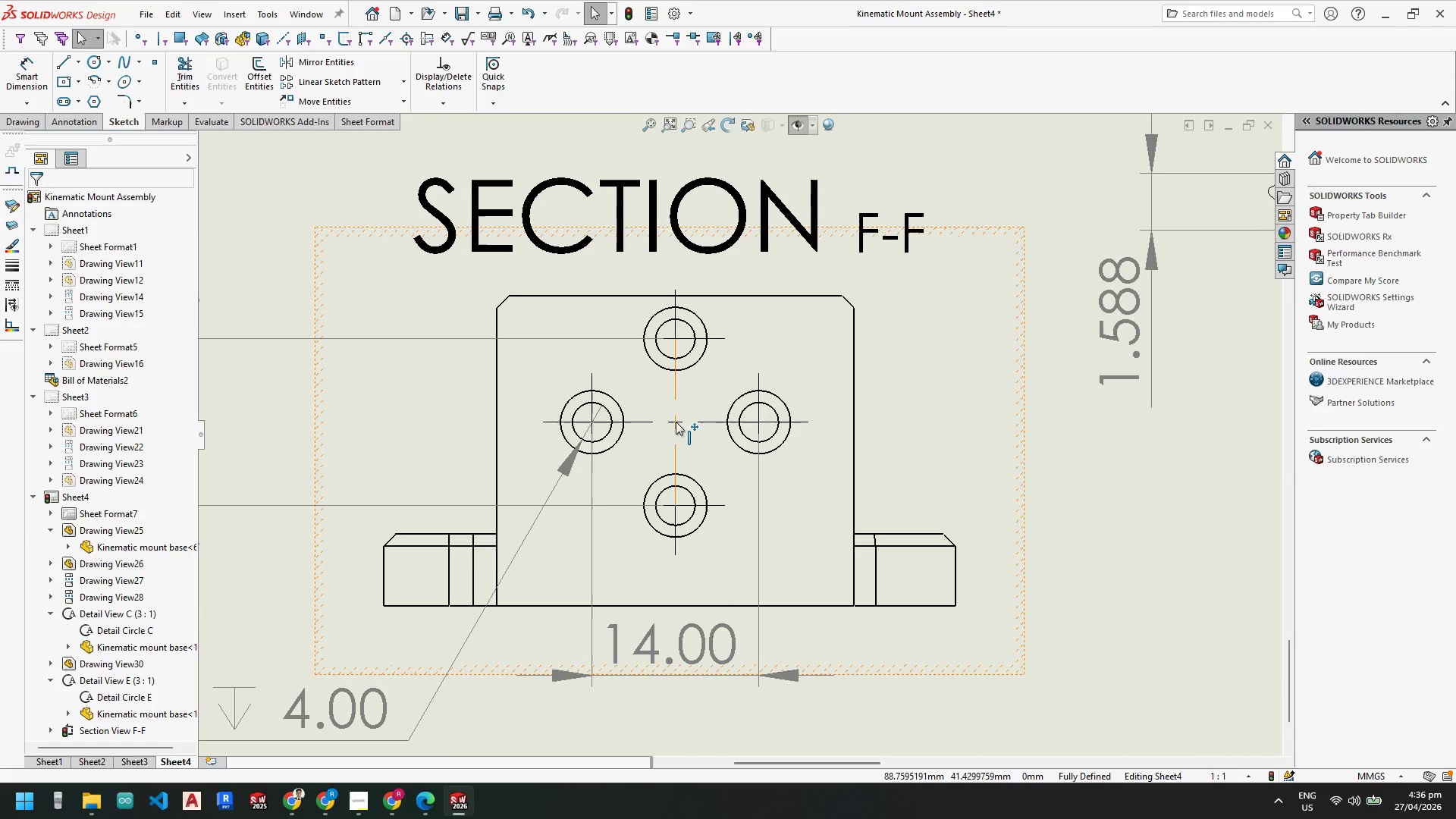 
scroll: coordinate [689, 430], scroll_direction: down, amount: 4.0
 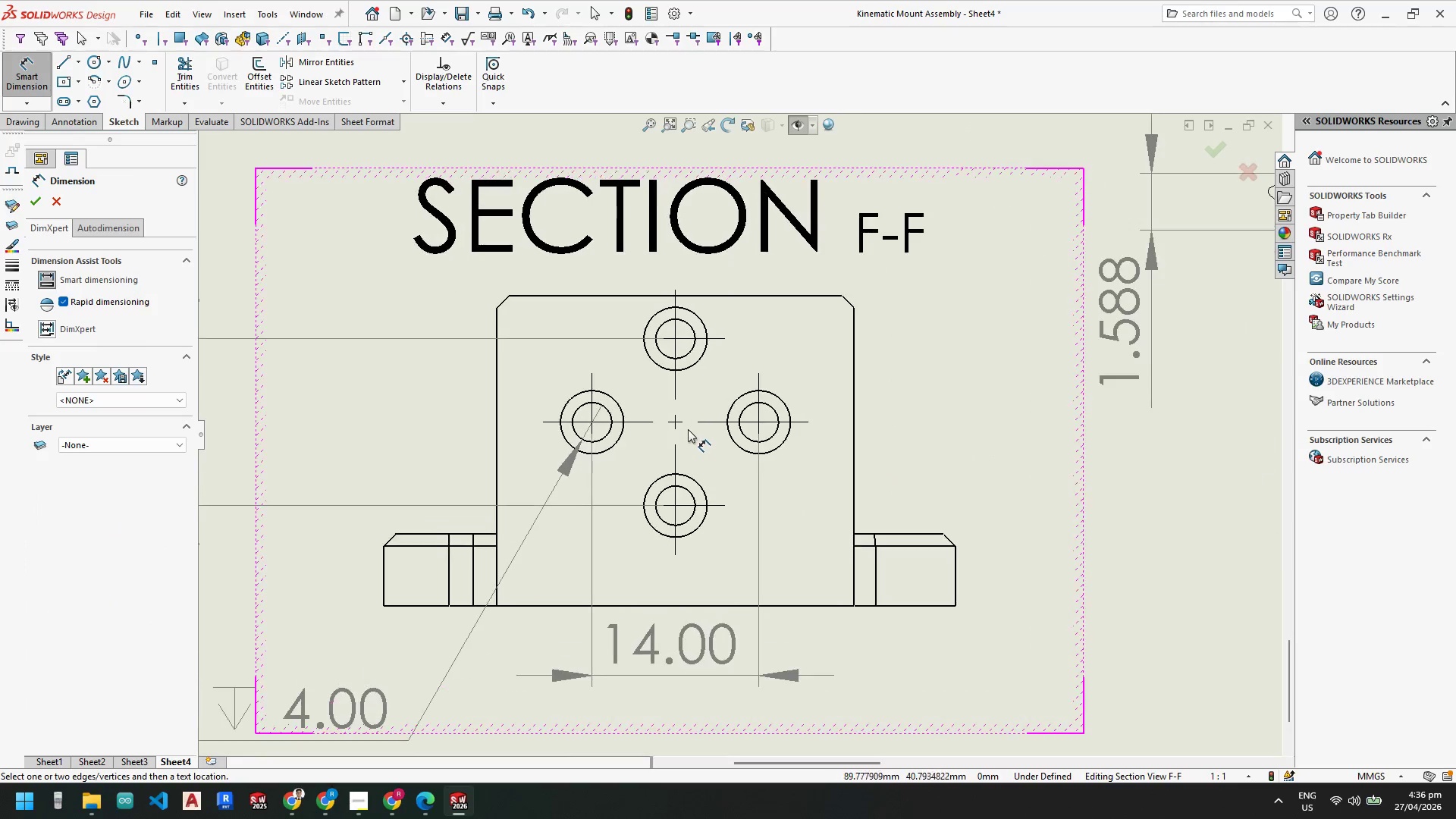 
left_click([676, 422])
 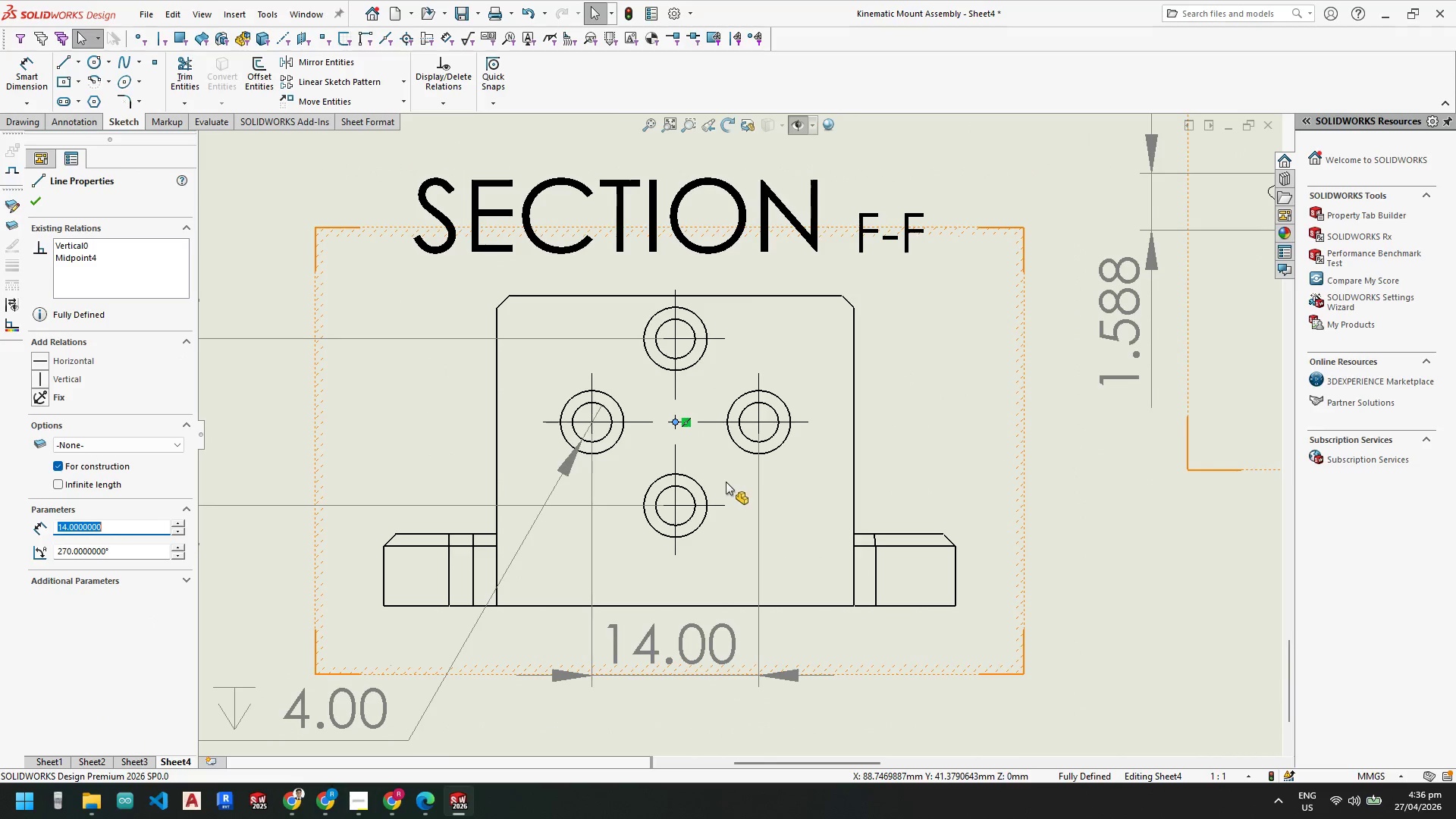 
scroll: coordinate [793, 525], scroll_direction: up, amount: 2.0
 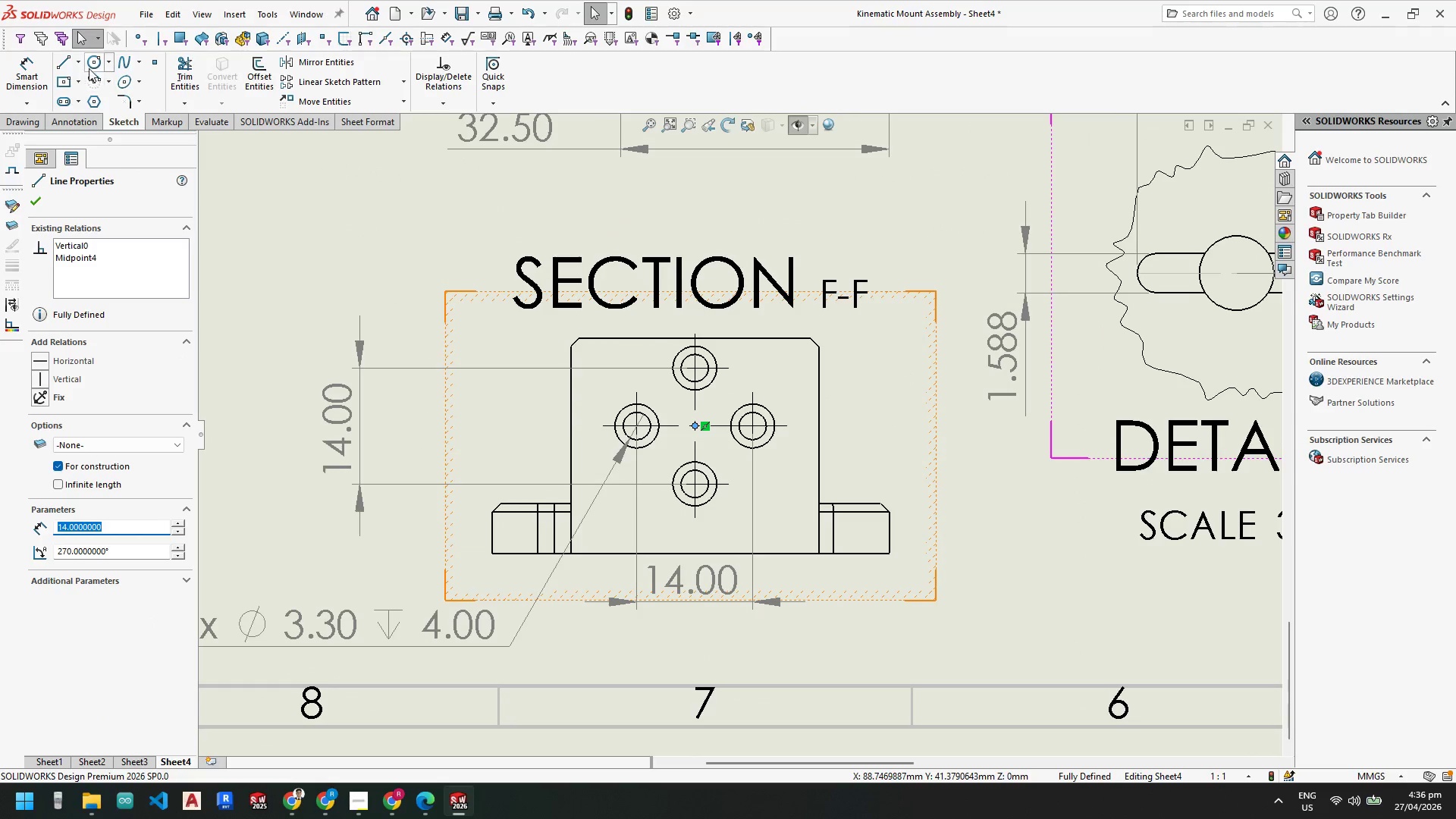 
left_click([36, 65])
 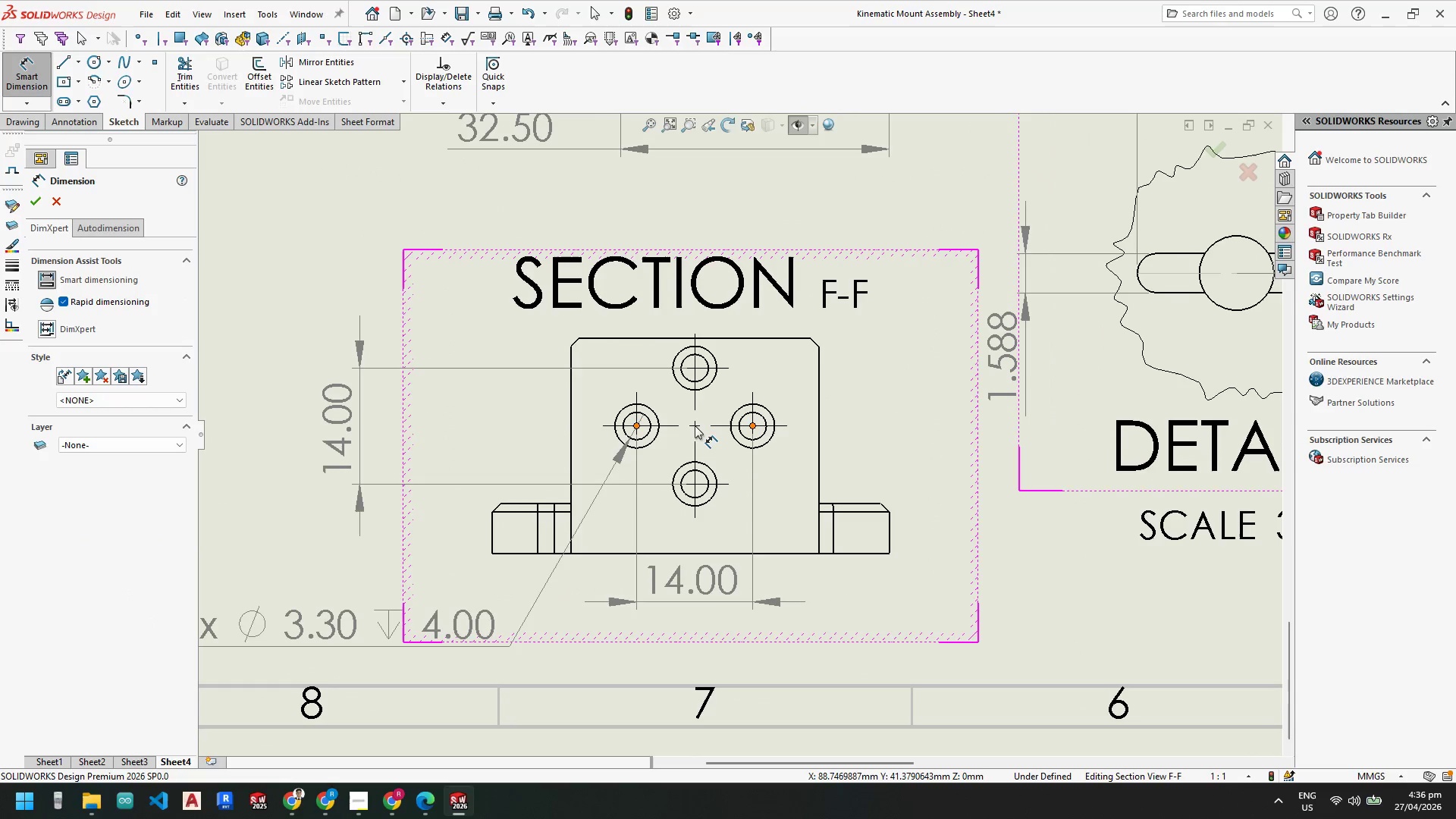 
scroll: coordinate [708, 426], scroll_direction: down, amount: 3.0
 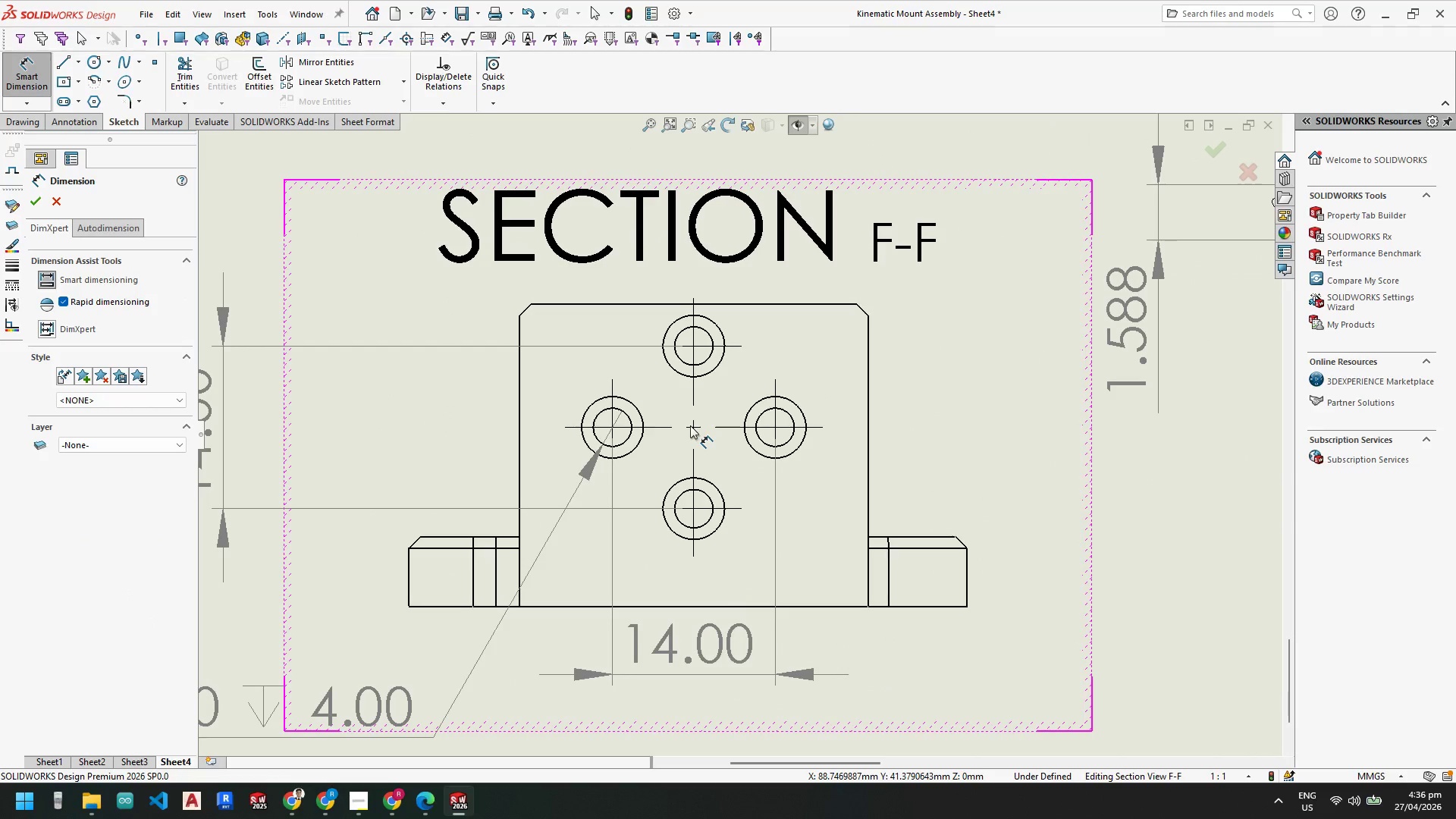 
left_click([694, 426])
 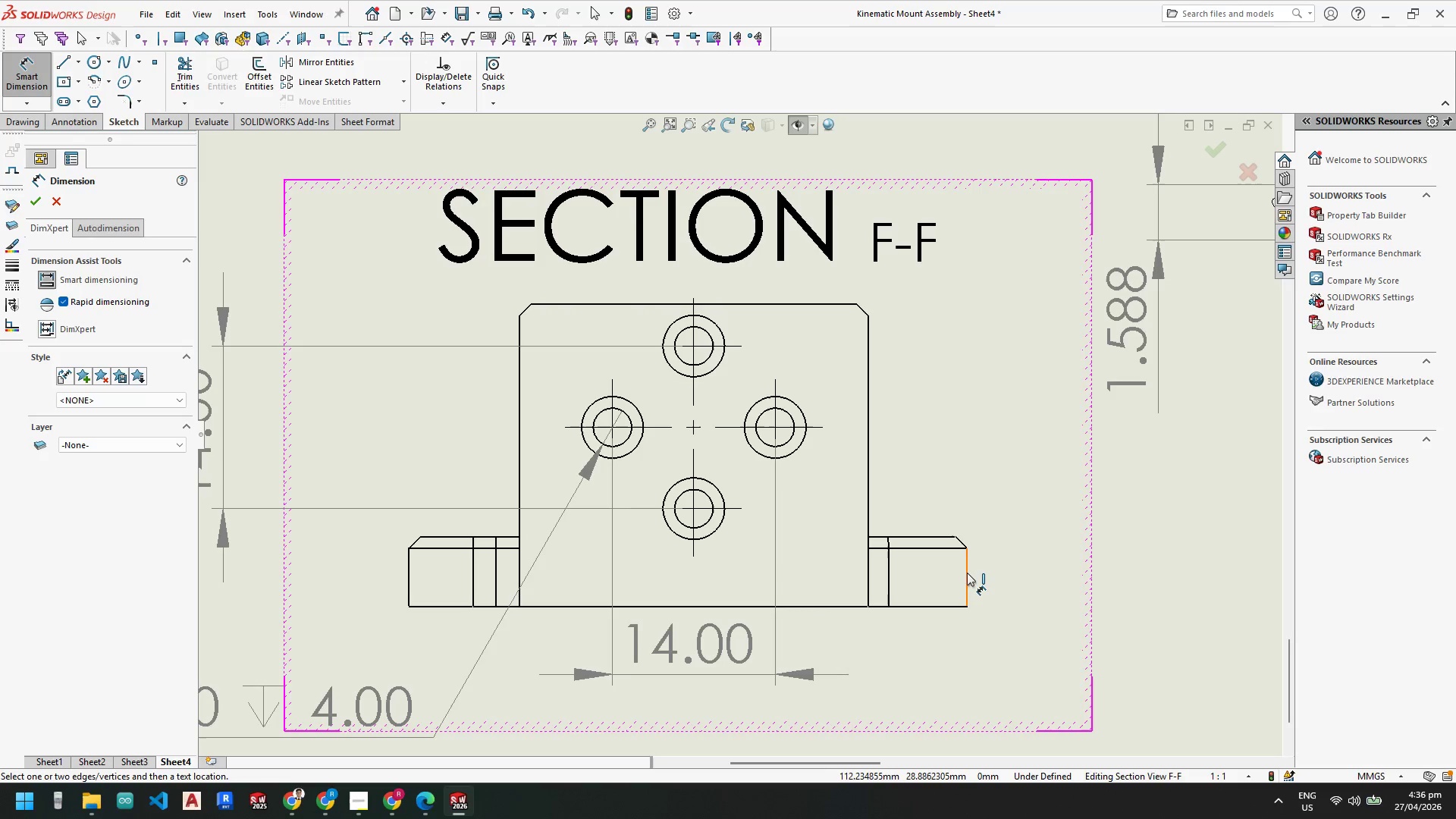 
scroll: coordinate [878, 454], scroll_direction: up, amount: 9.0
 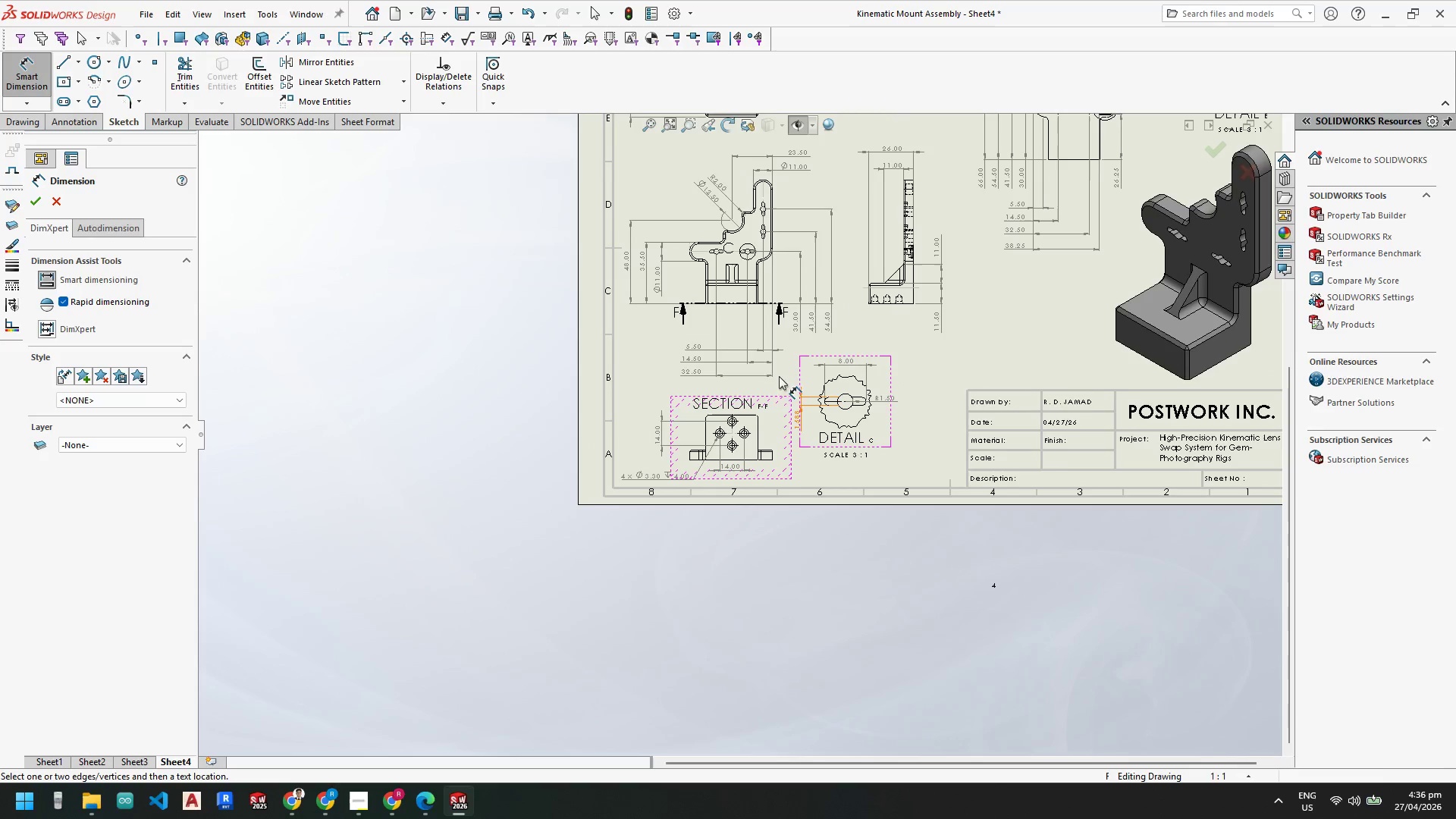 
scroll: coordinate [759, 389], scroll_direction: down, amount: 6.0
 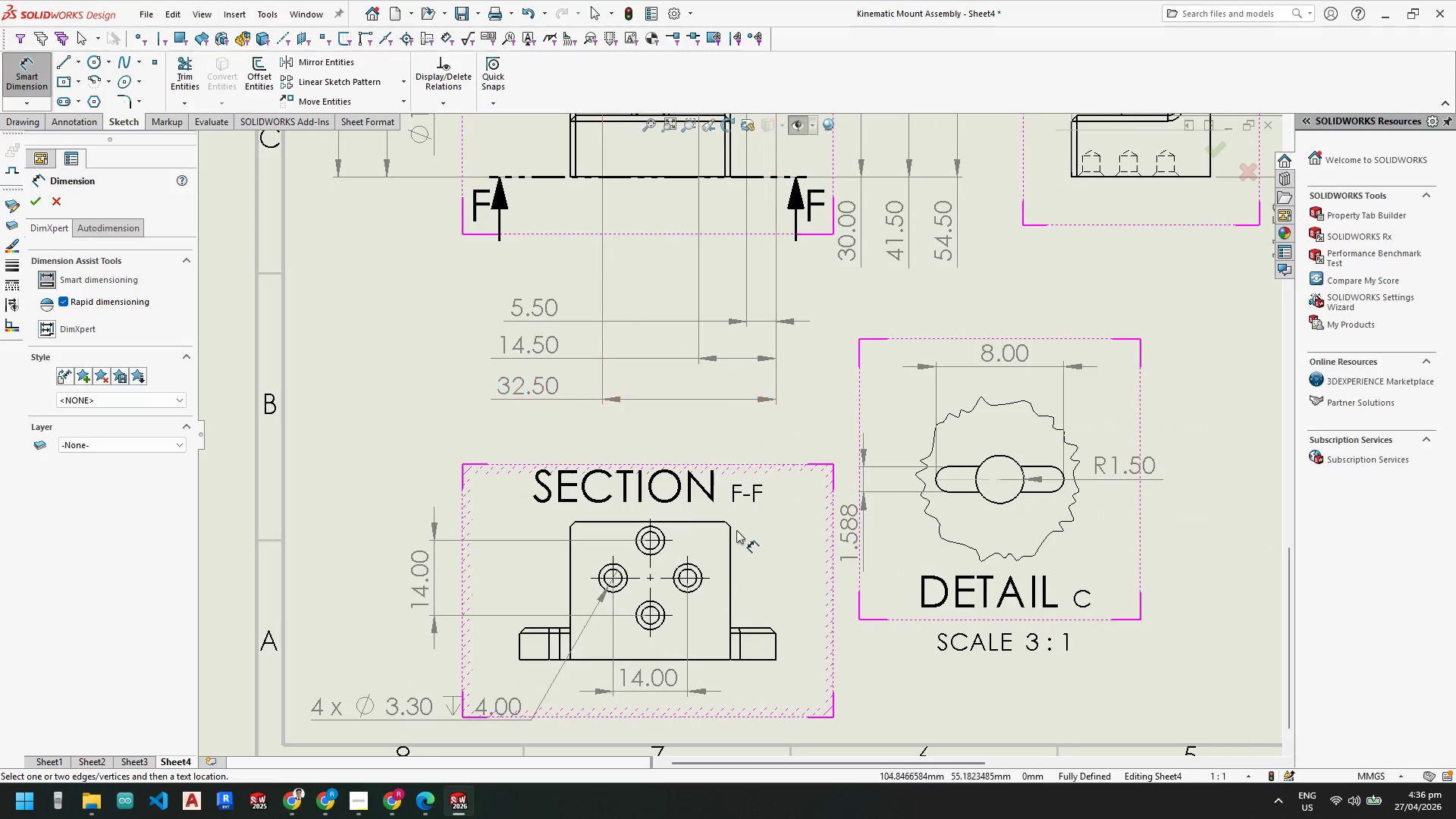 
scroll: coordinate [745, 576], scroll_direction: up, amount: 4.0
 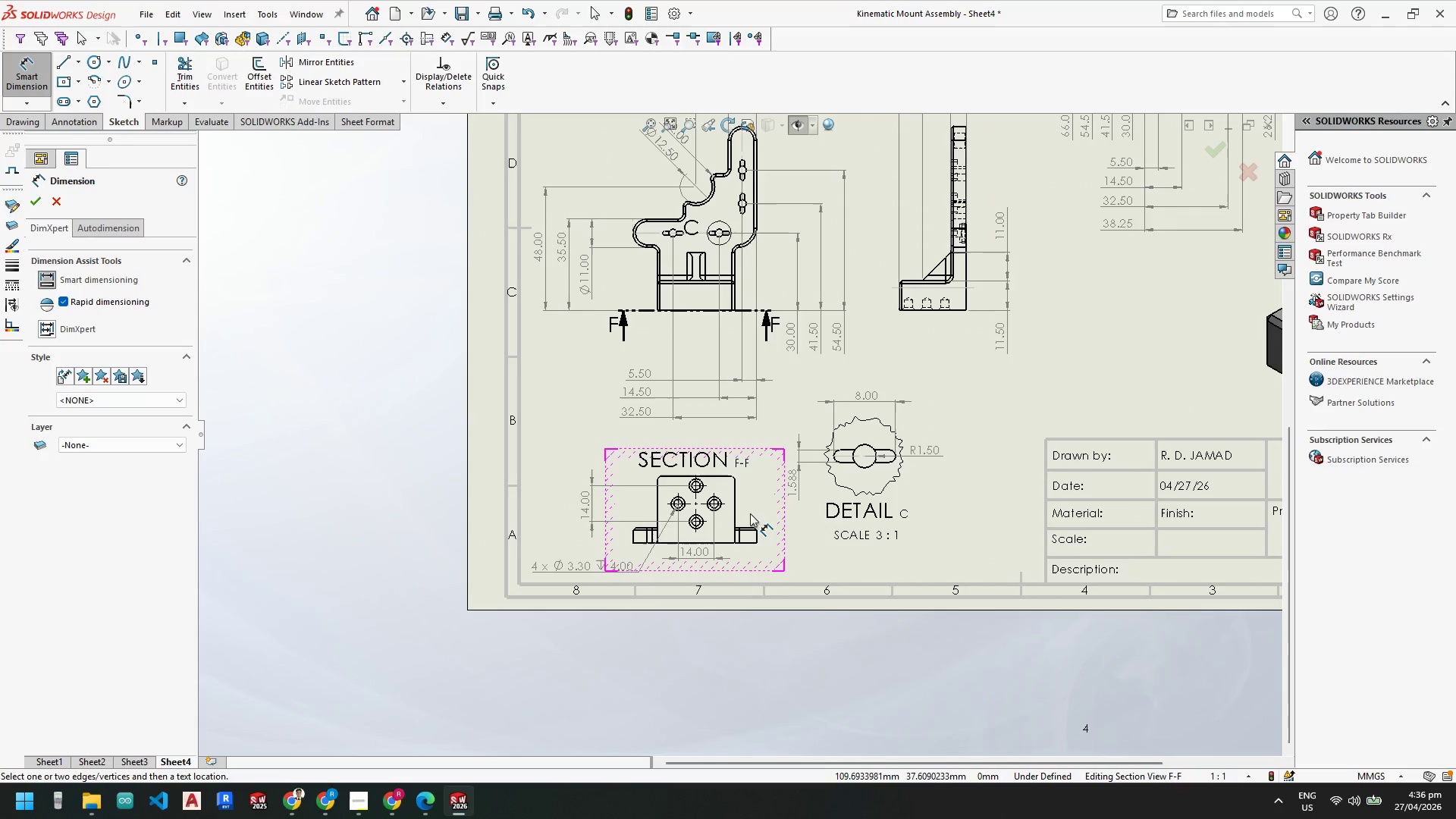 
scroll: coordinate [749, 504], scroll_direction: down, amount: 4.0
 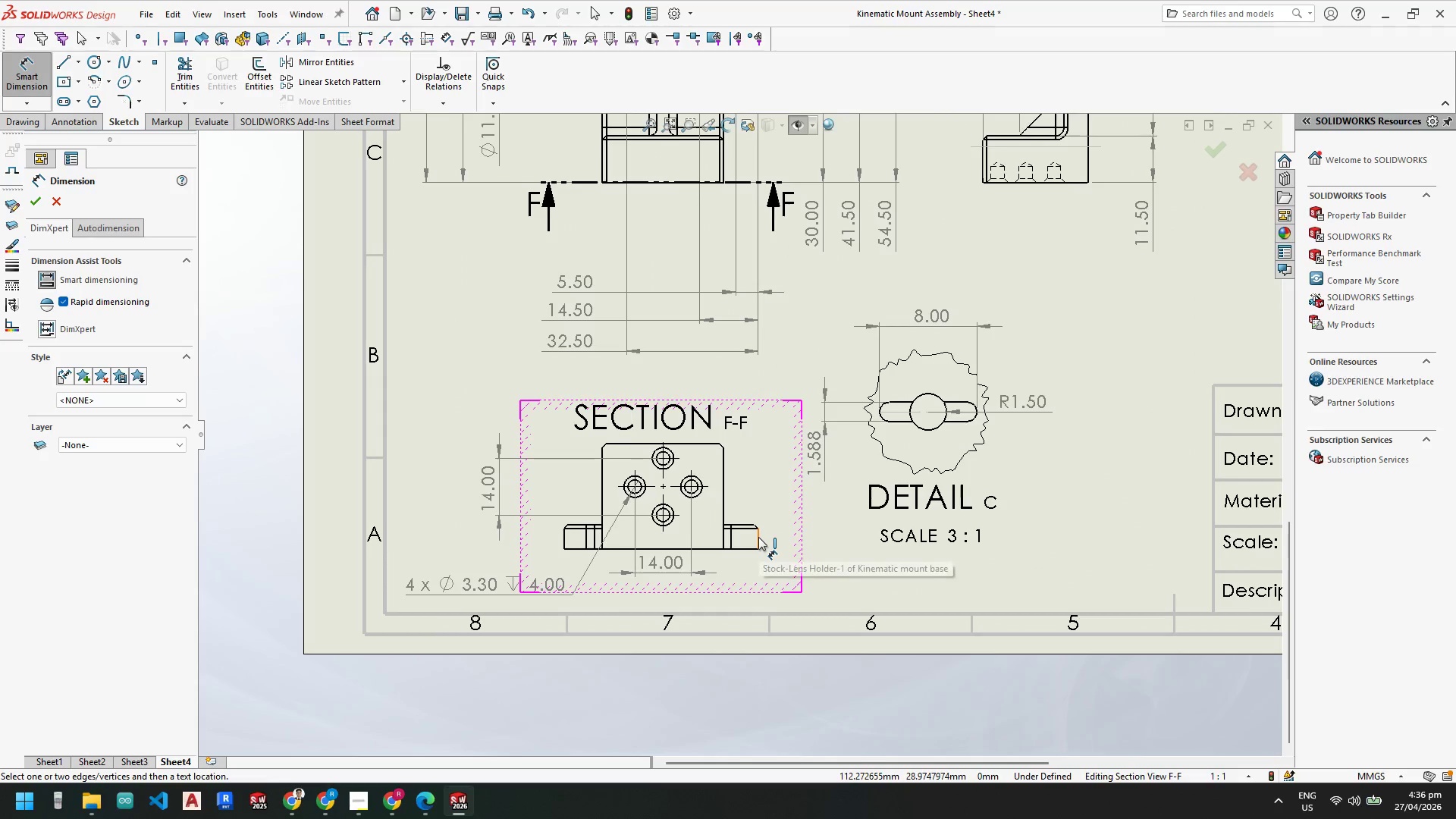 
left_click([758, 537])
 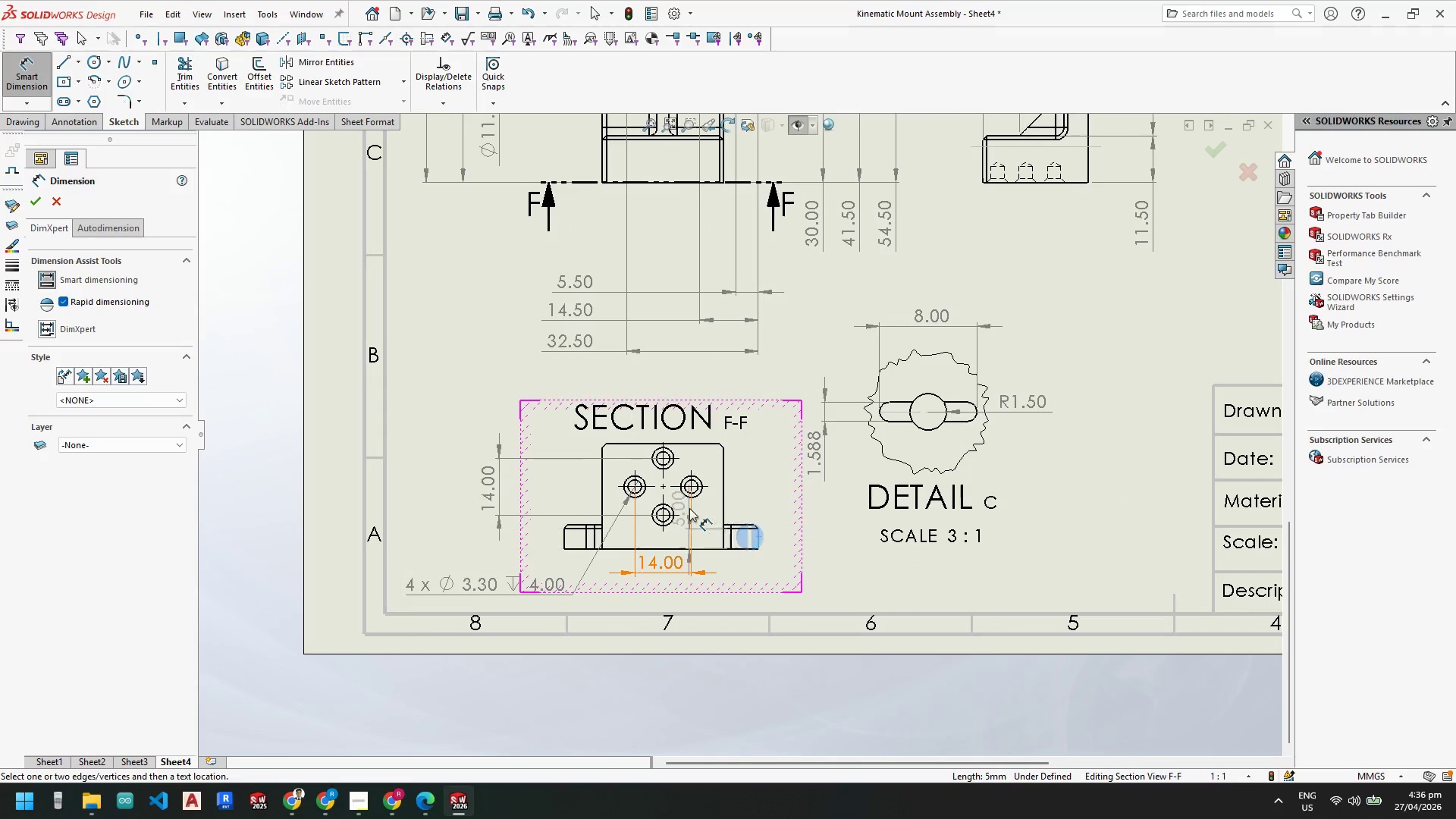 
scroll: coordinate [708, 462], scroll_direction: down, amount: 9.0
 